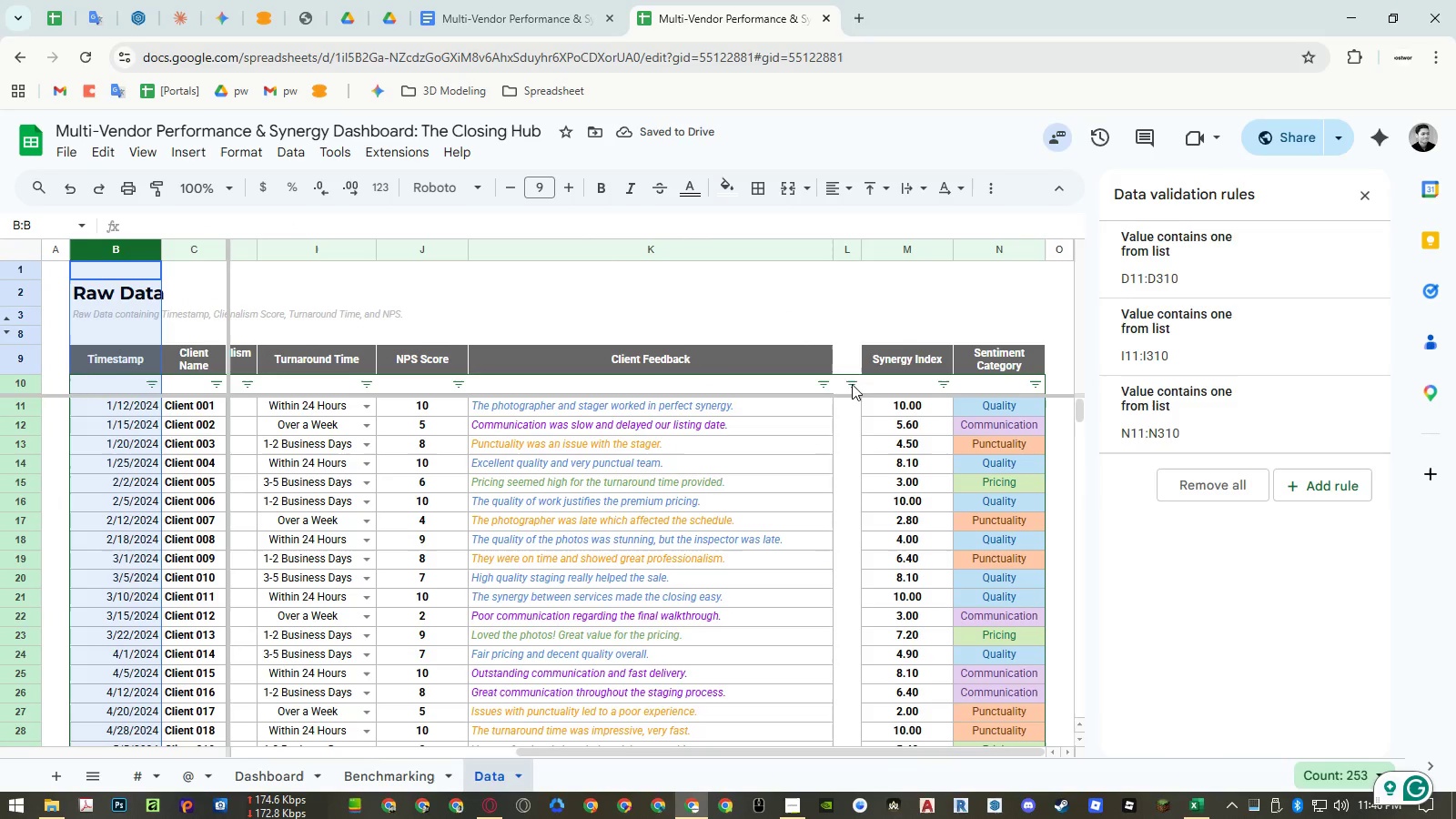 
hold_key(key=ShiftLeft, duration=1.52)
 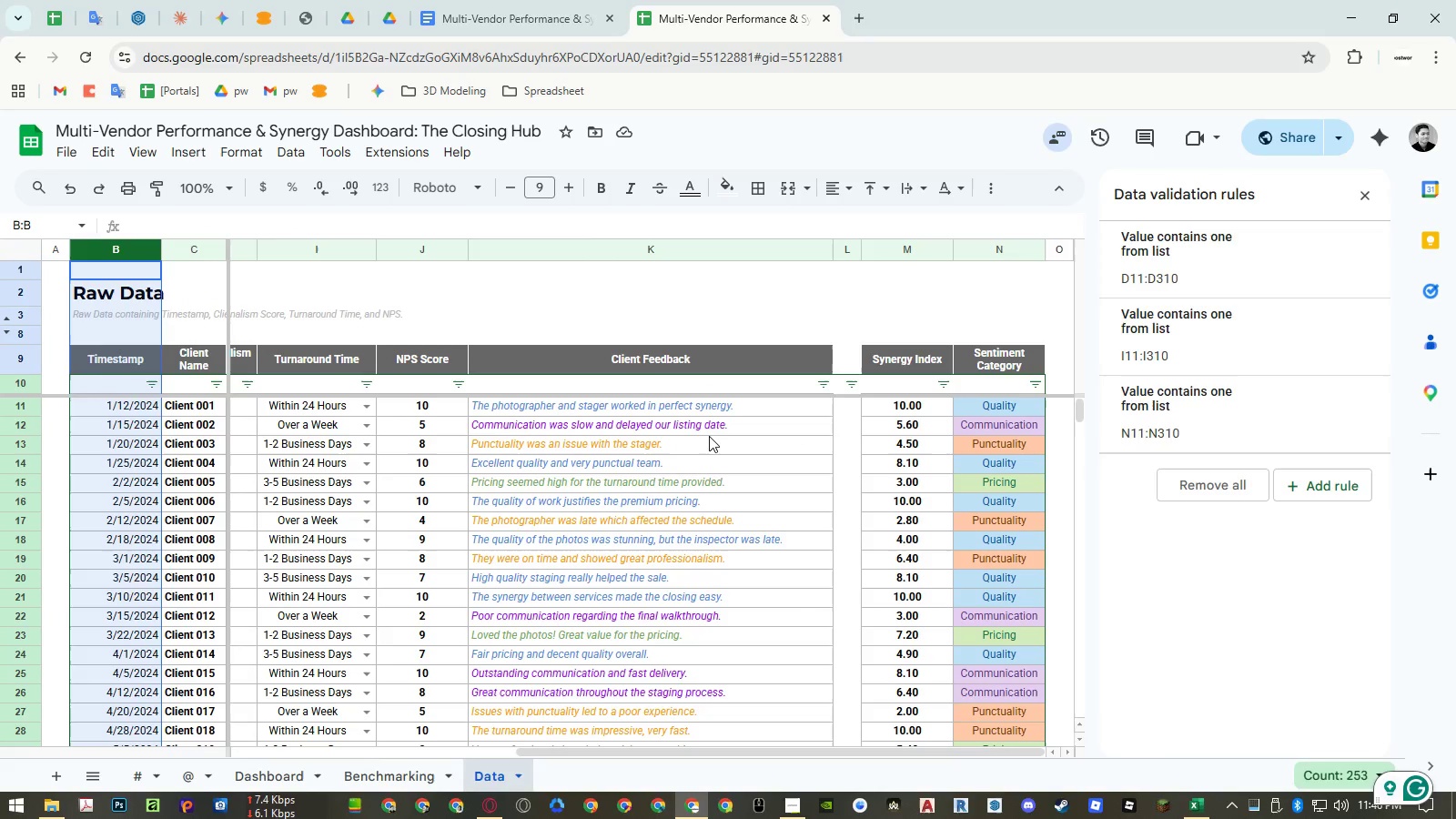 
hold_key(key=ShiftLeft, duration=1.52)
 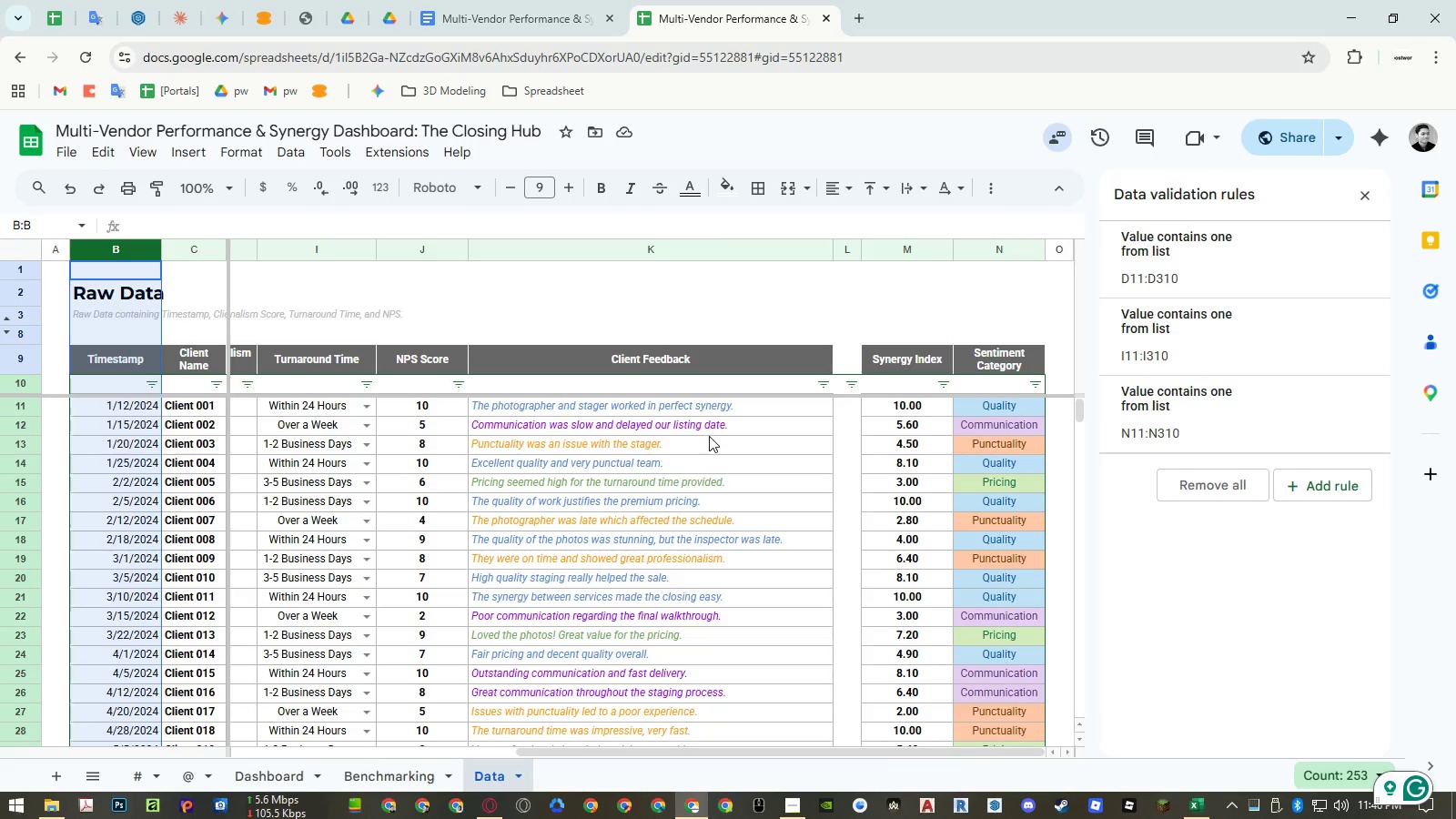 
hold_key(key=ShiftLeft, duration=1.51)
 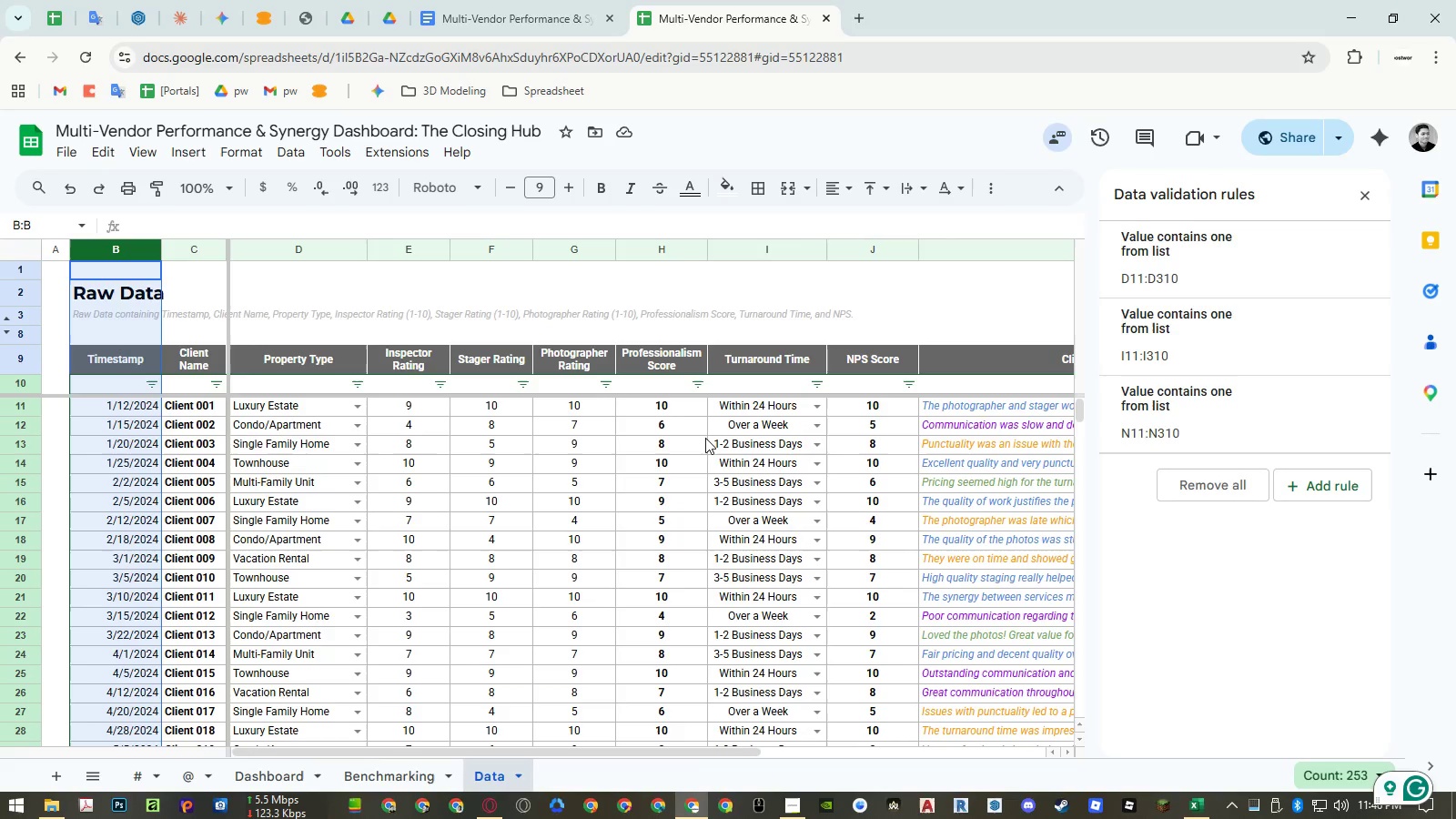 
hold_key(key=ShiftLeft, duration=0.94)
scroll: coordinate [705, 438], scroll_direction: up, amount: 8.0
 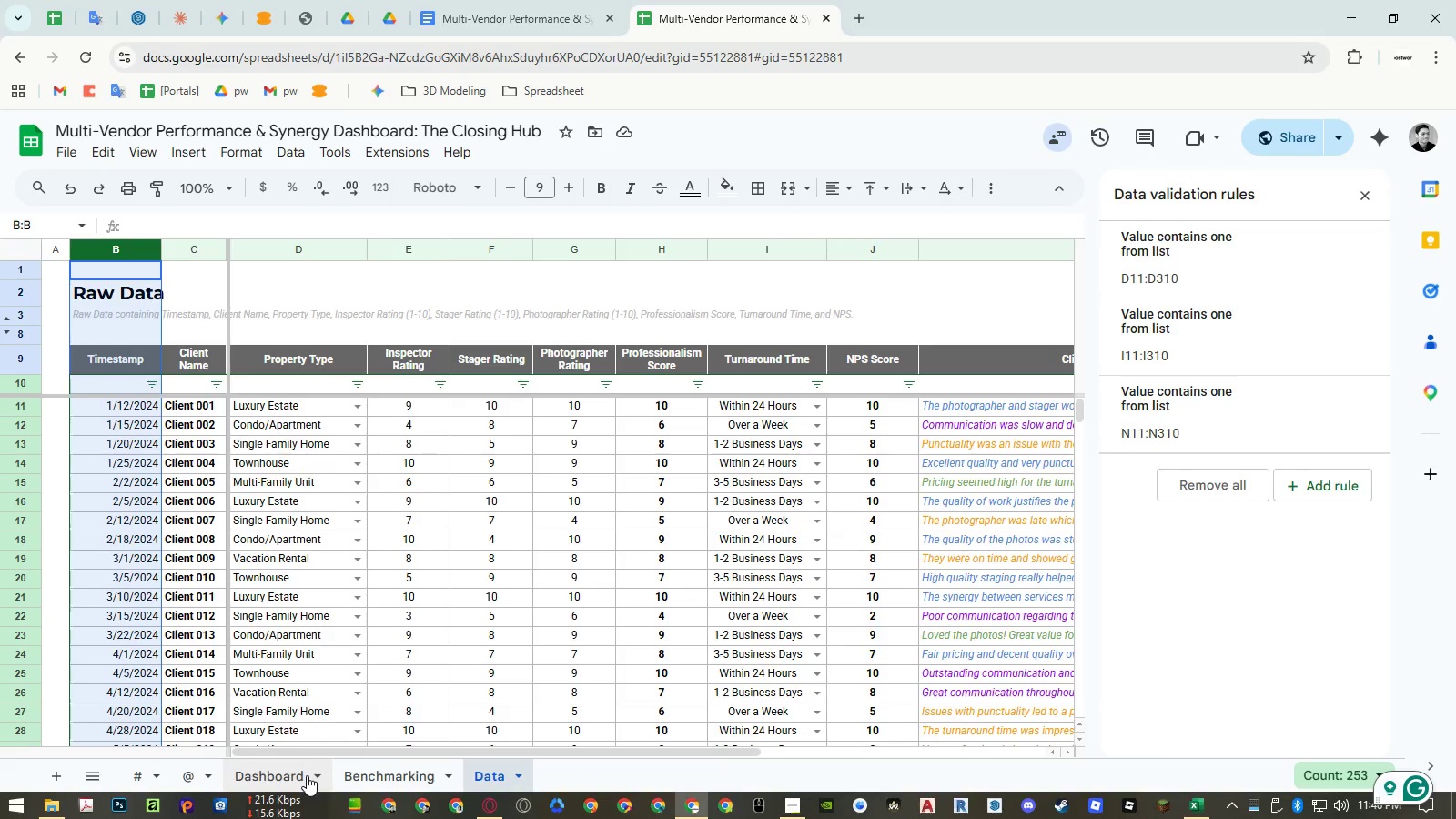 
left_click([359, 780])
 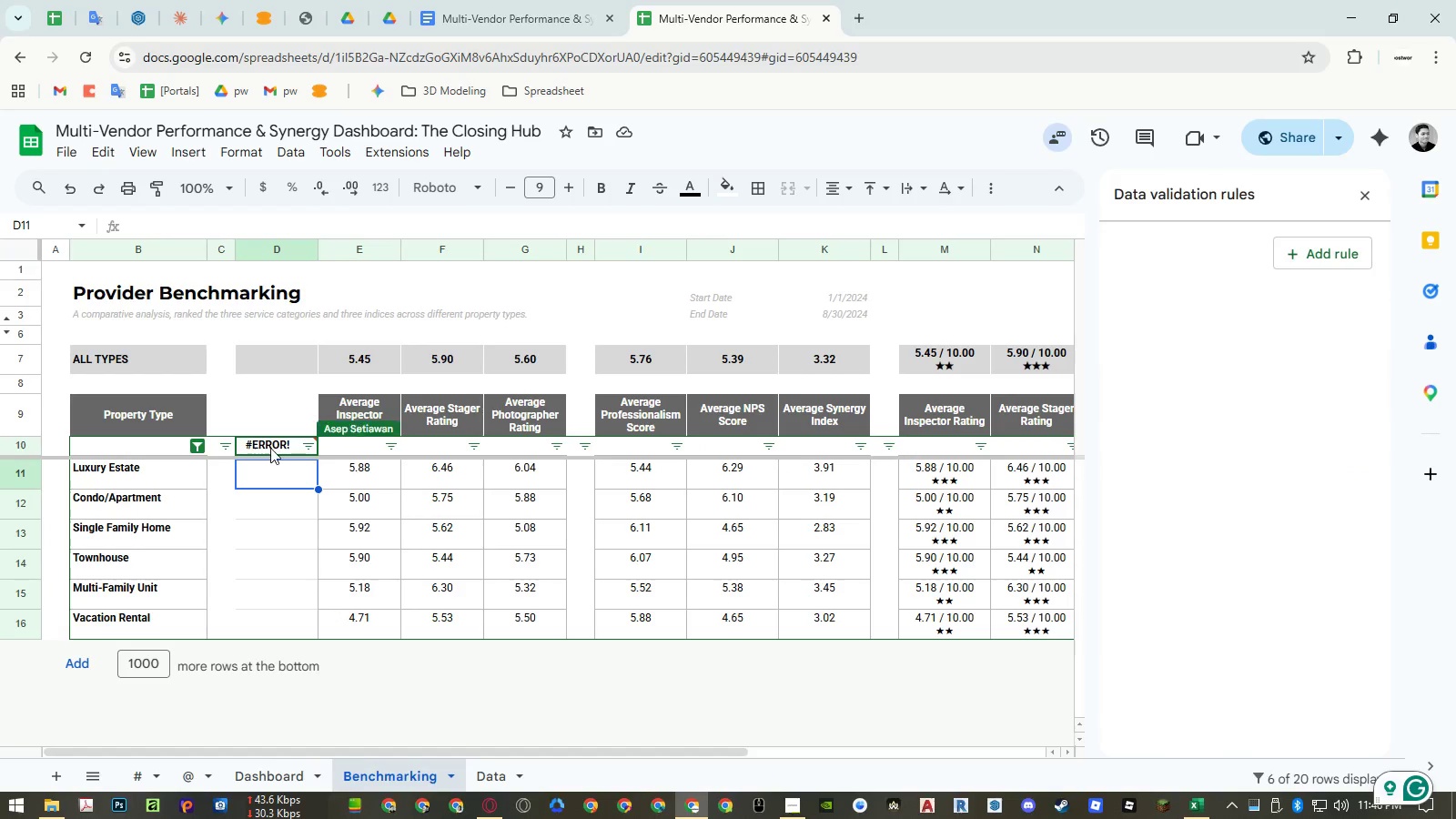 
double_click([270, 448])
 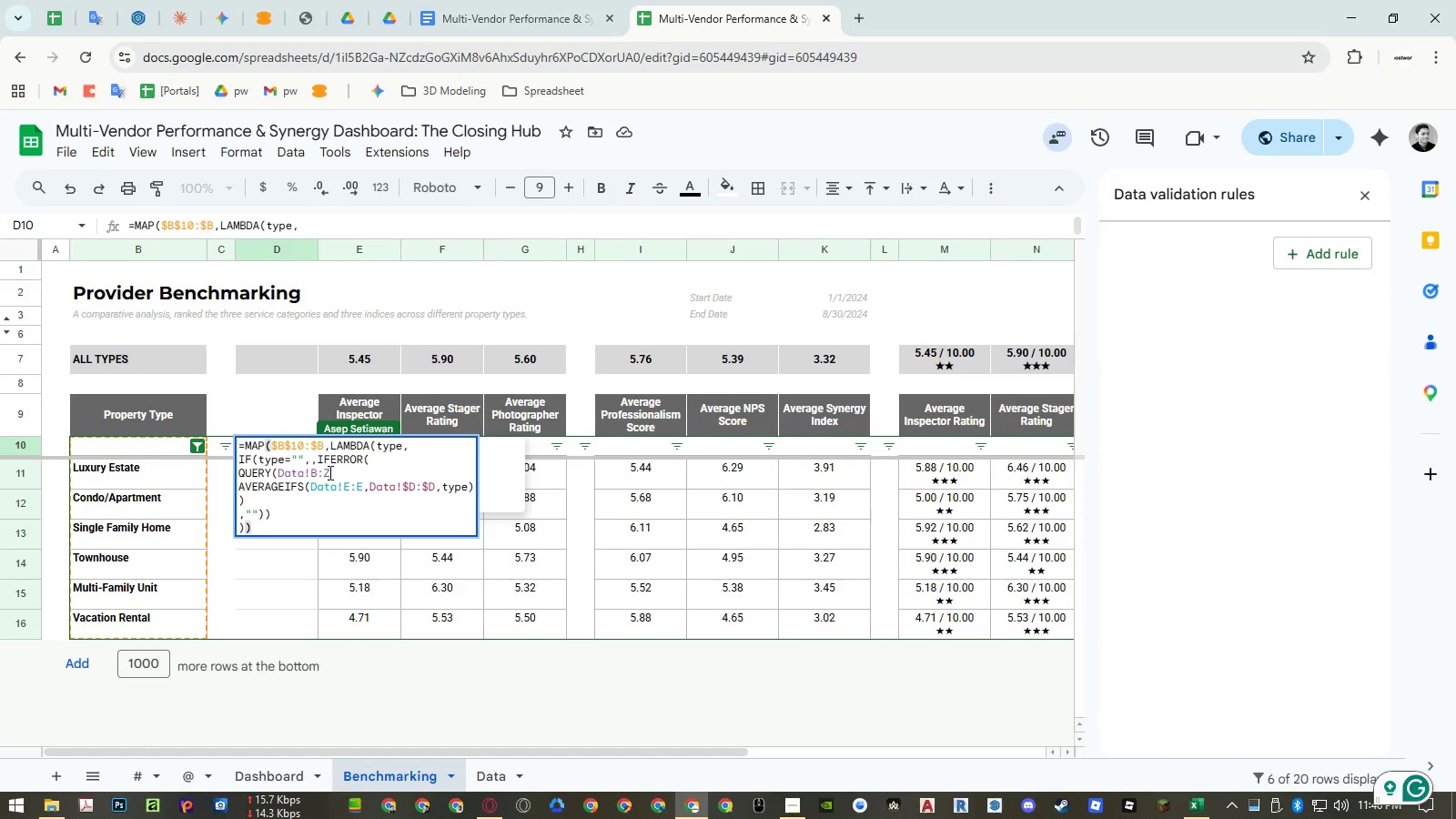 
key(Shift+N)
 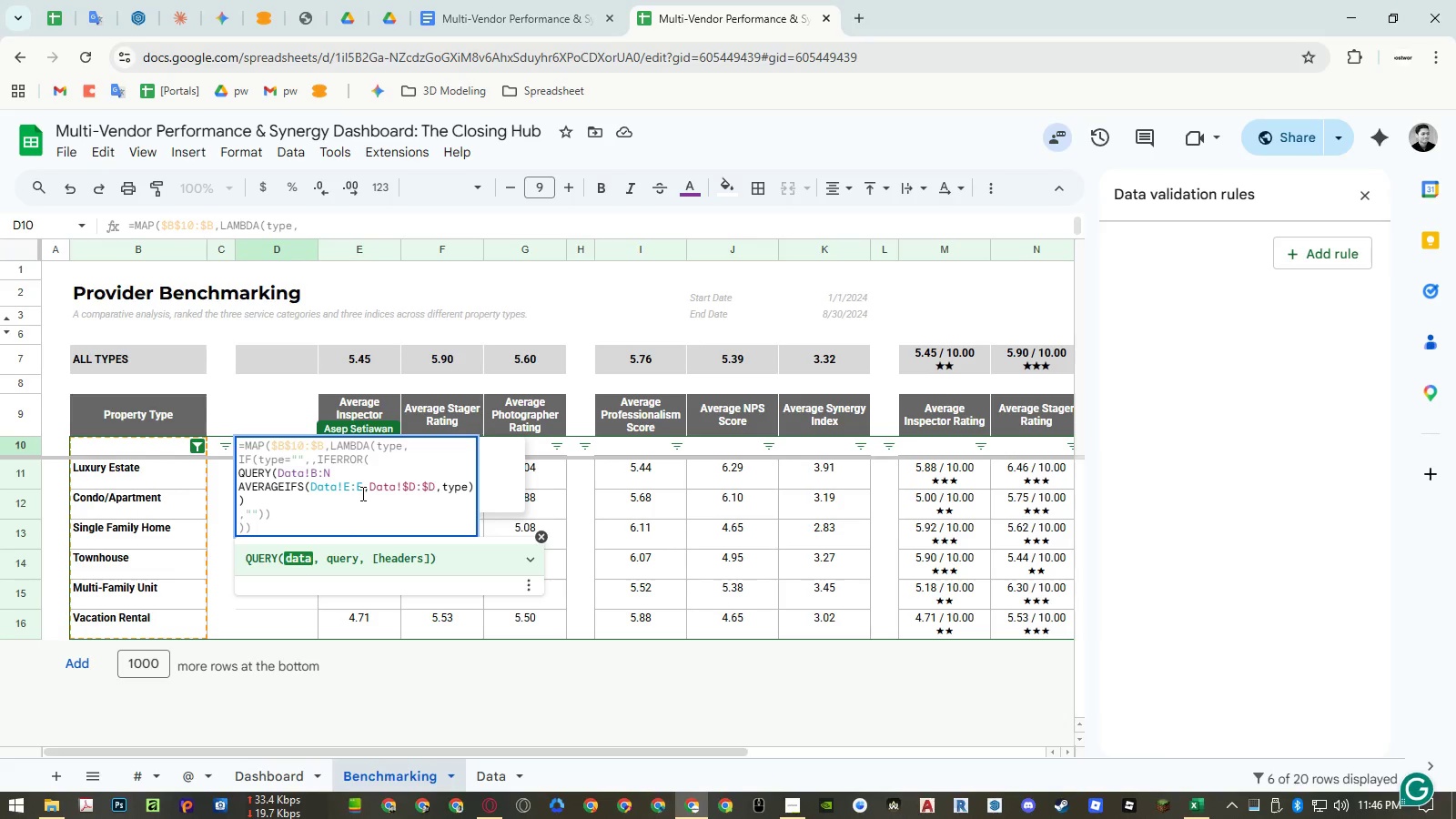 
key(F4)
 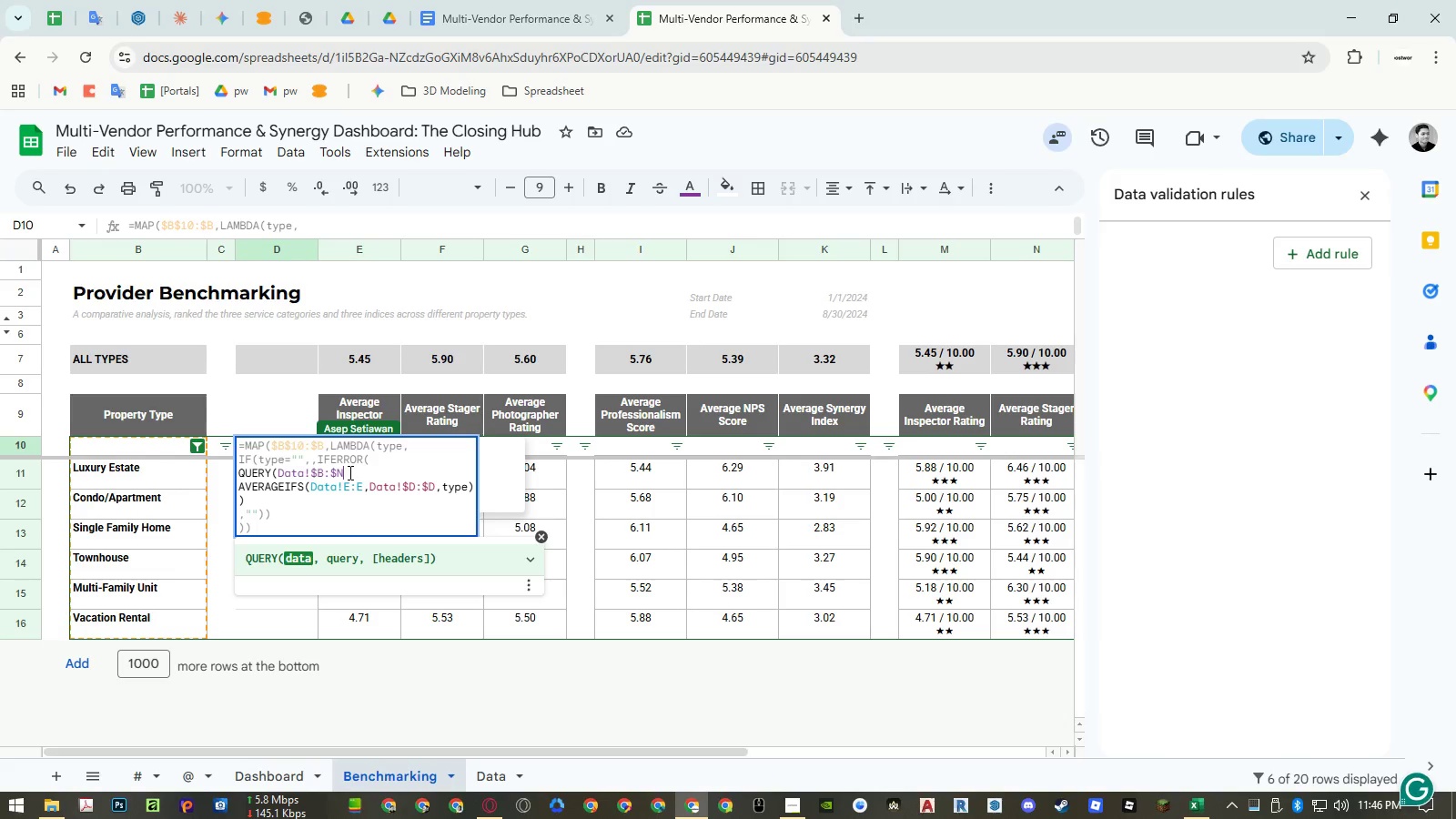 
left_click([349, 472])
 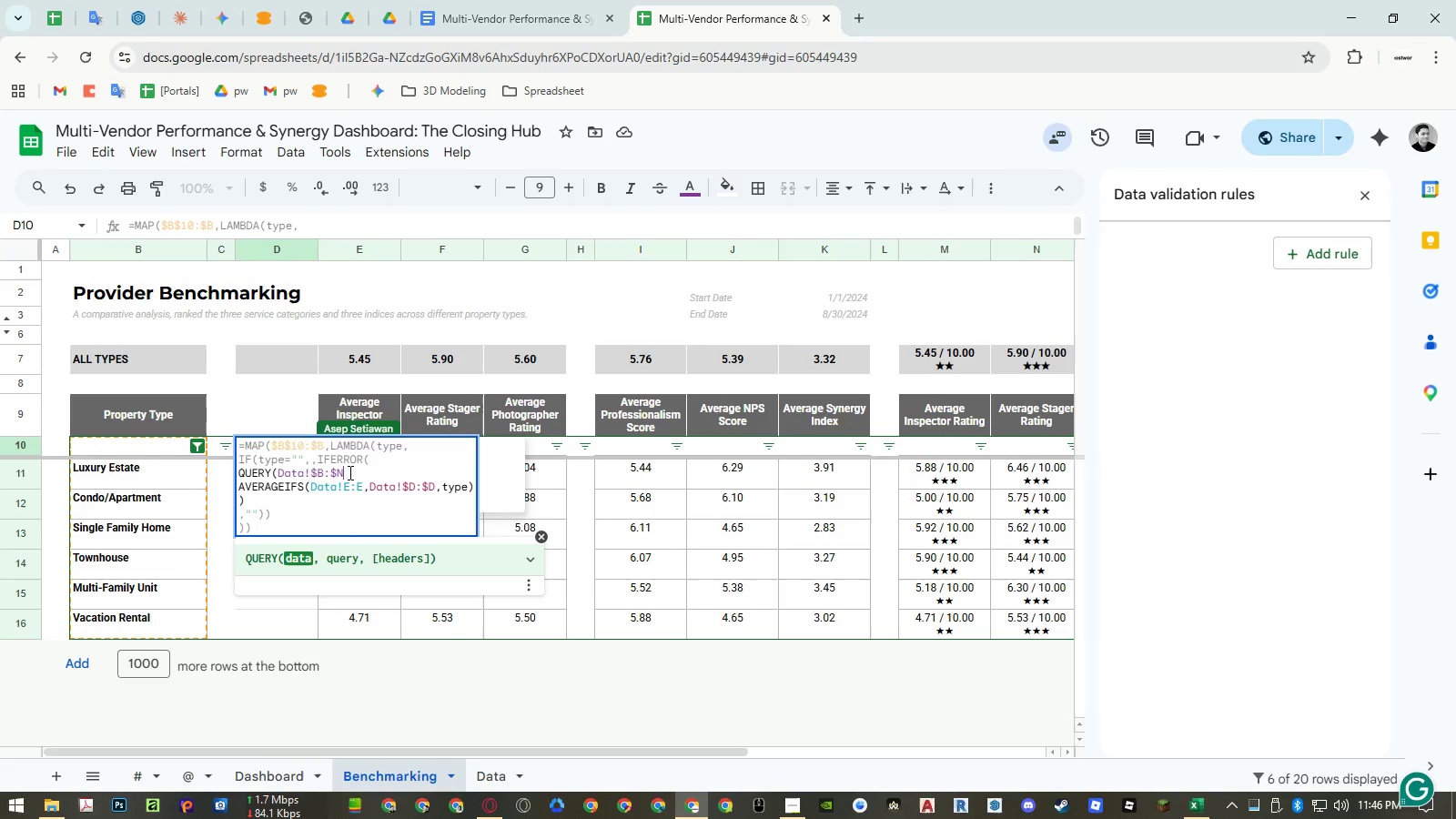 
key(Comma)
 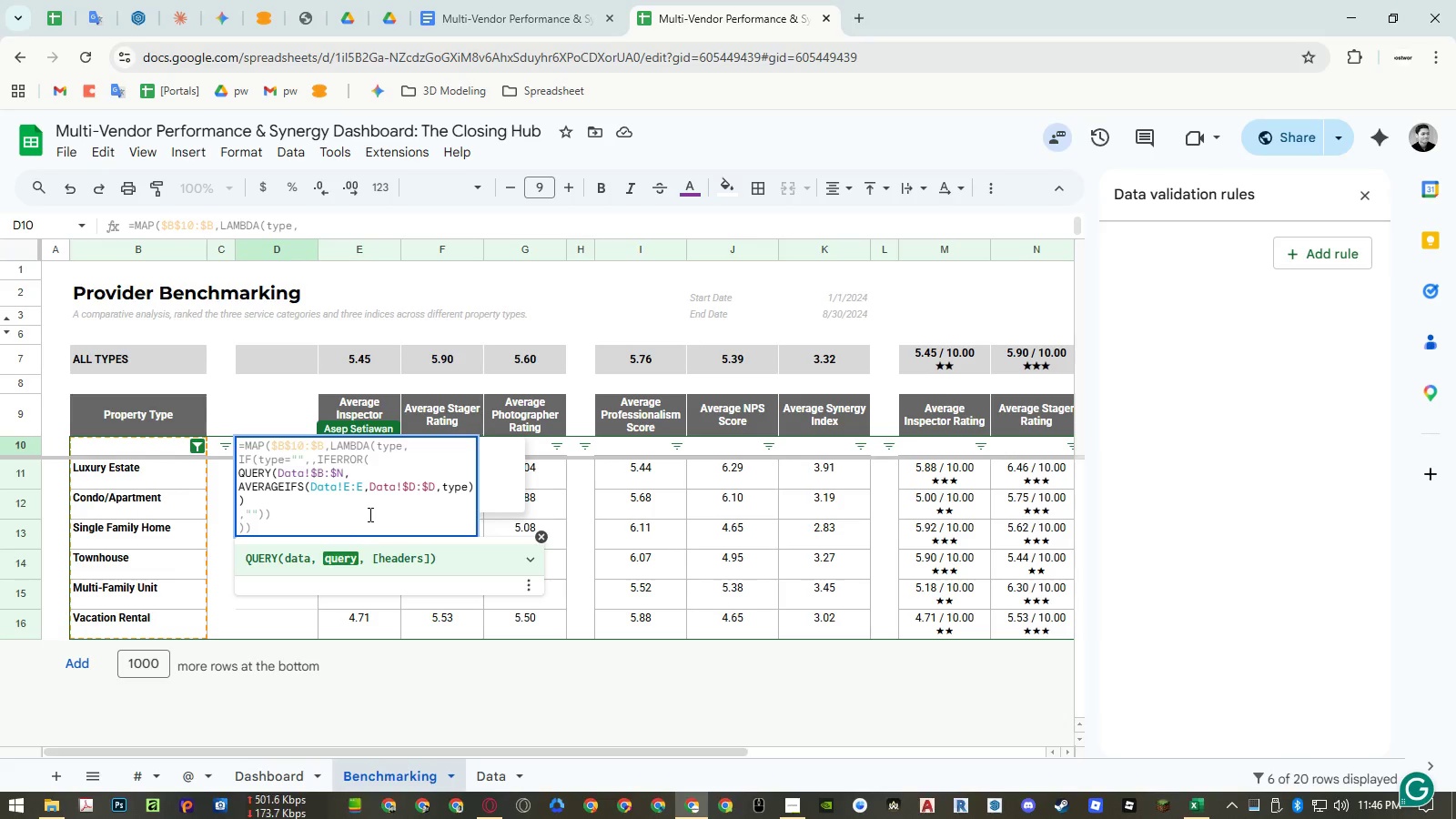 
wait(8.31)
 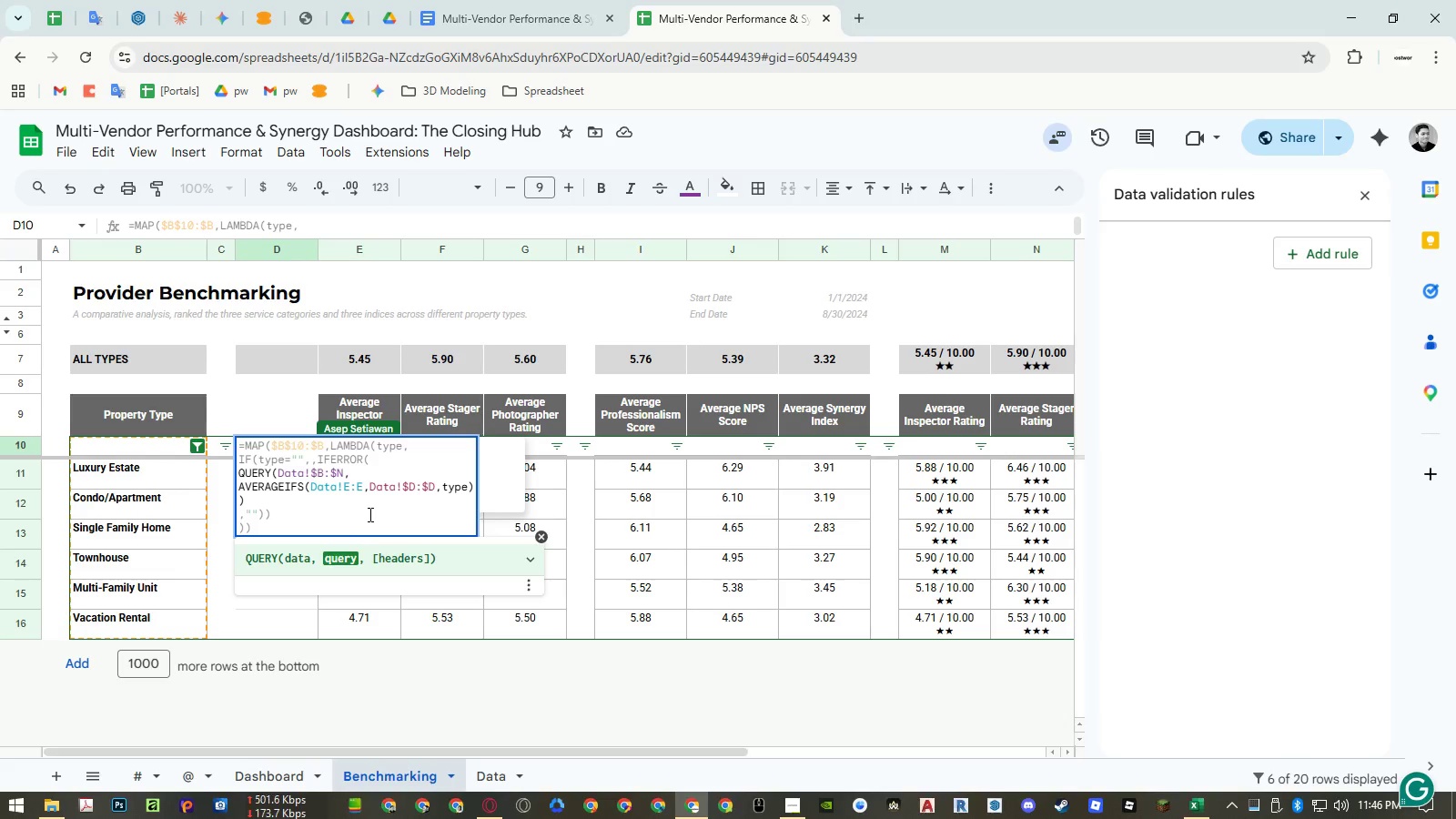 
double_click([371, 484])
 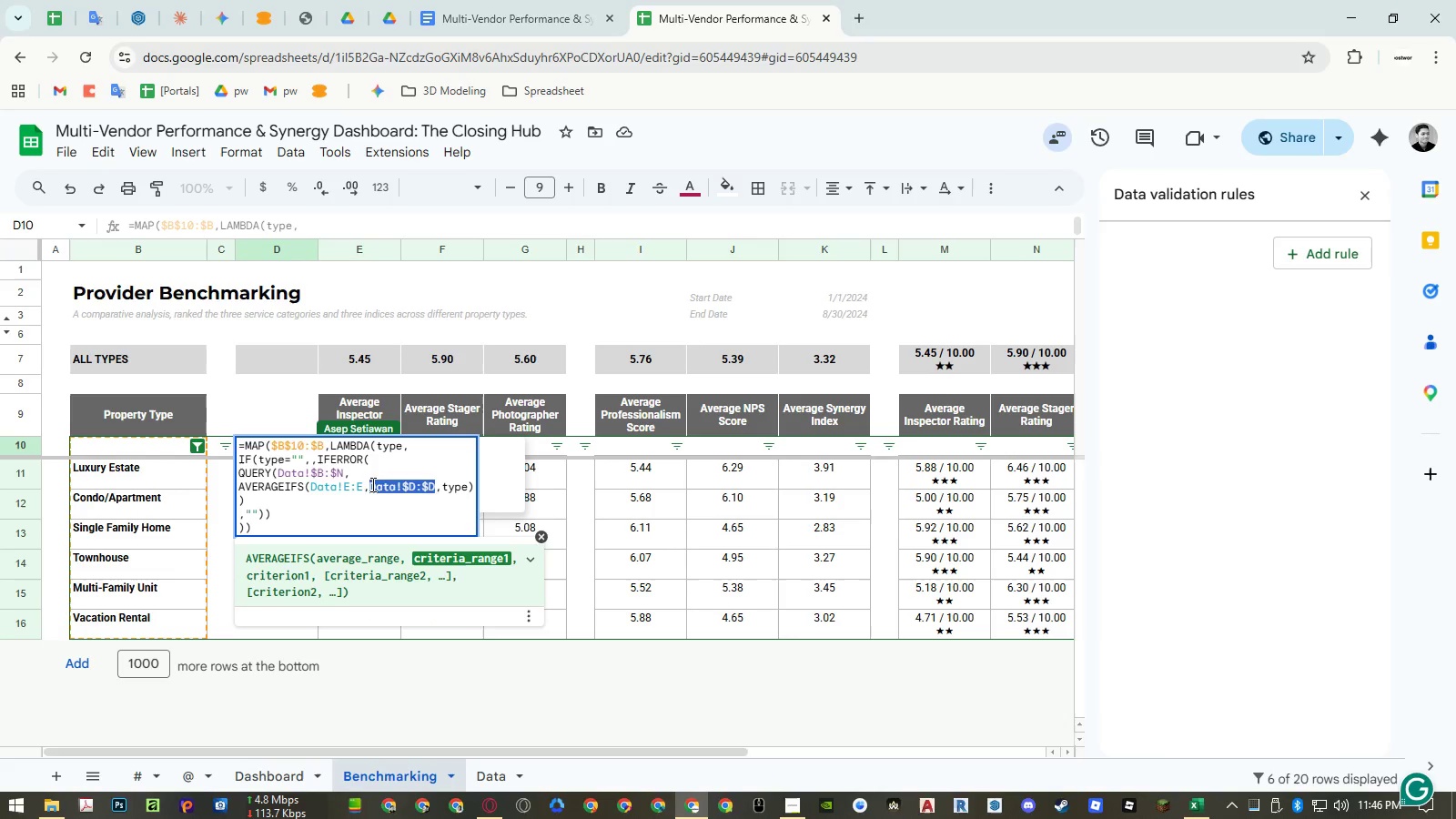 
double_click([371, 484])
 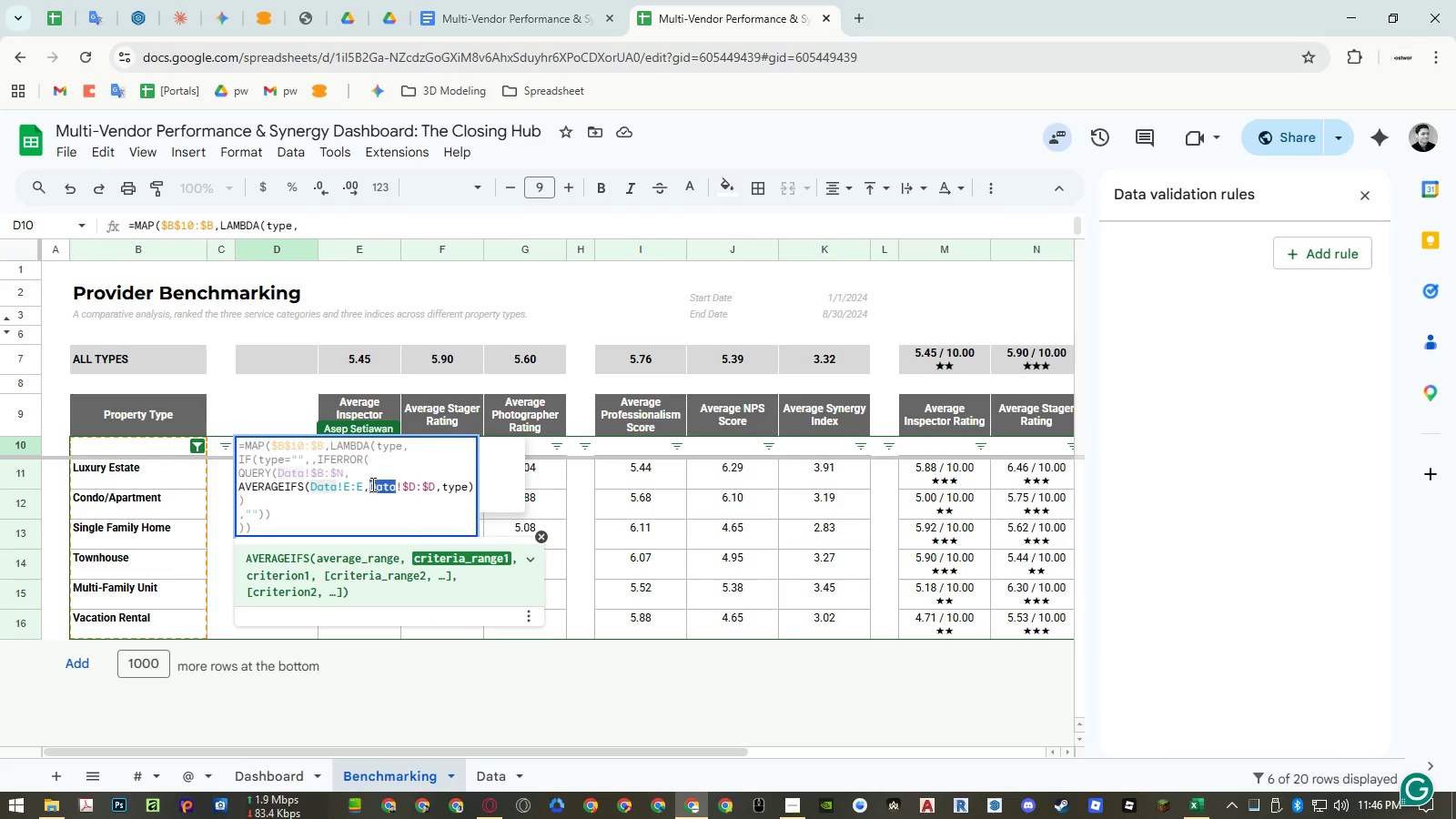 
triple_click([371, 484])
 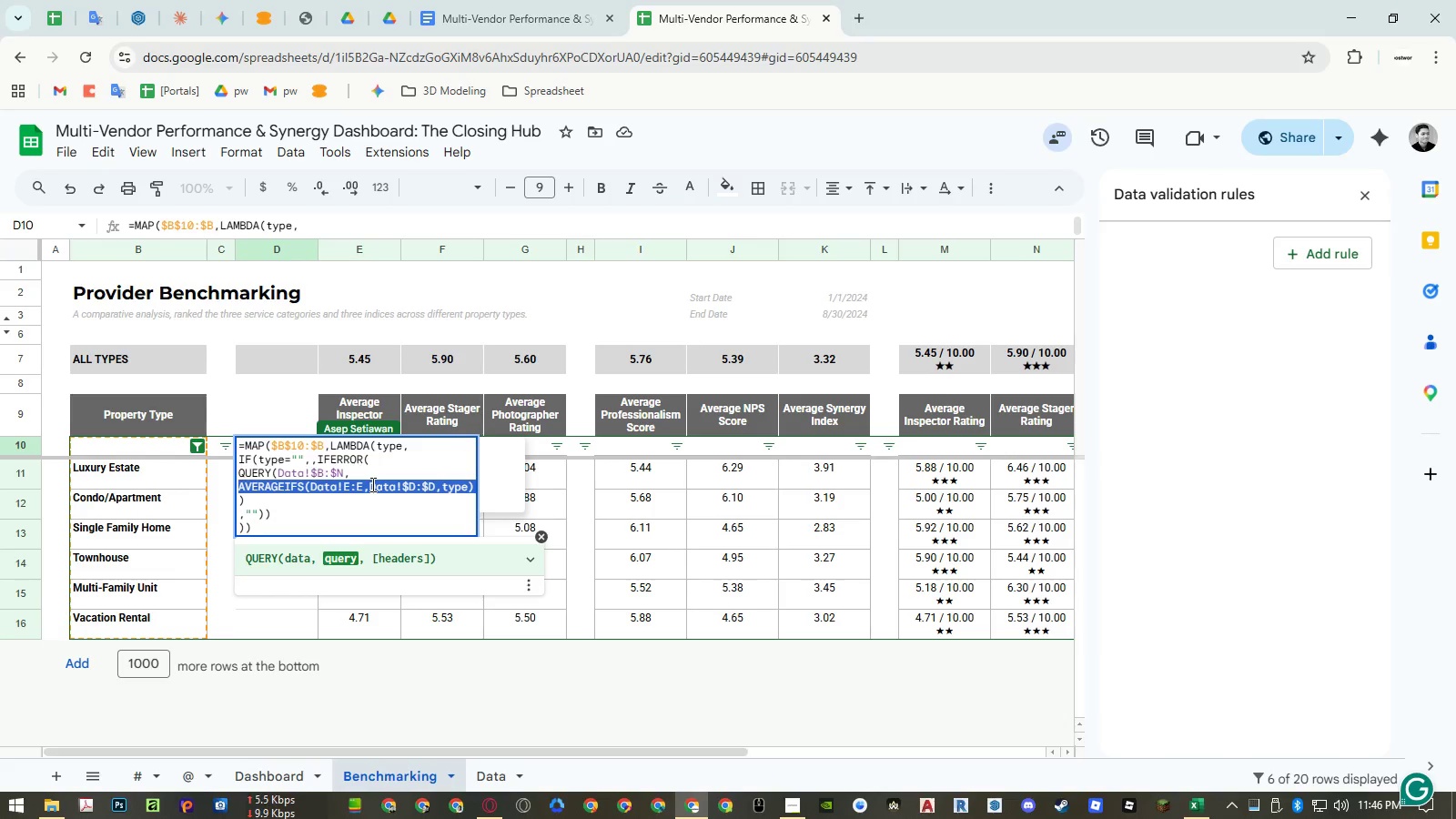 
key(Backspace)
 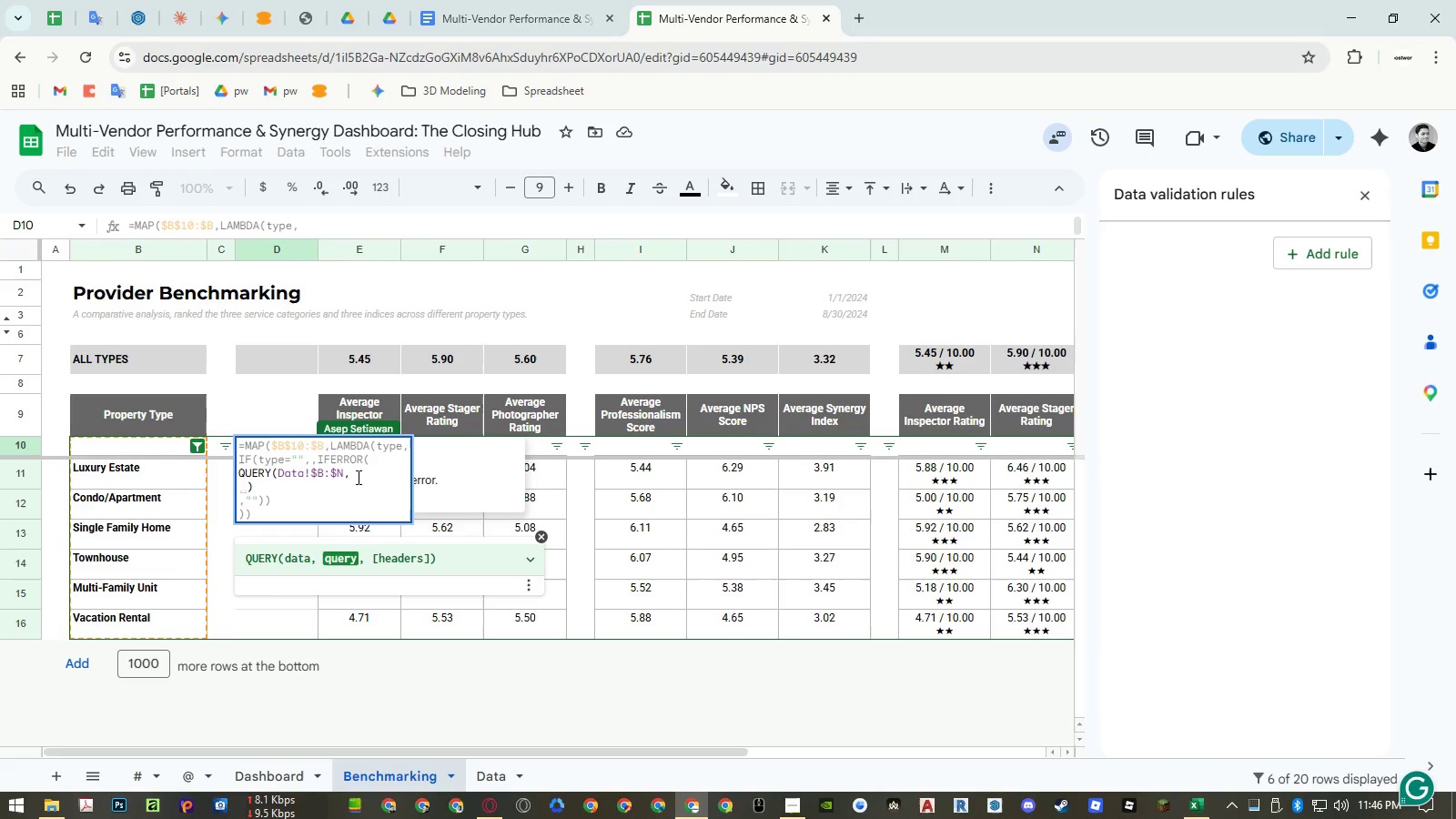 
left_click([359, 475])
 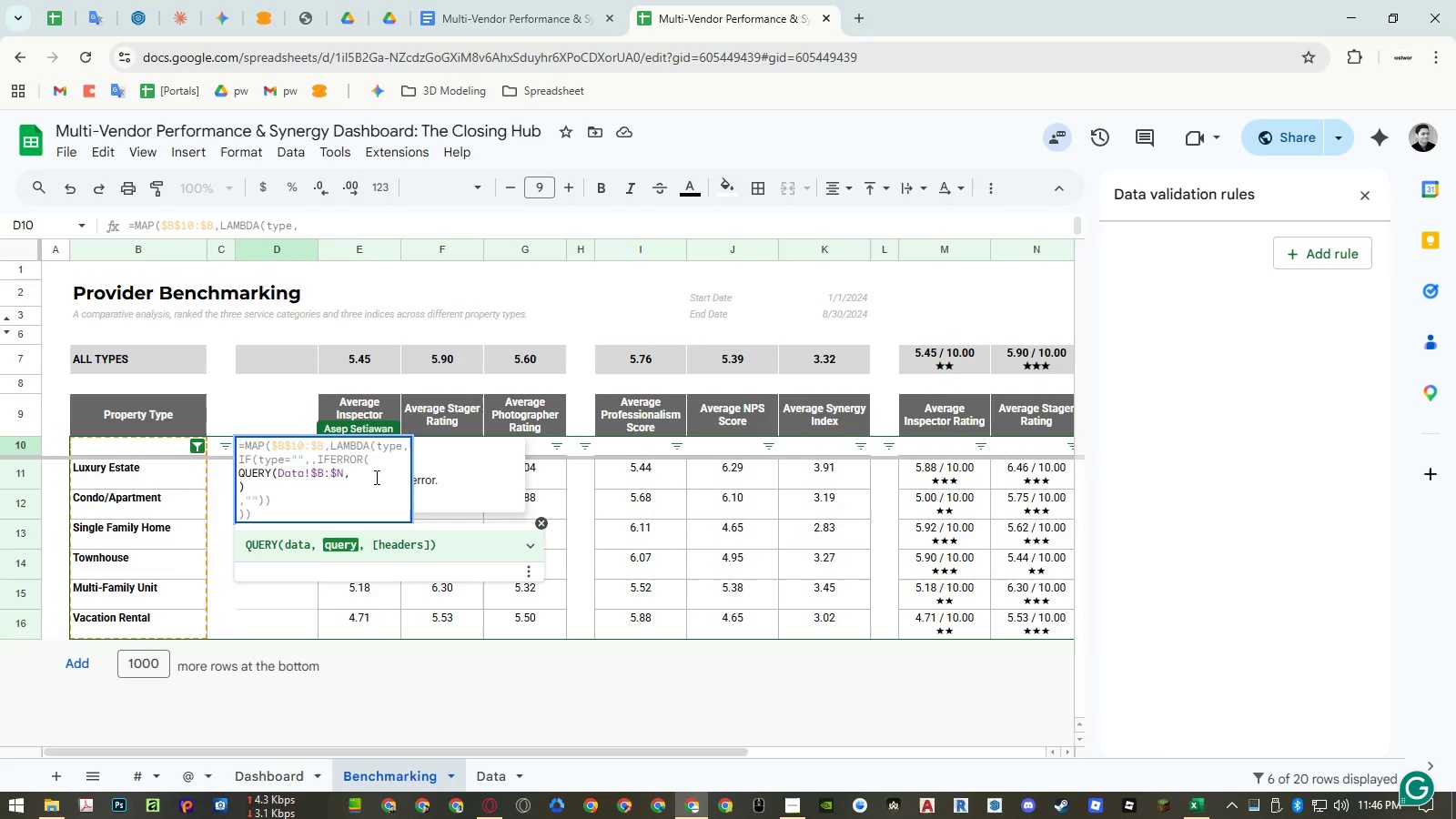 
key(Control+Enter)
 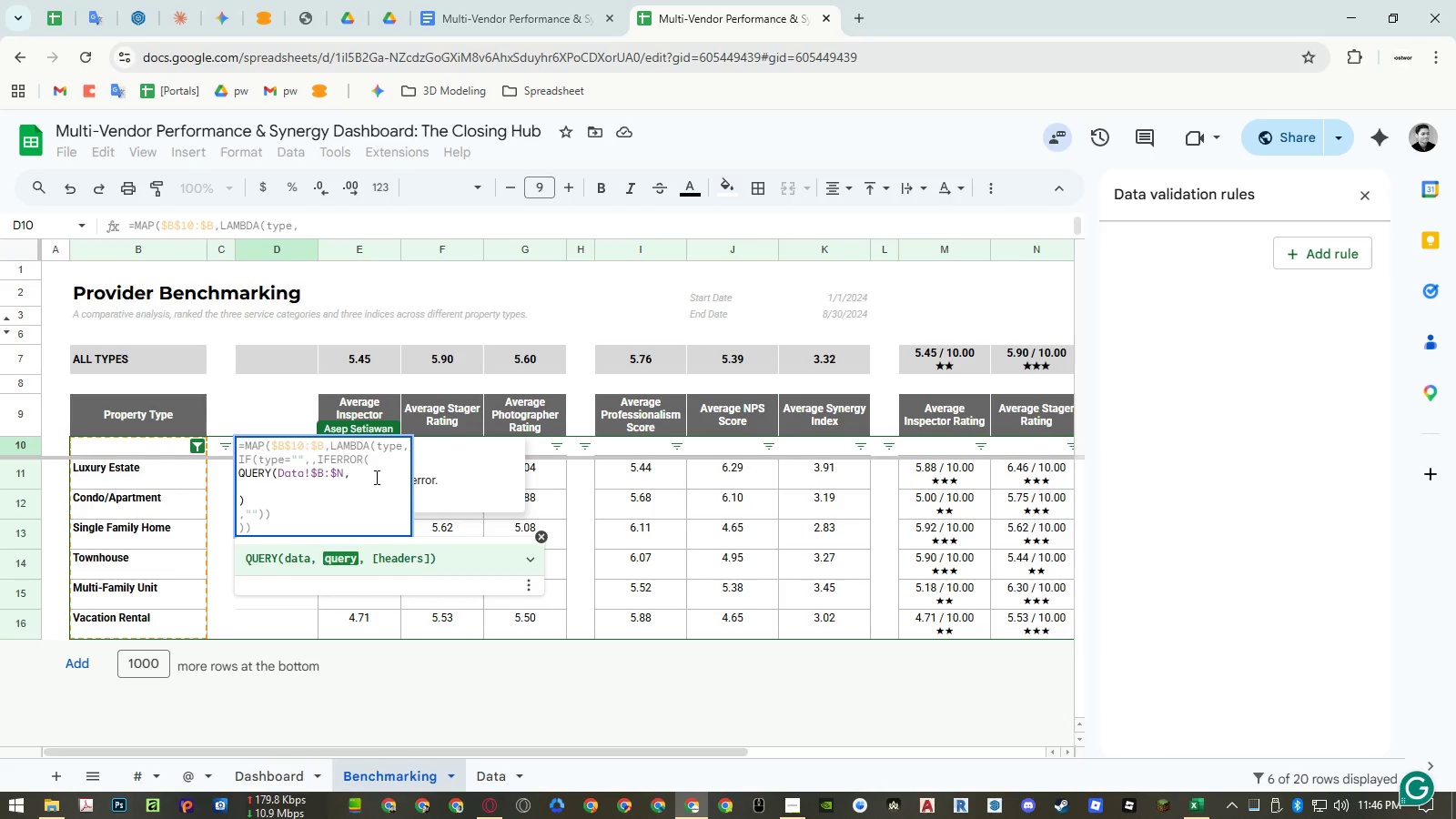 
type("SELECT WHERE AVE)
key(Backspace)
type(V)
key(Backspace)
type(G()
 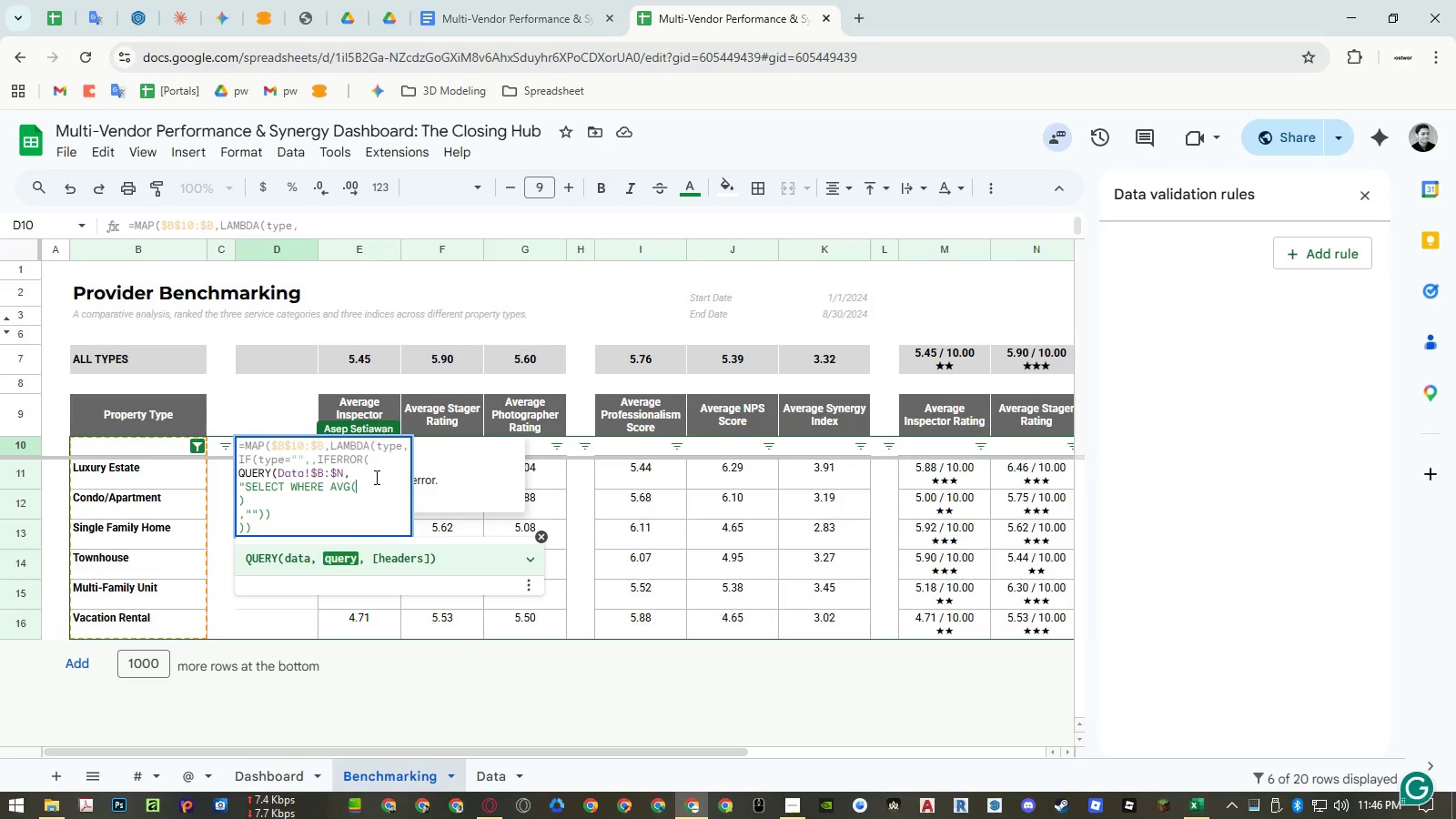 
left_click([480, 769])
 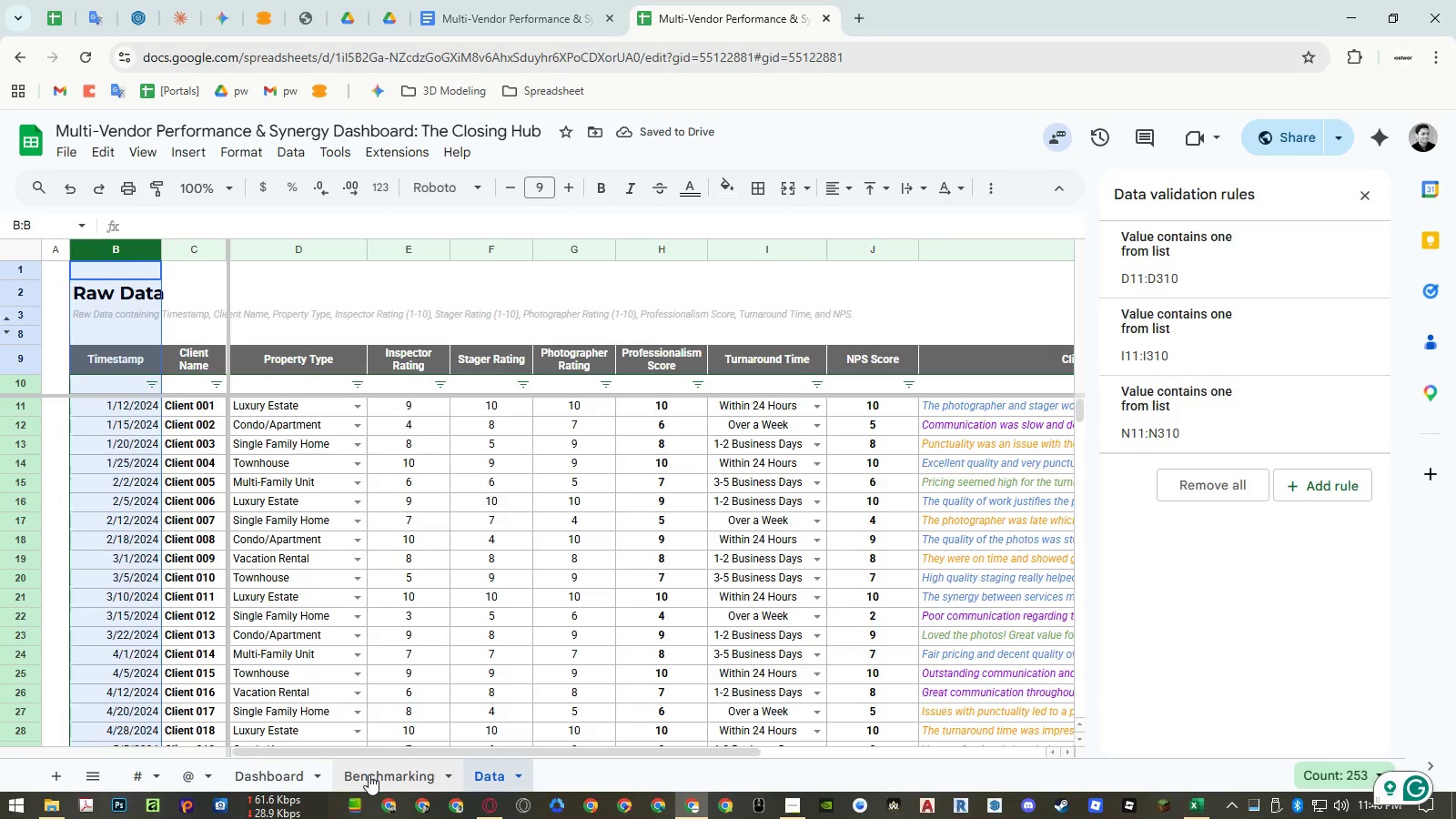 
wait(6.25)
 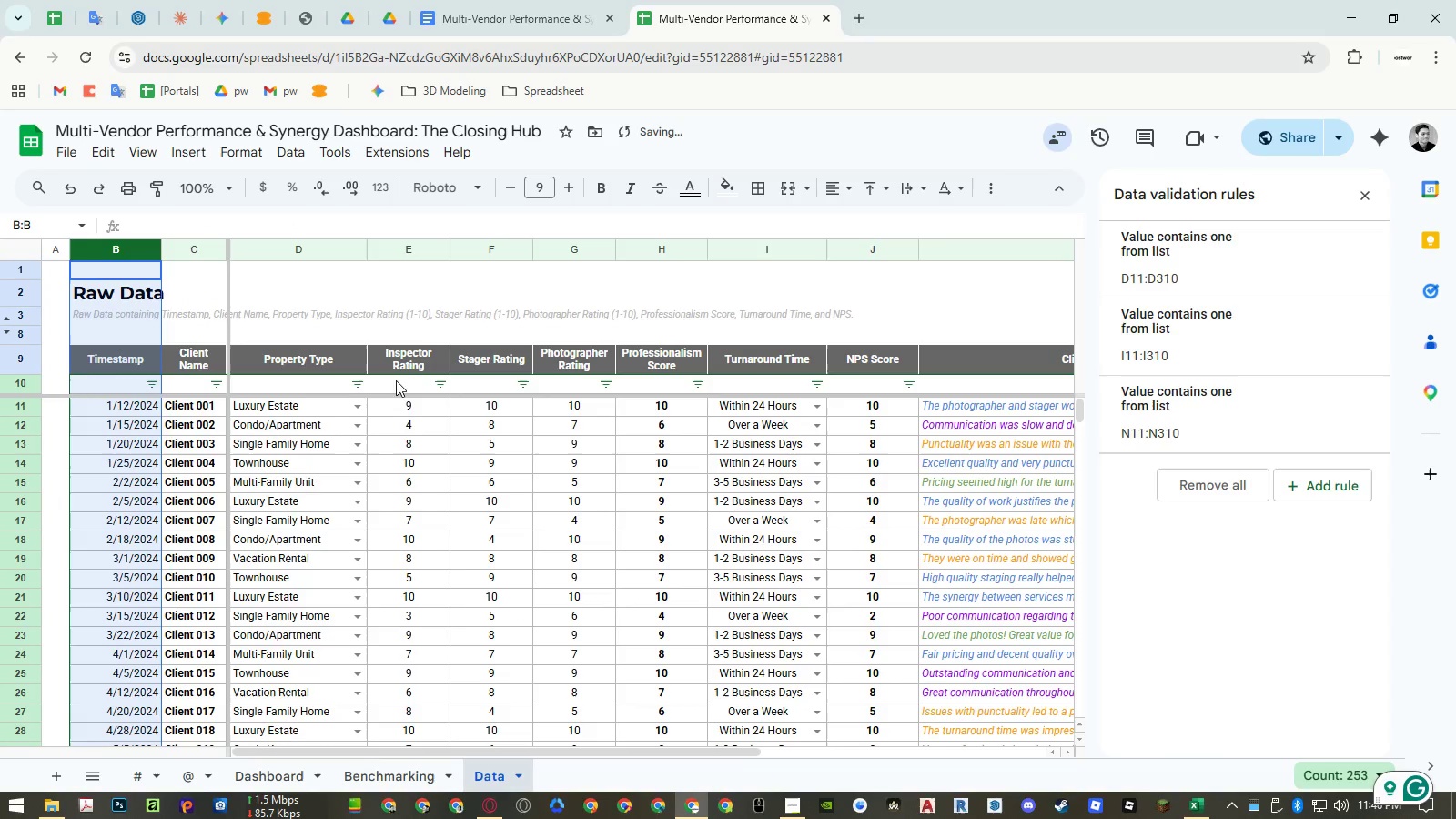 
left_click([369, 774])
 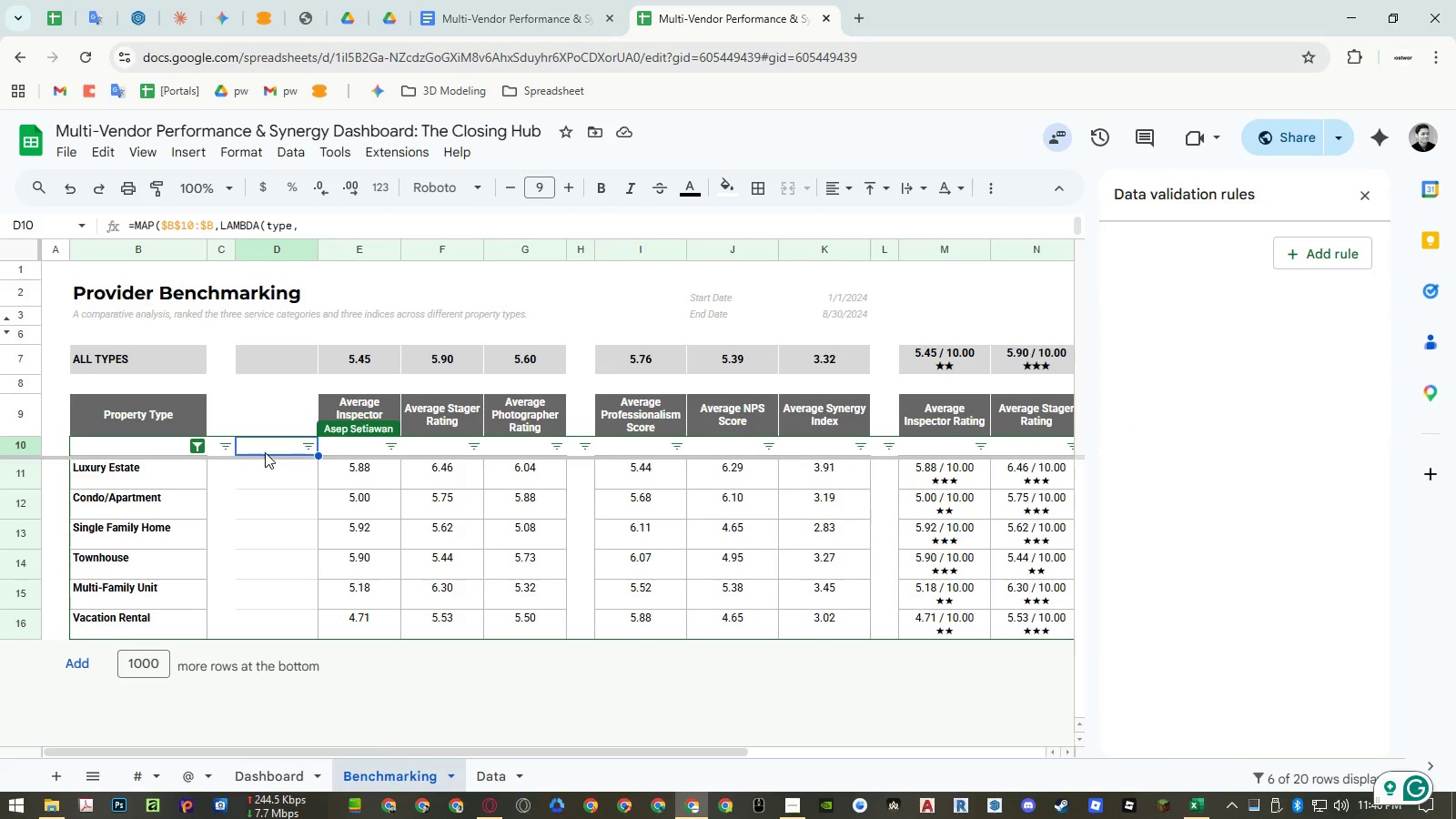 
double_click([266, 452])
 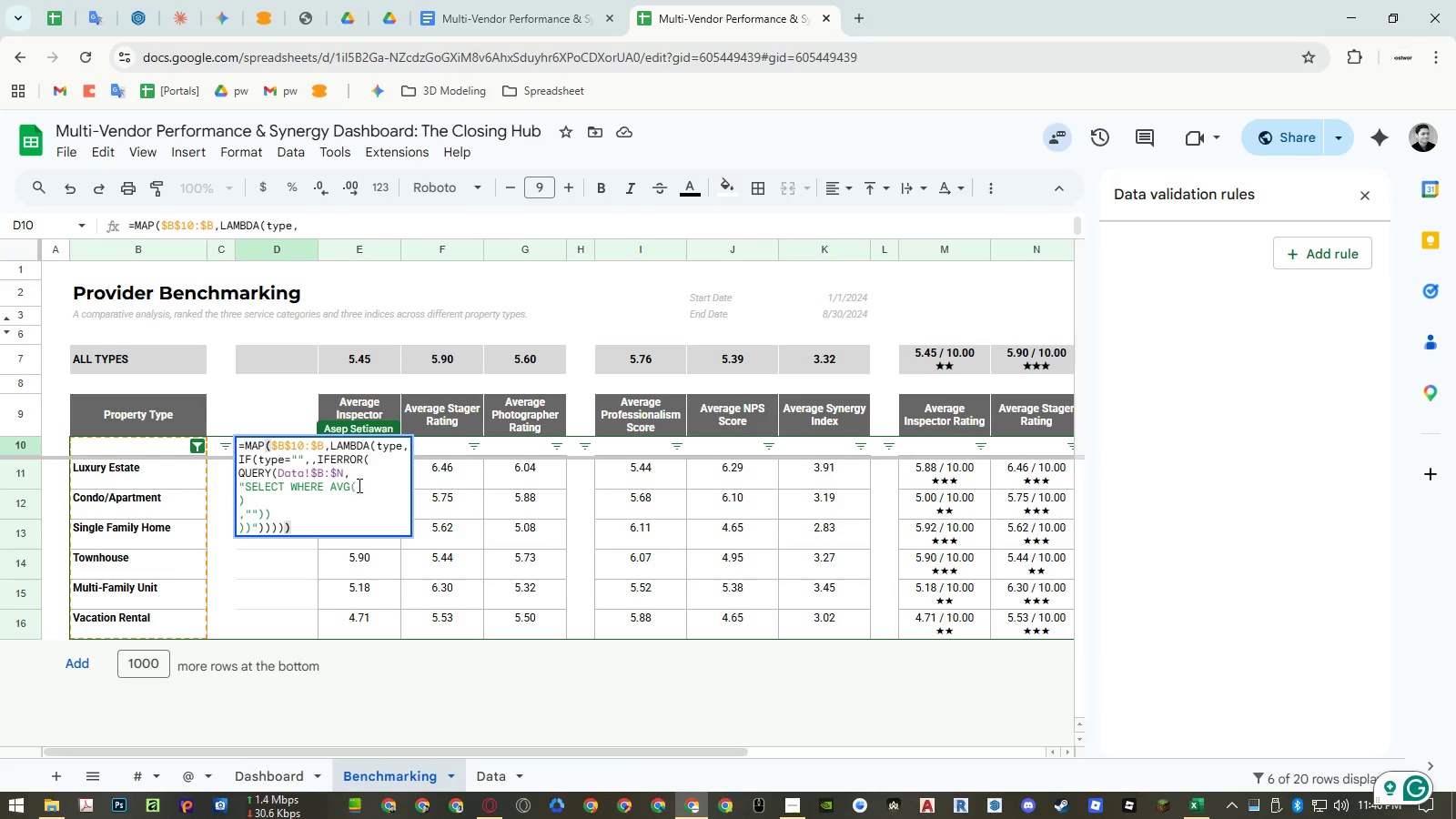 
left_click([363, 488])
 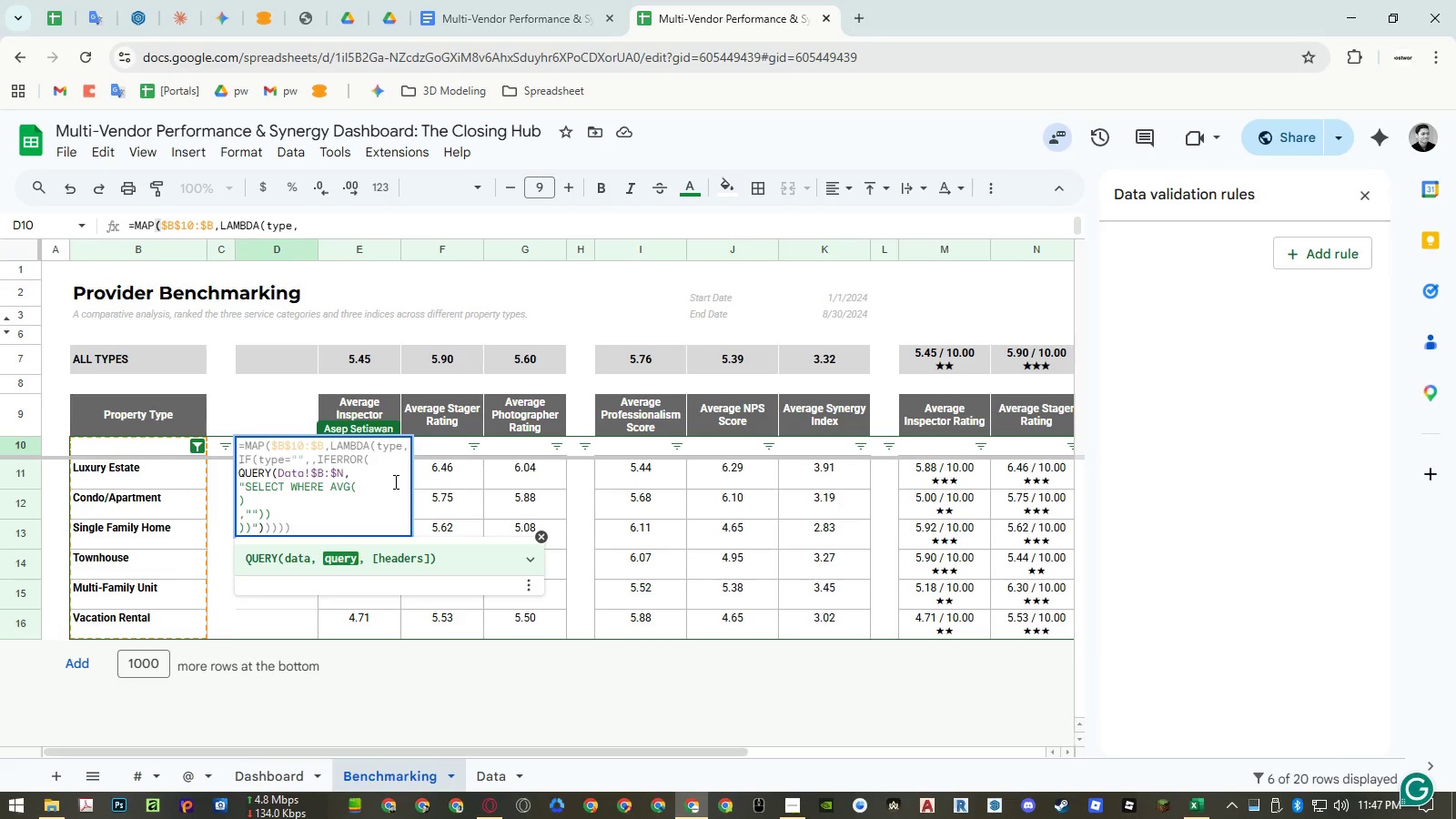 
left_click([327, 497])
 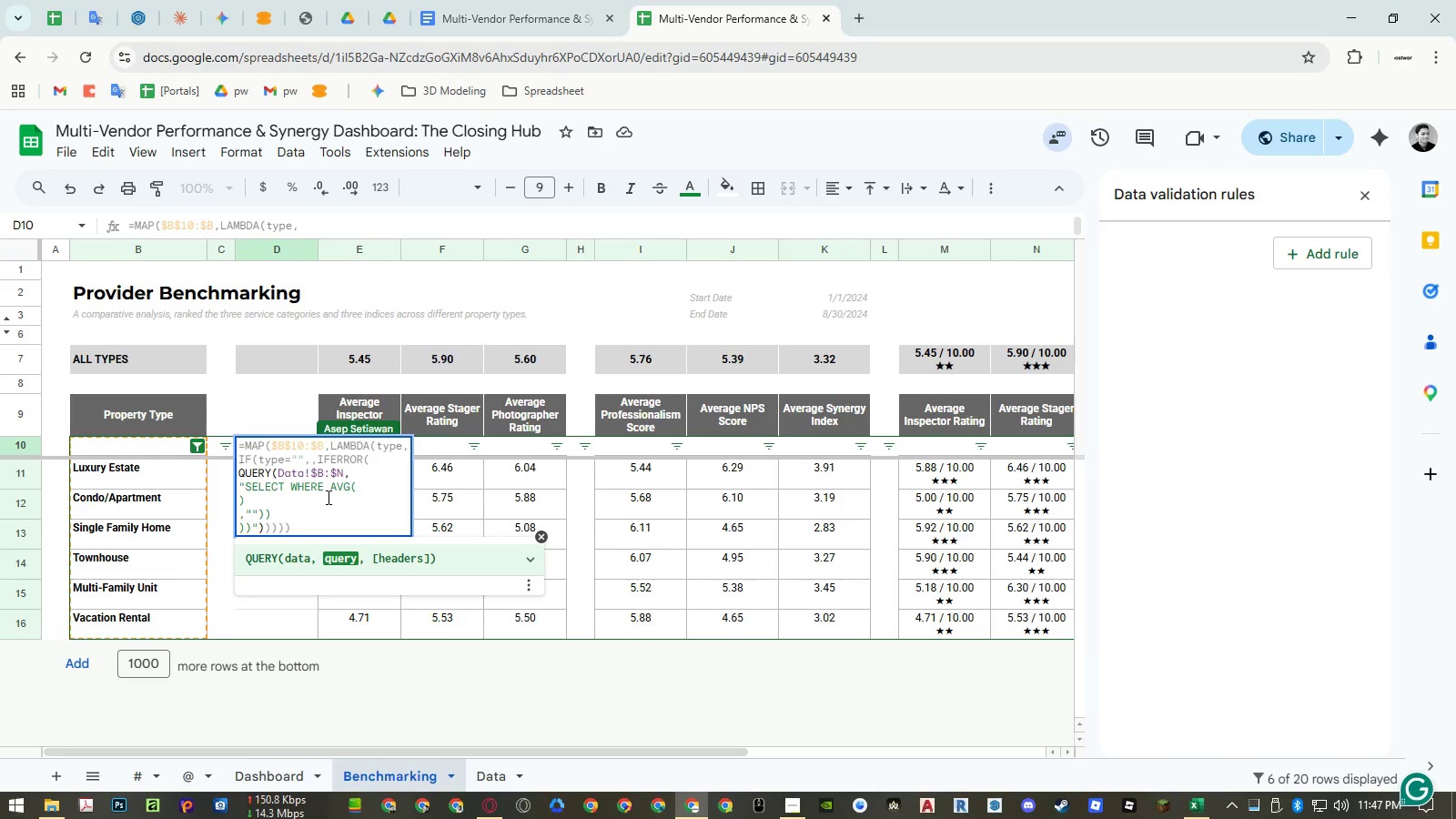 
left_click([364, 490])
 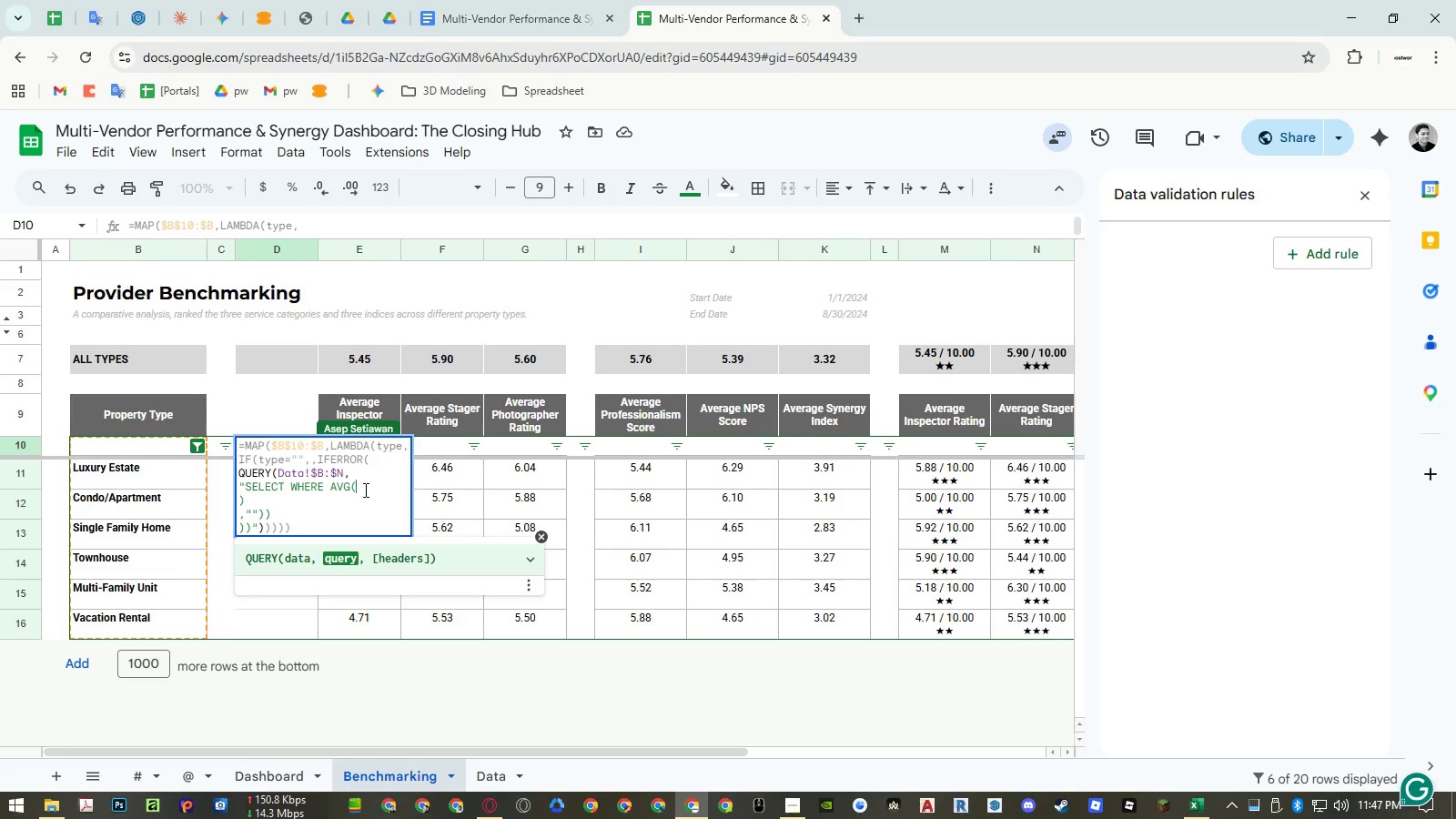 
key(Shift+Quote)
 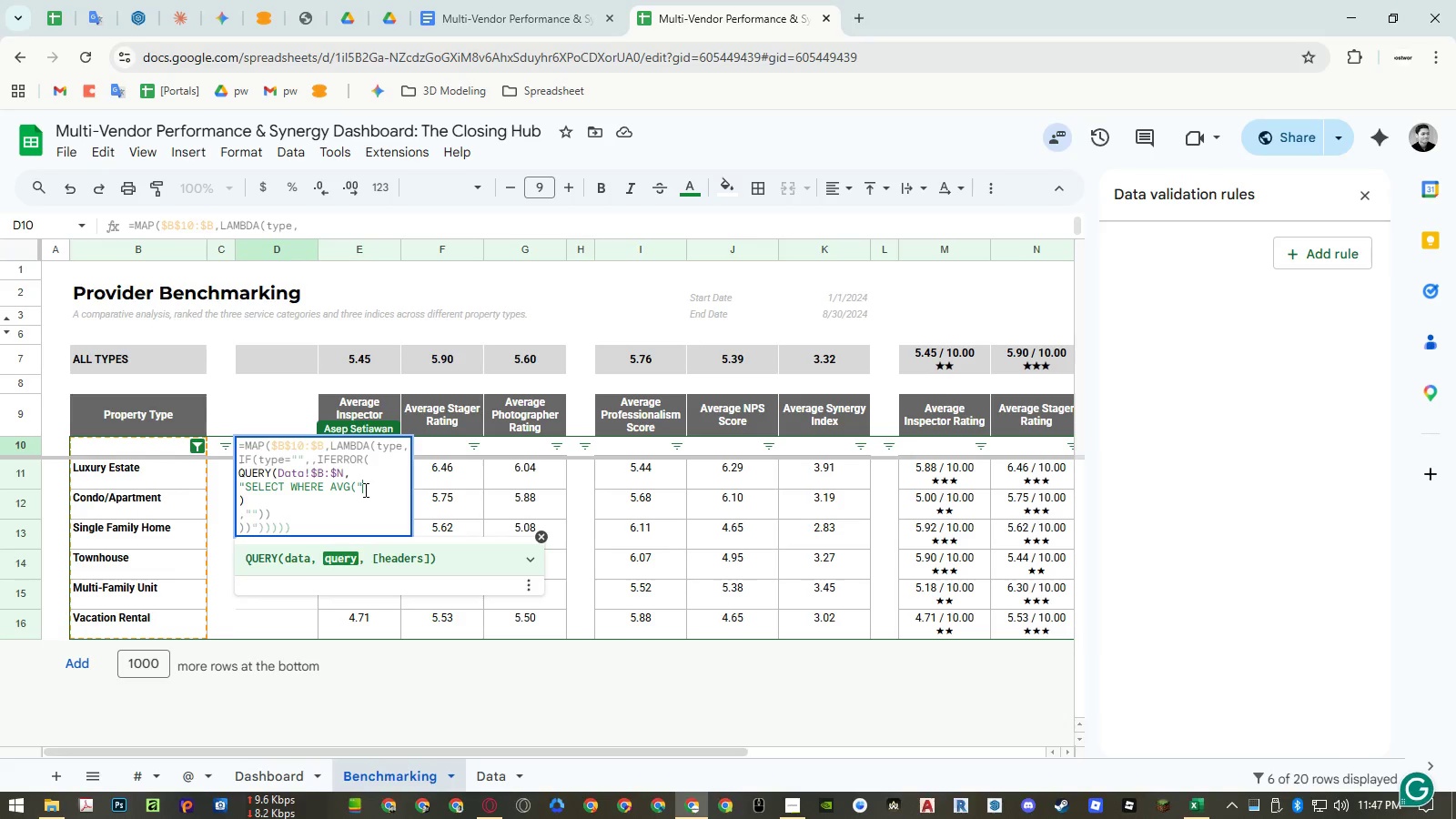 
key(ArrowLeft)
 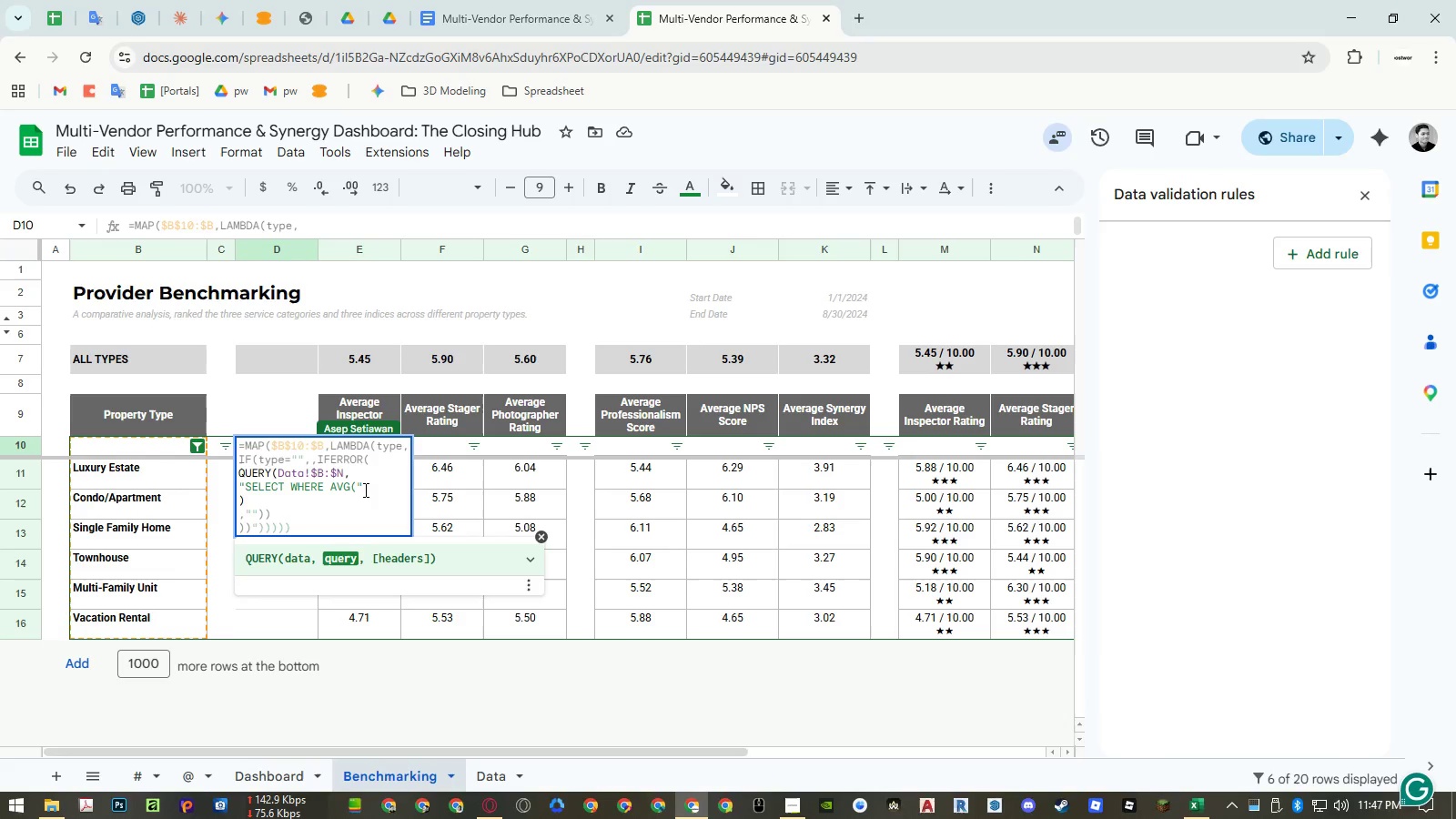 
key(ArrowDown)
 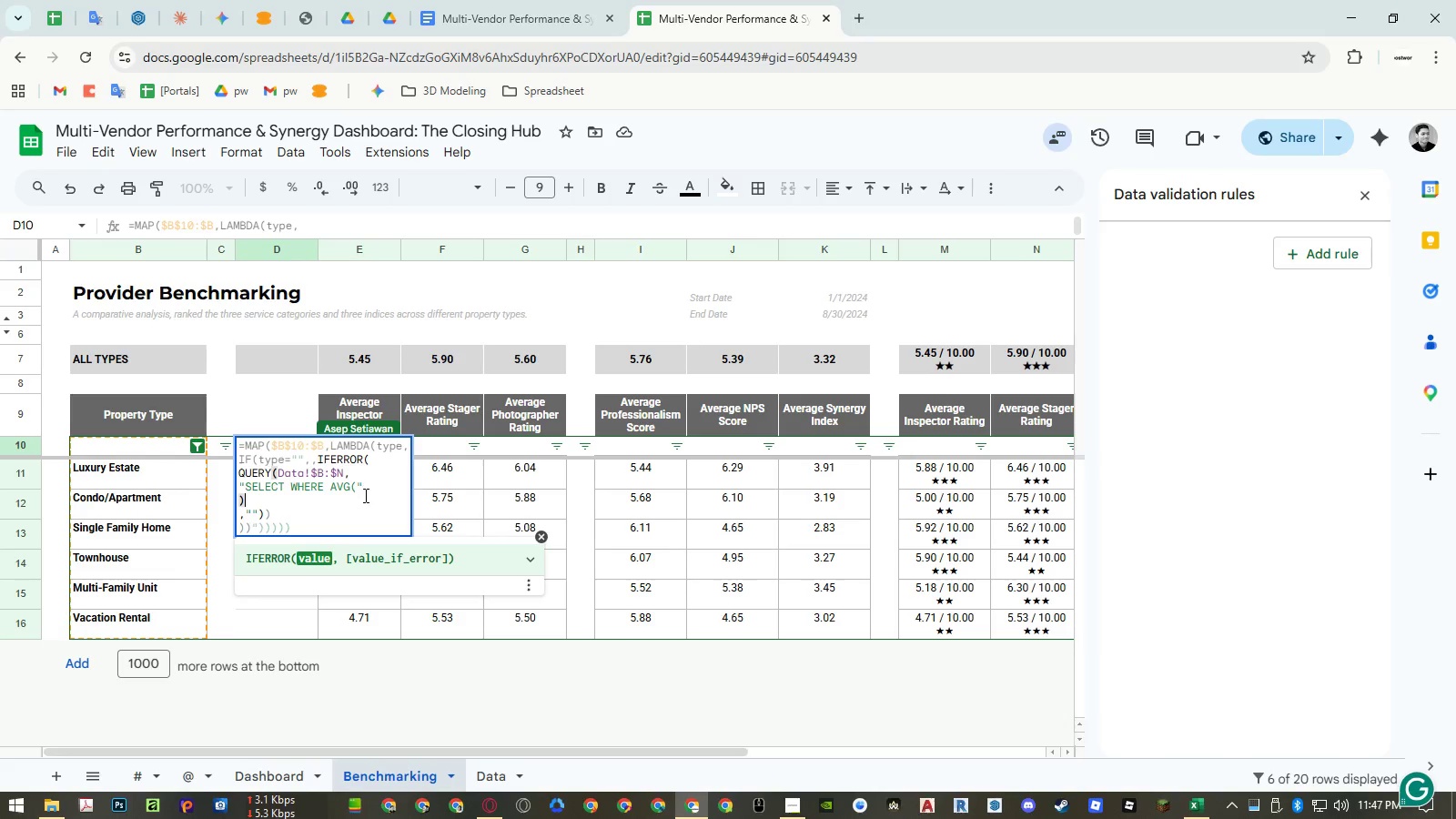 
left_click([356, 529])
 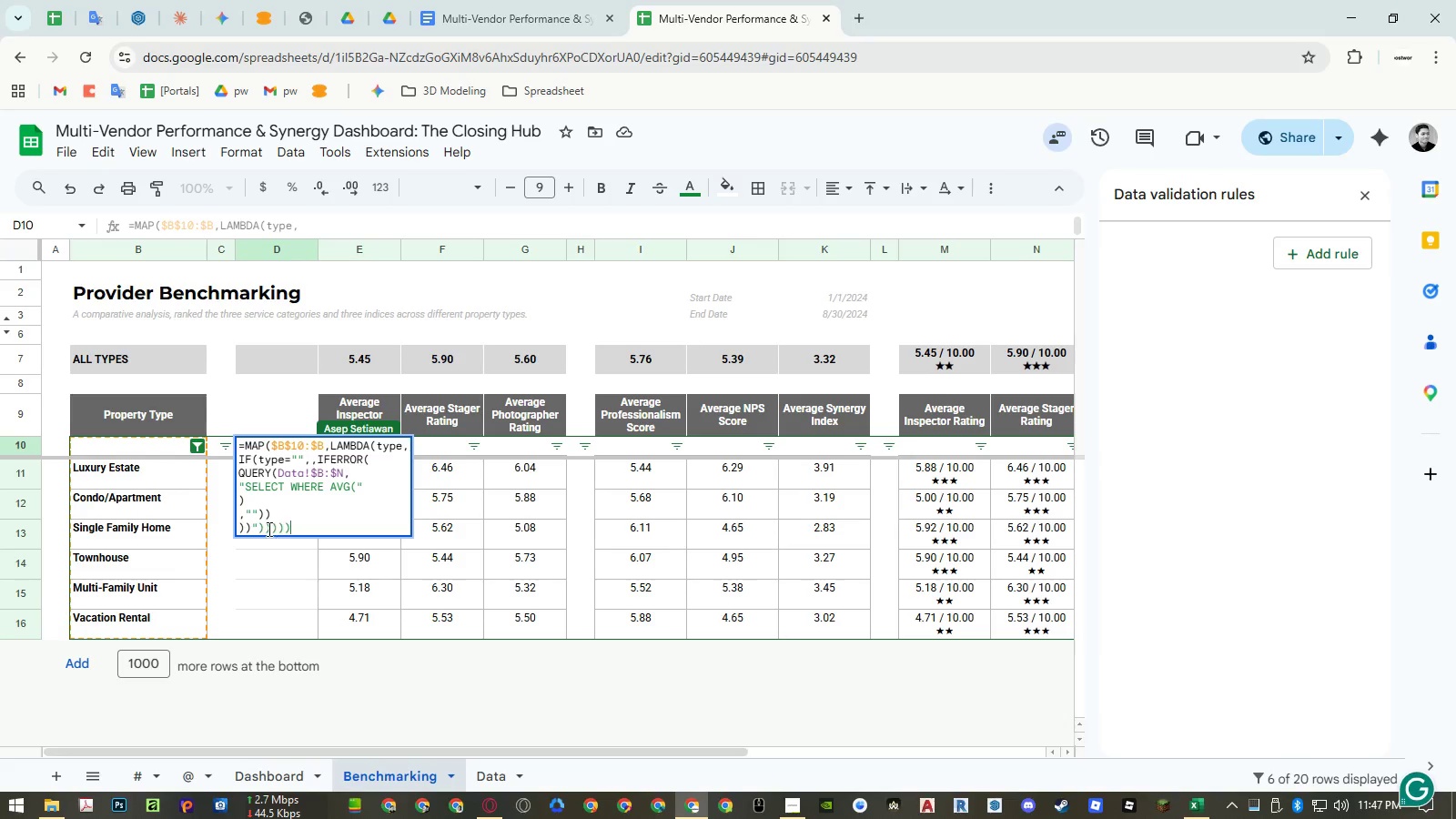 
left_click([245, 531])
 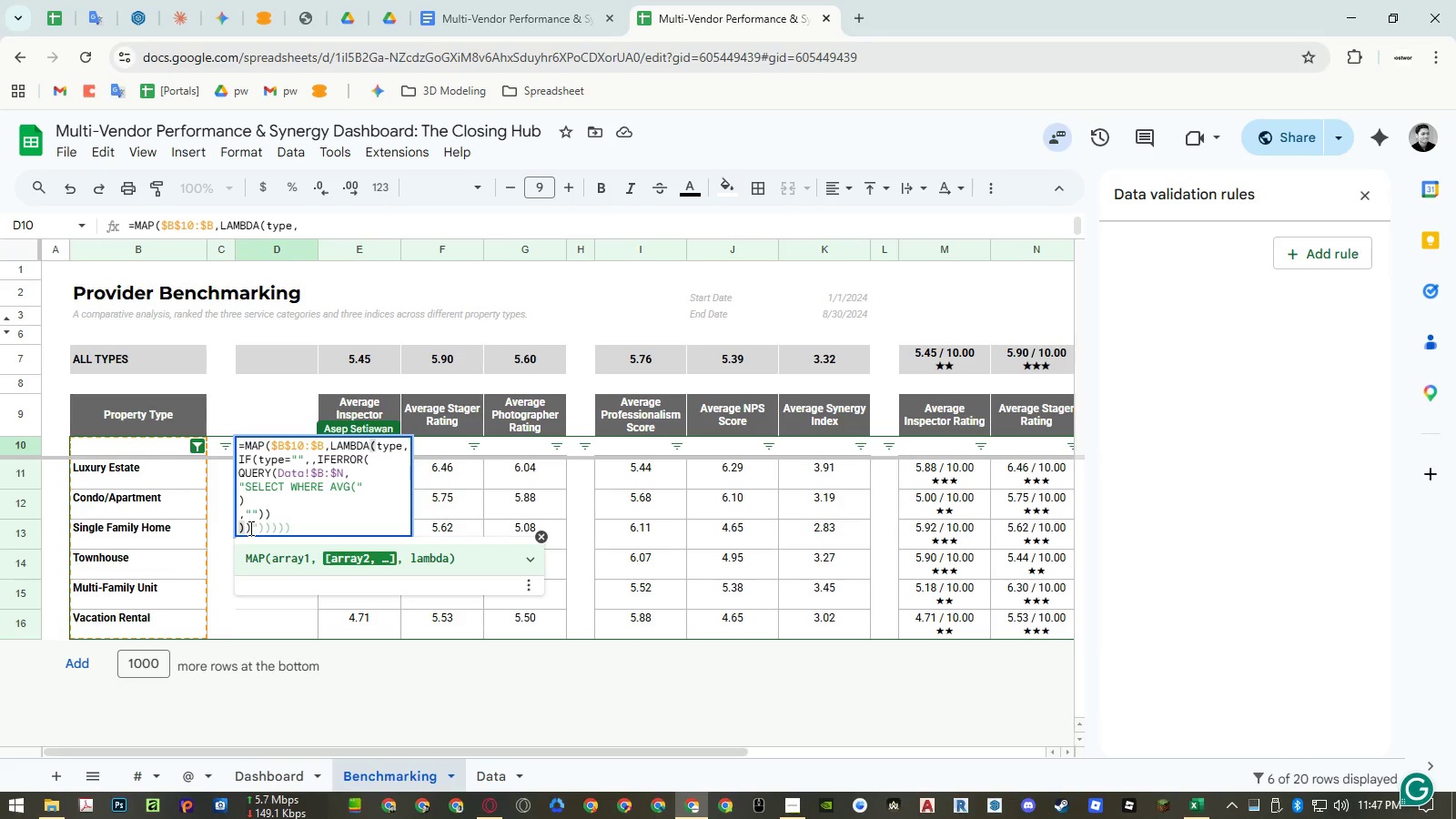 
left_click([250, 528])
 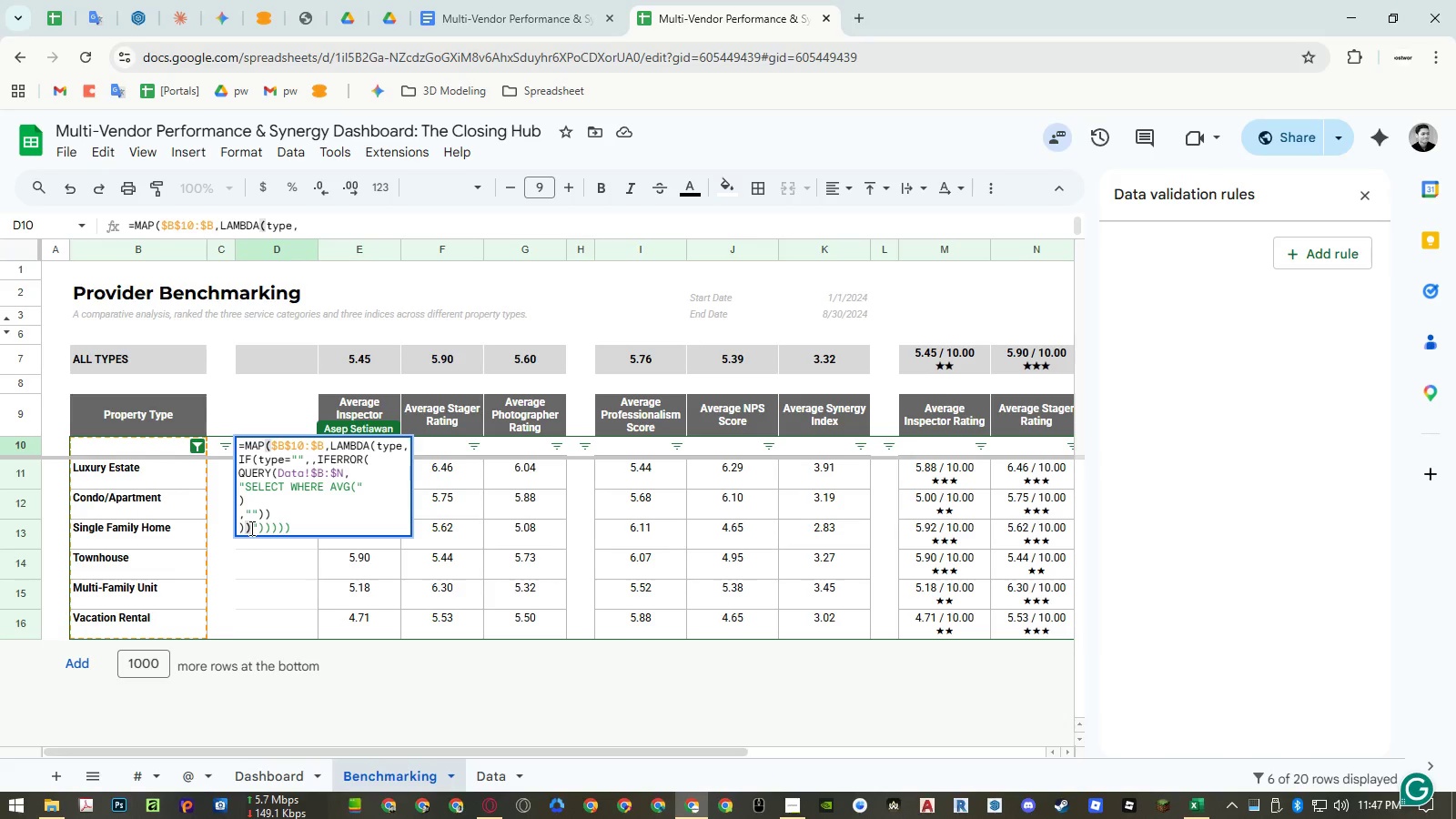 
left_click_drag(start_coordinate=[250, 528], to_coordinate=[368, 521])
 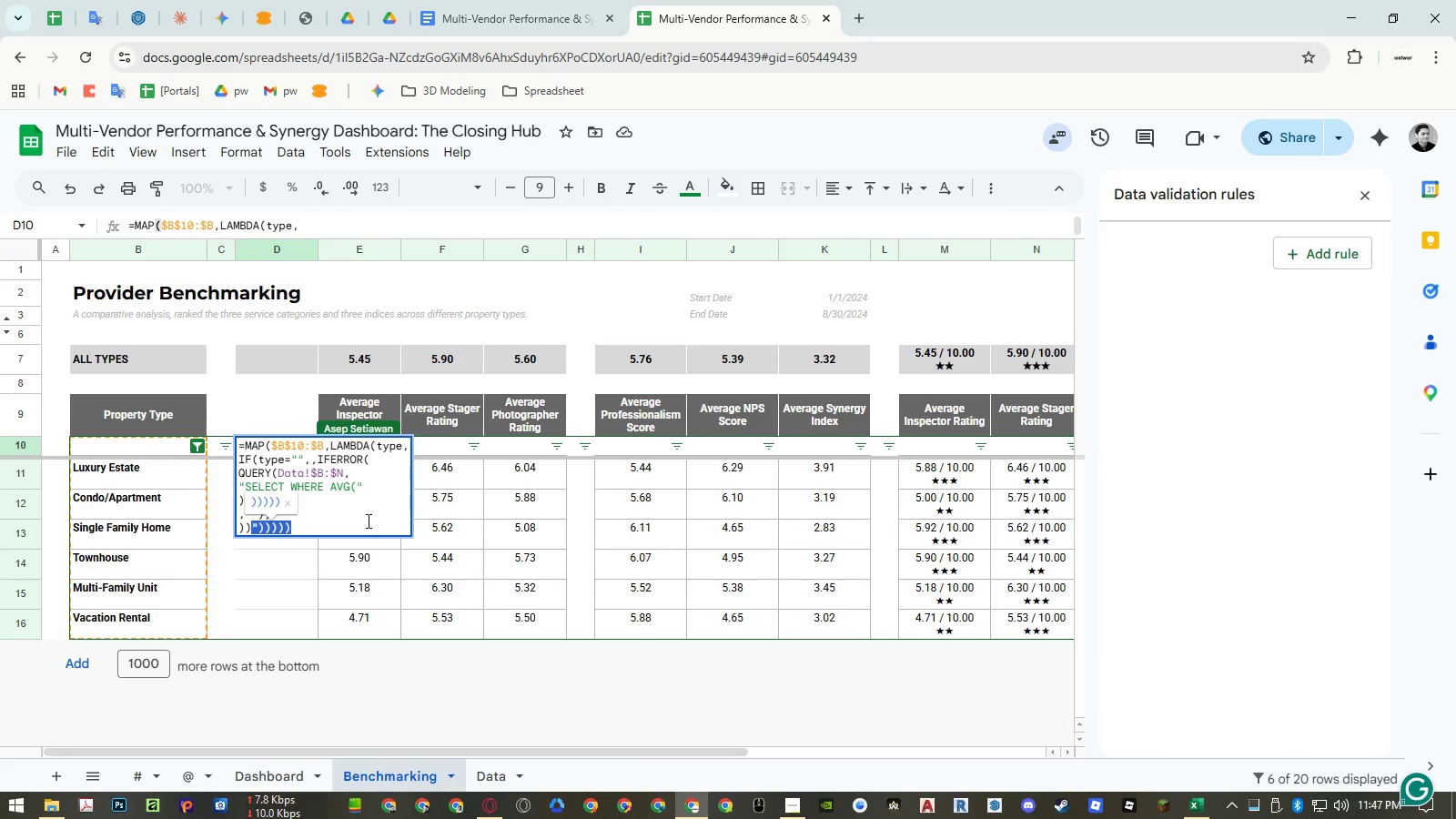 
key(Backspace)
 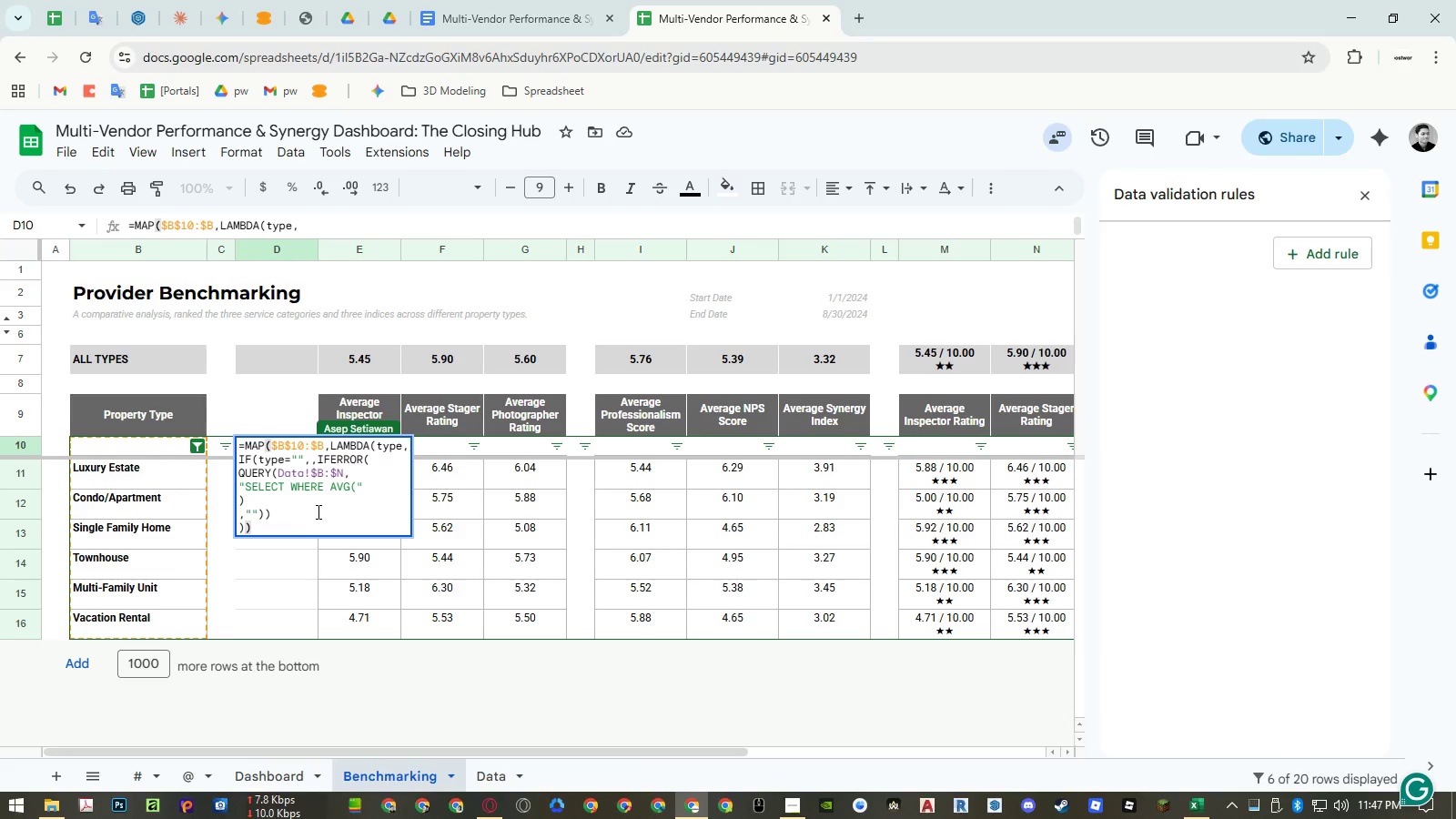 
left_click([312, 511])
 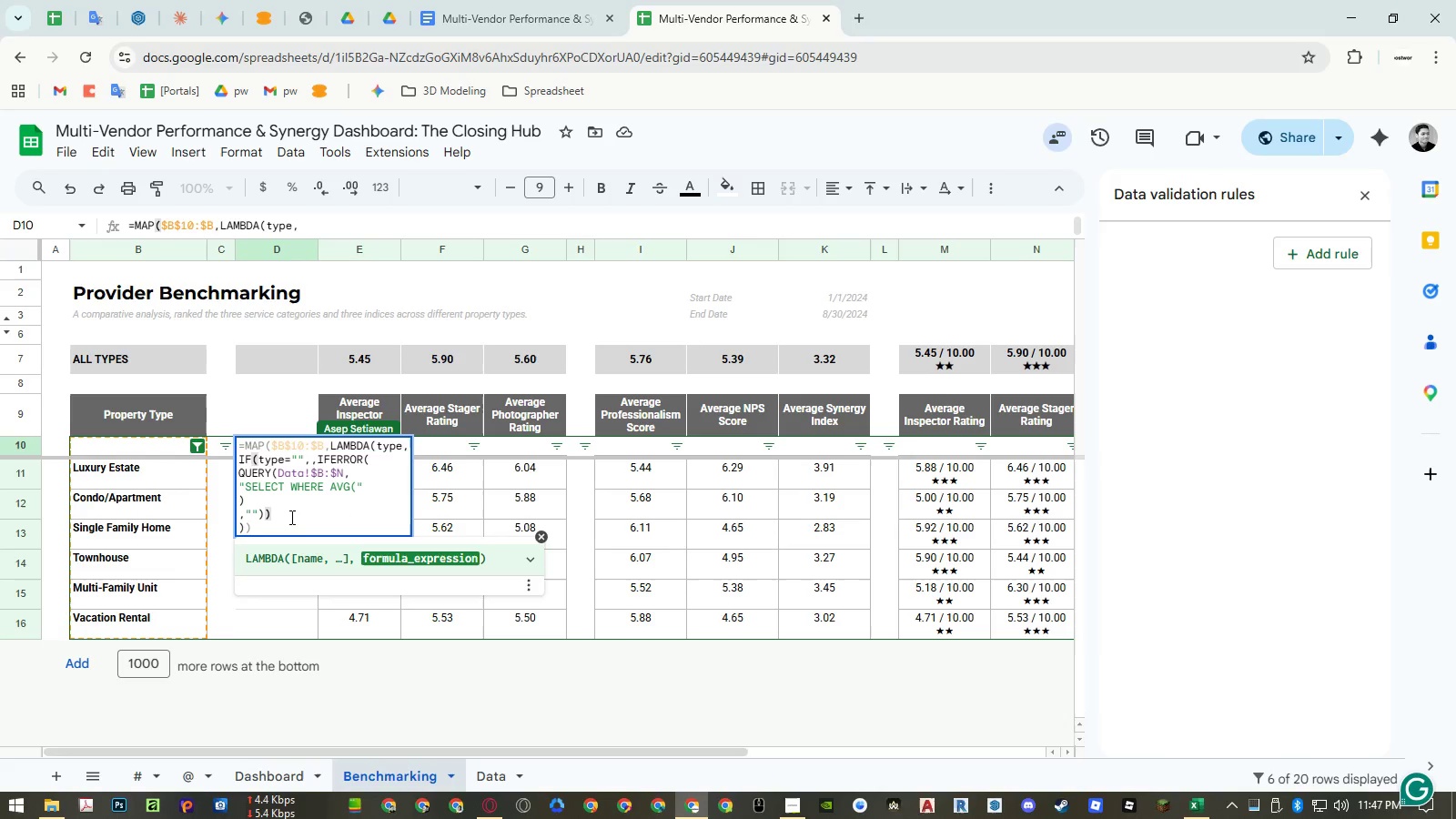 
left_click([288, 525])
 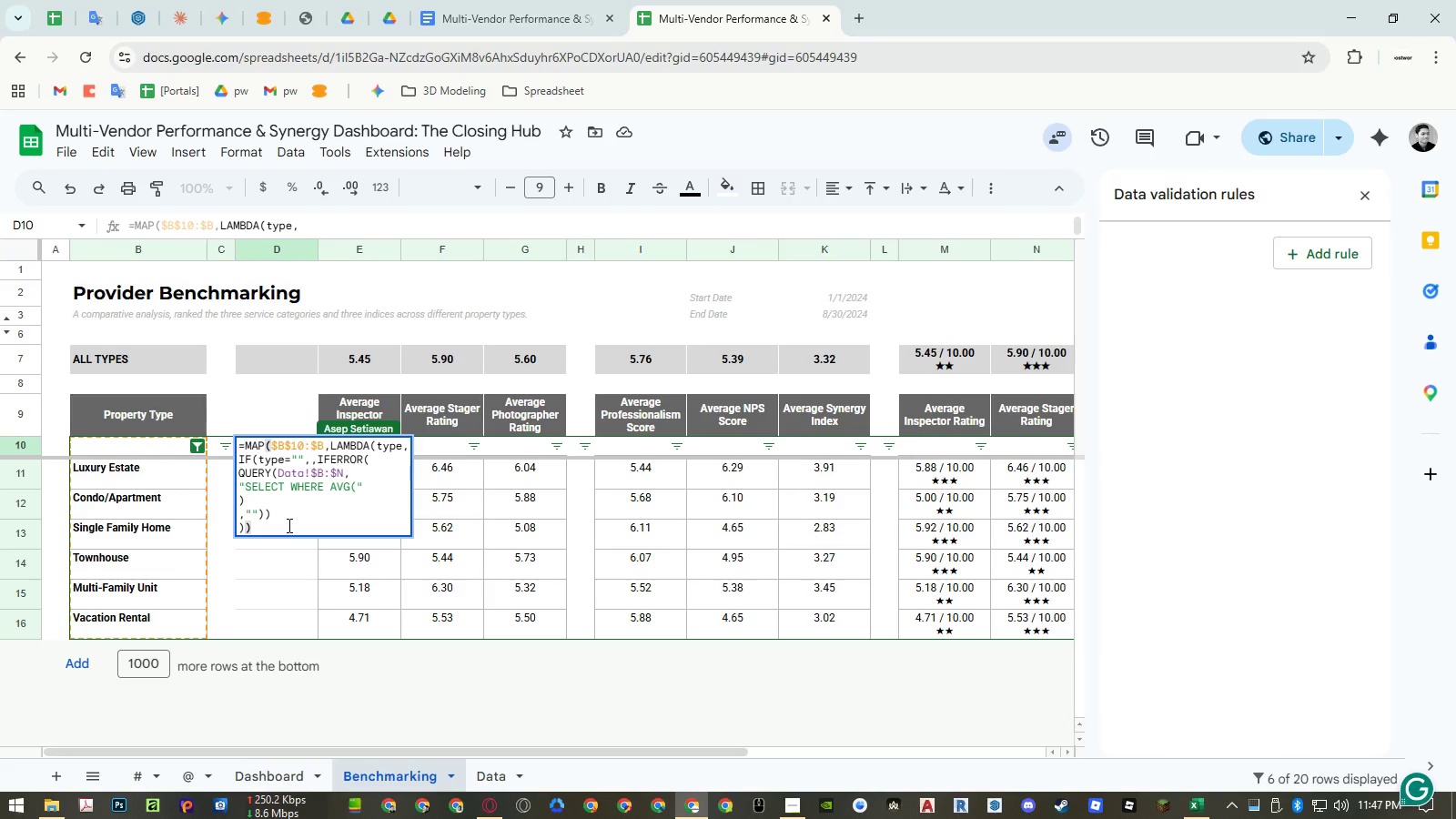 
key(ArrowLeft)
 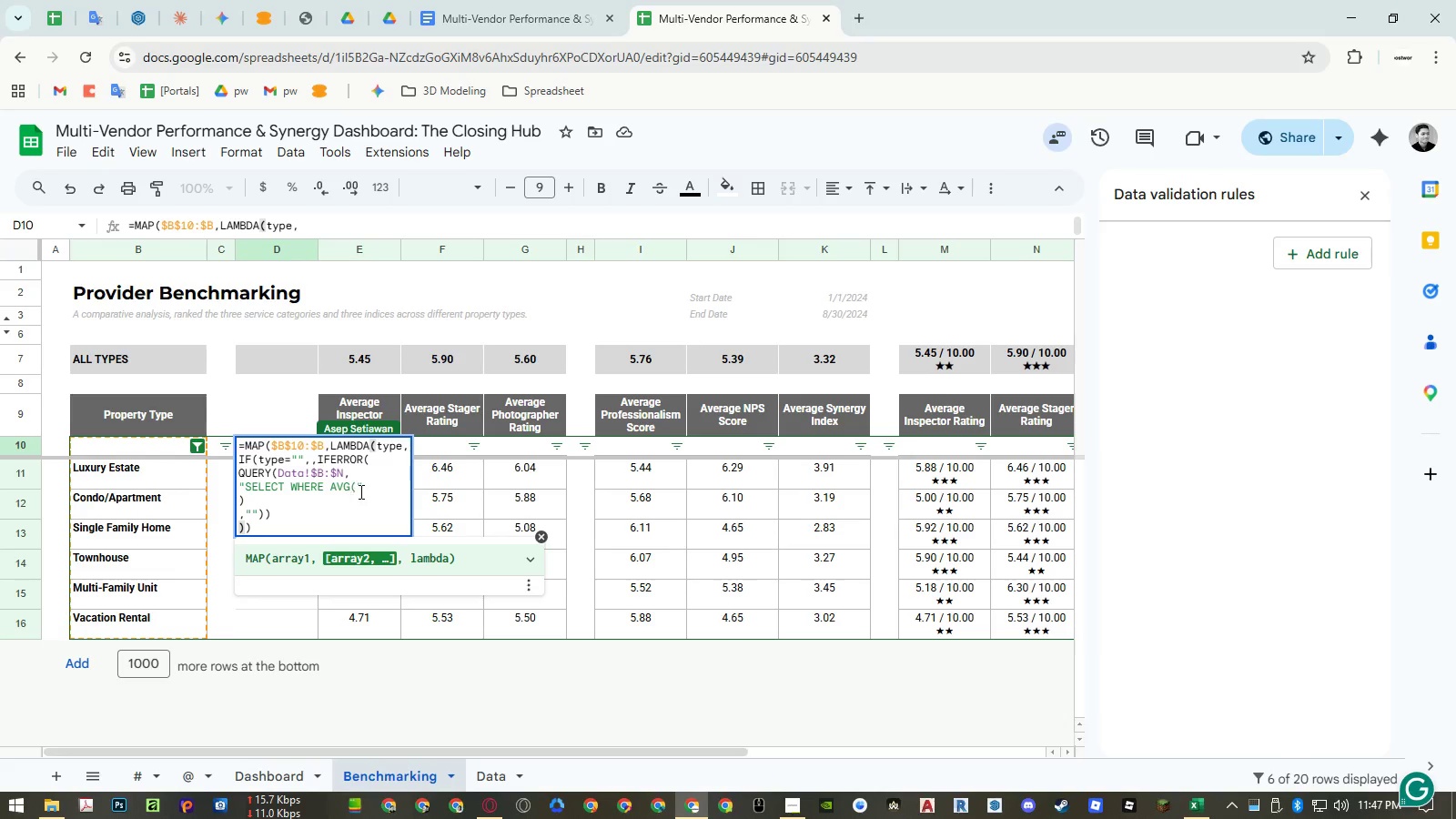 
left_click([377, 483])
 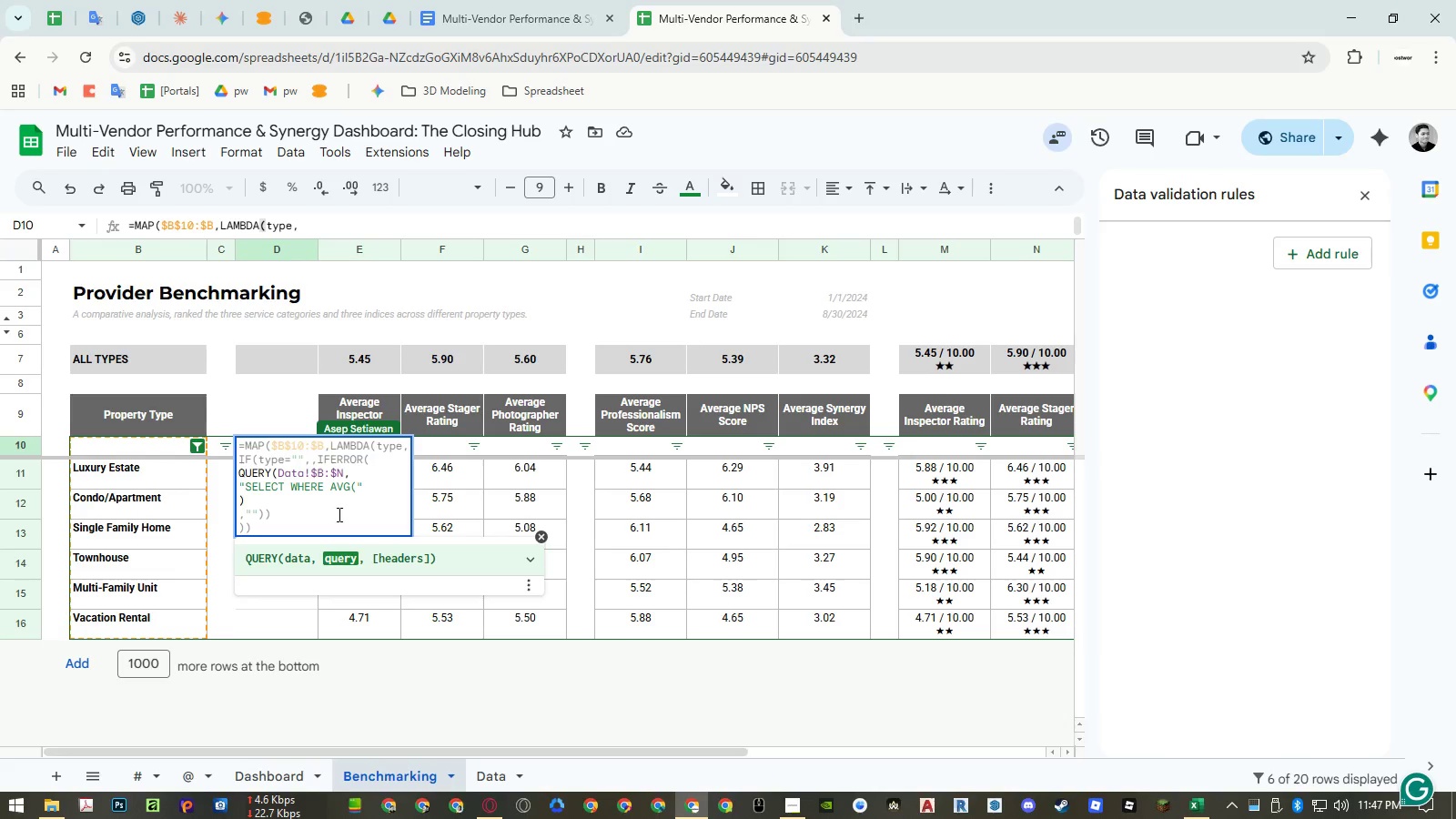 
left_click([338, 514])
 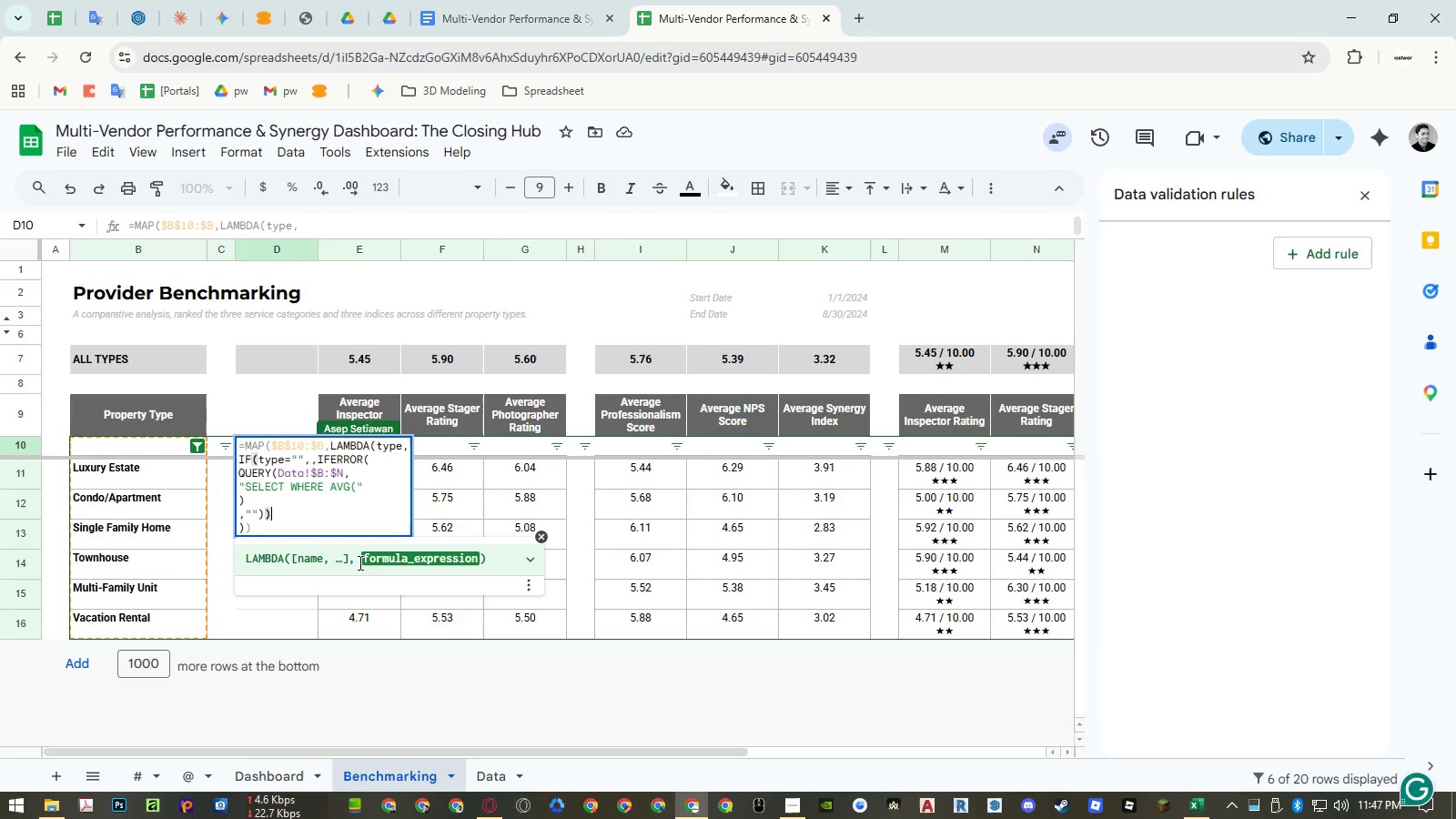 
key(Enter)
 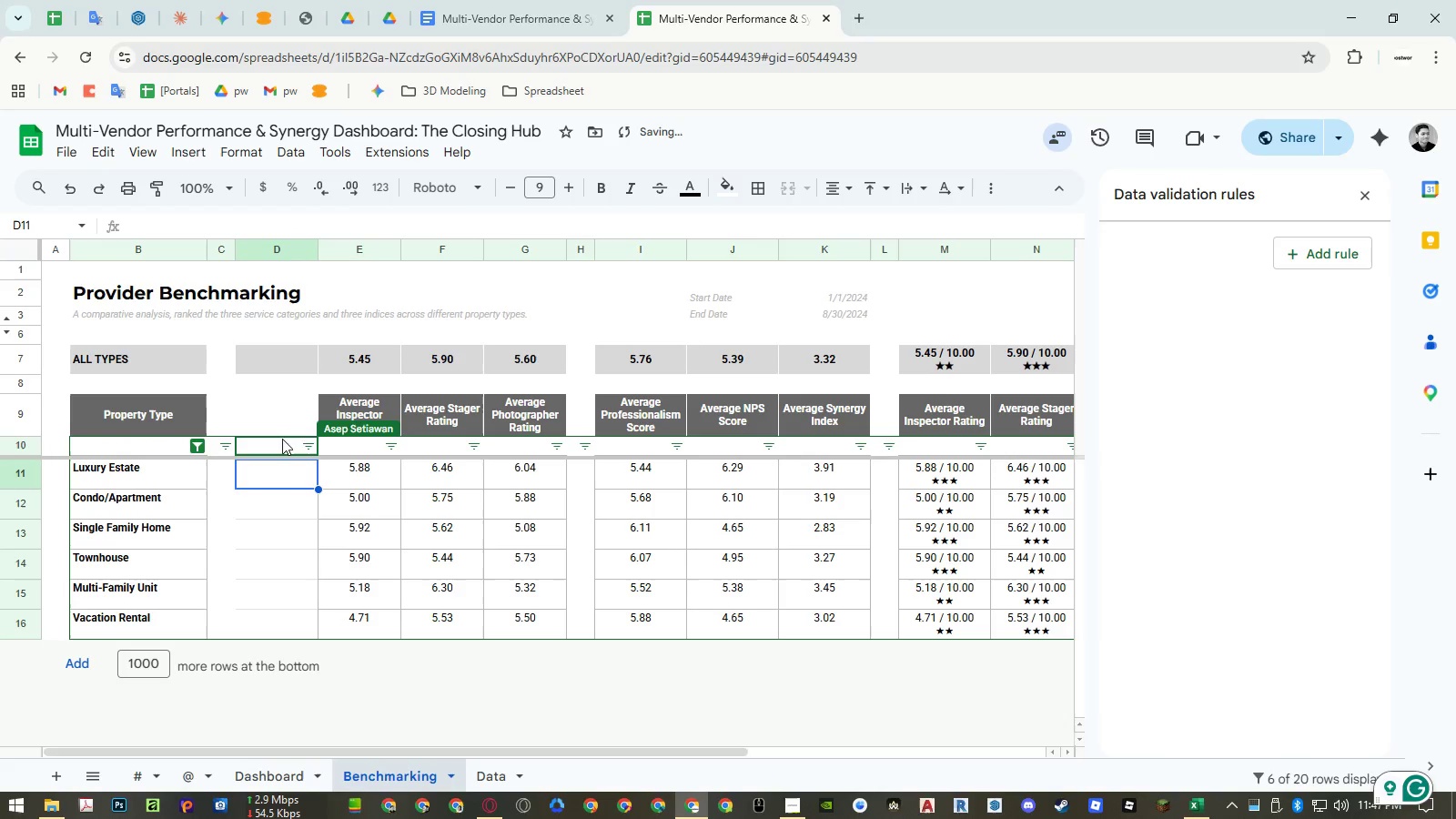 
double_click([278, 440])
 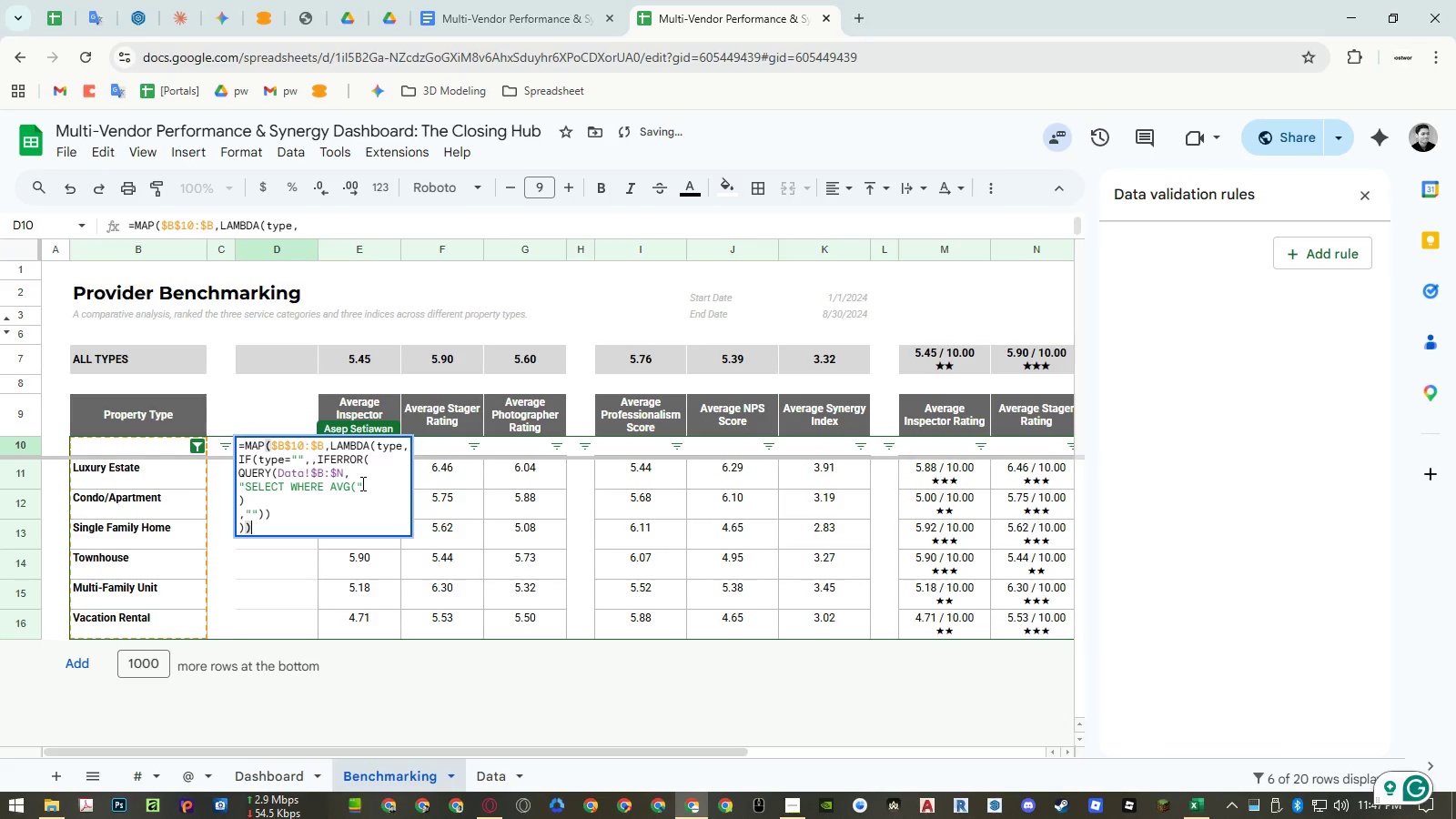 
left_click([357, 486])
 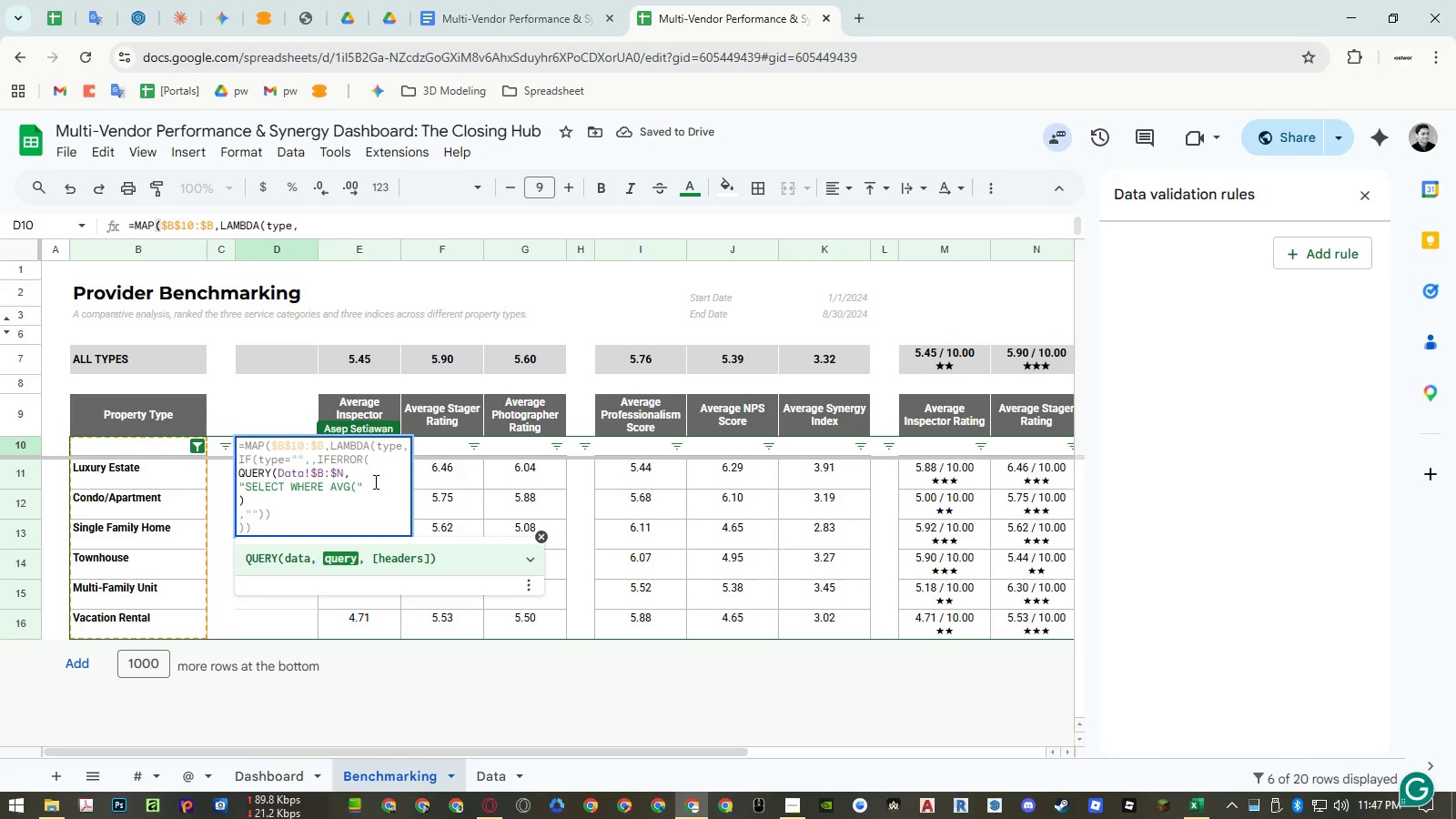 
key(Shift+E)
 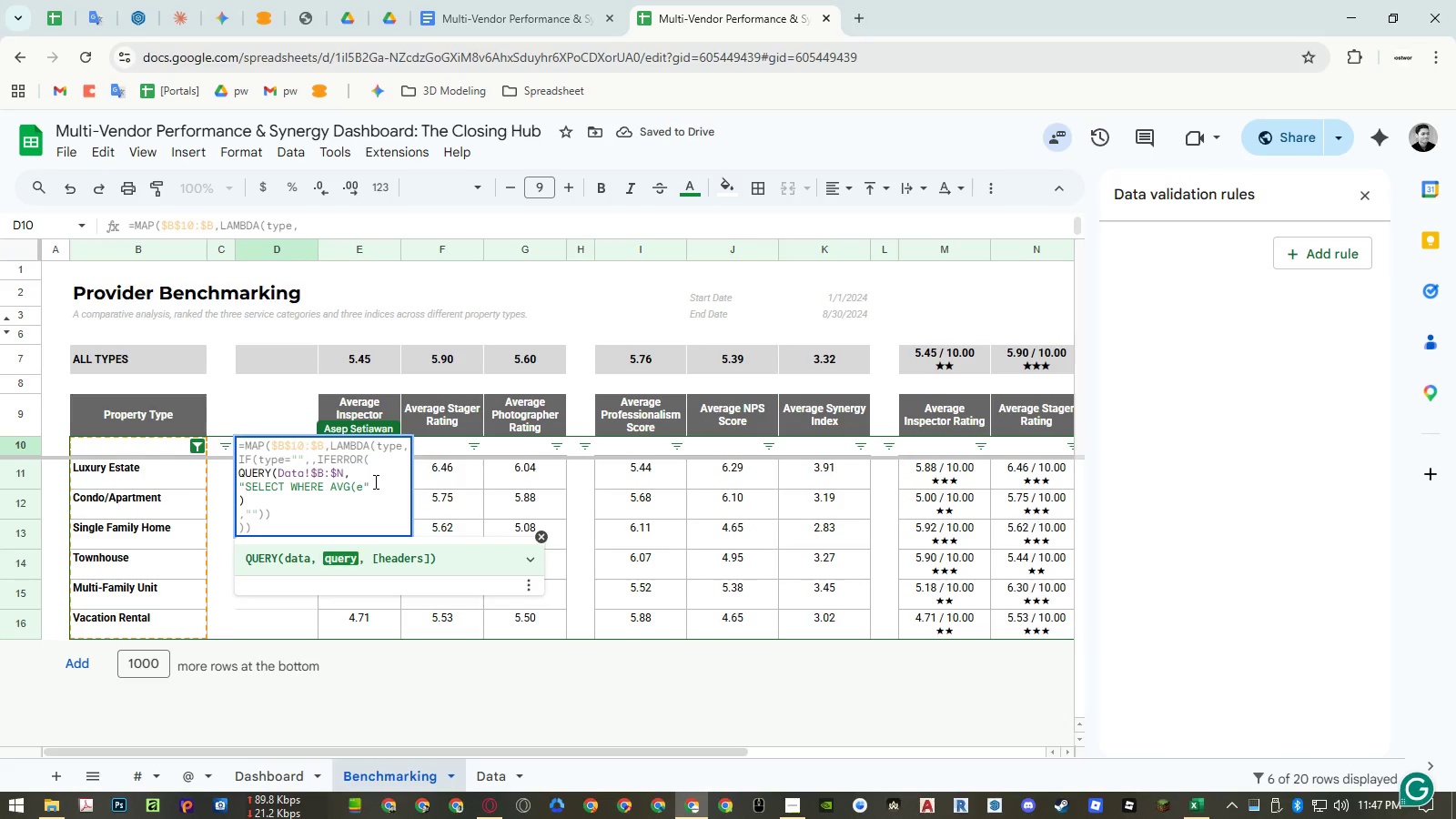 
key(Backspace)
 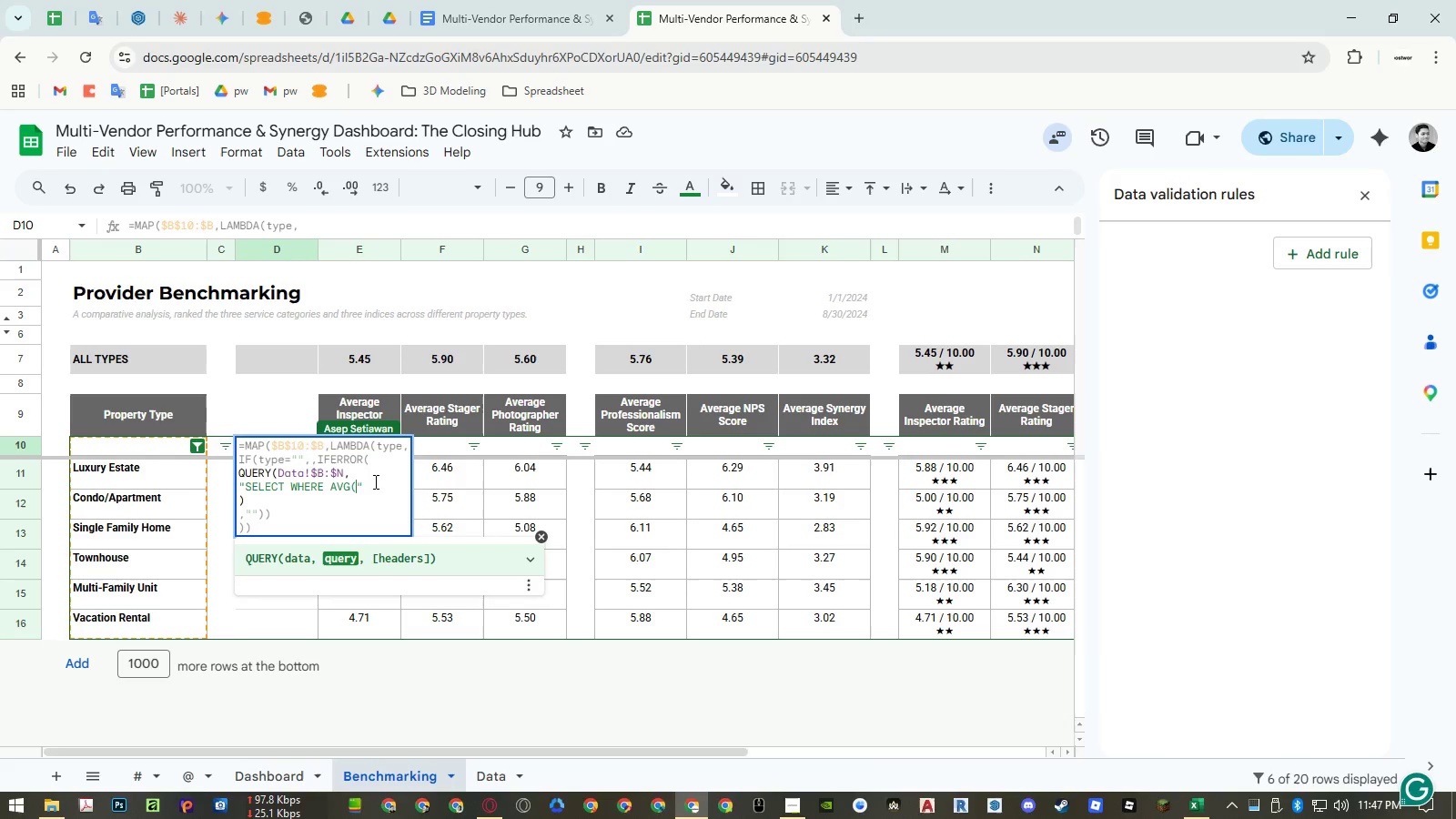 
key(E)
 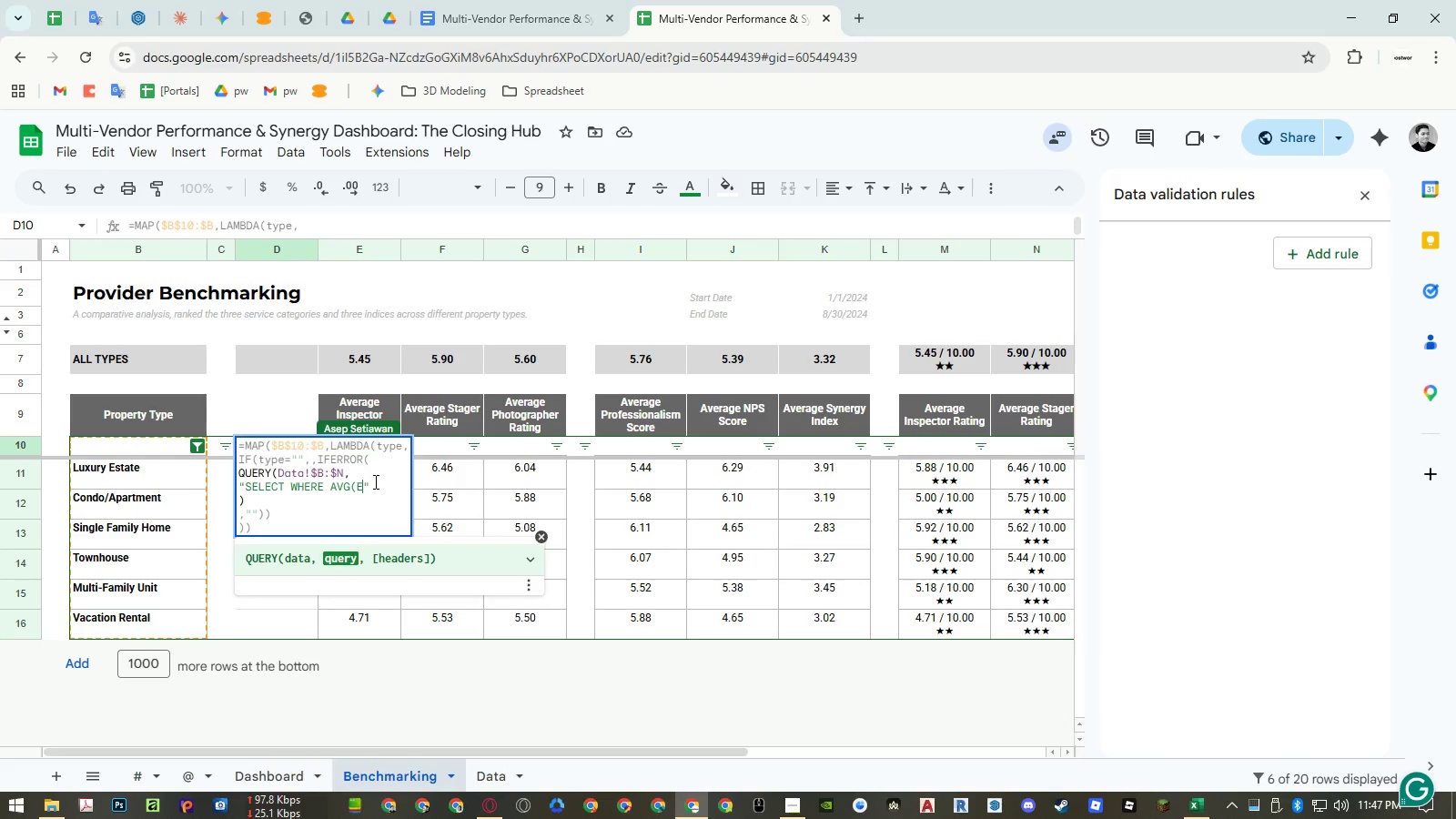 
key(Shift+ShiftLeft)
 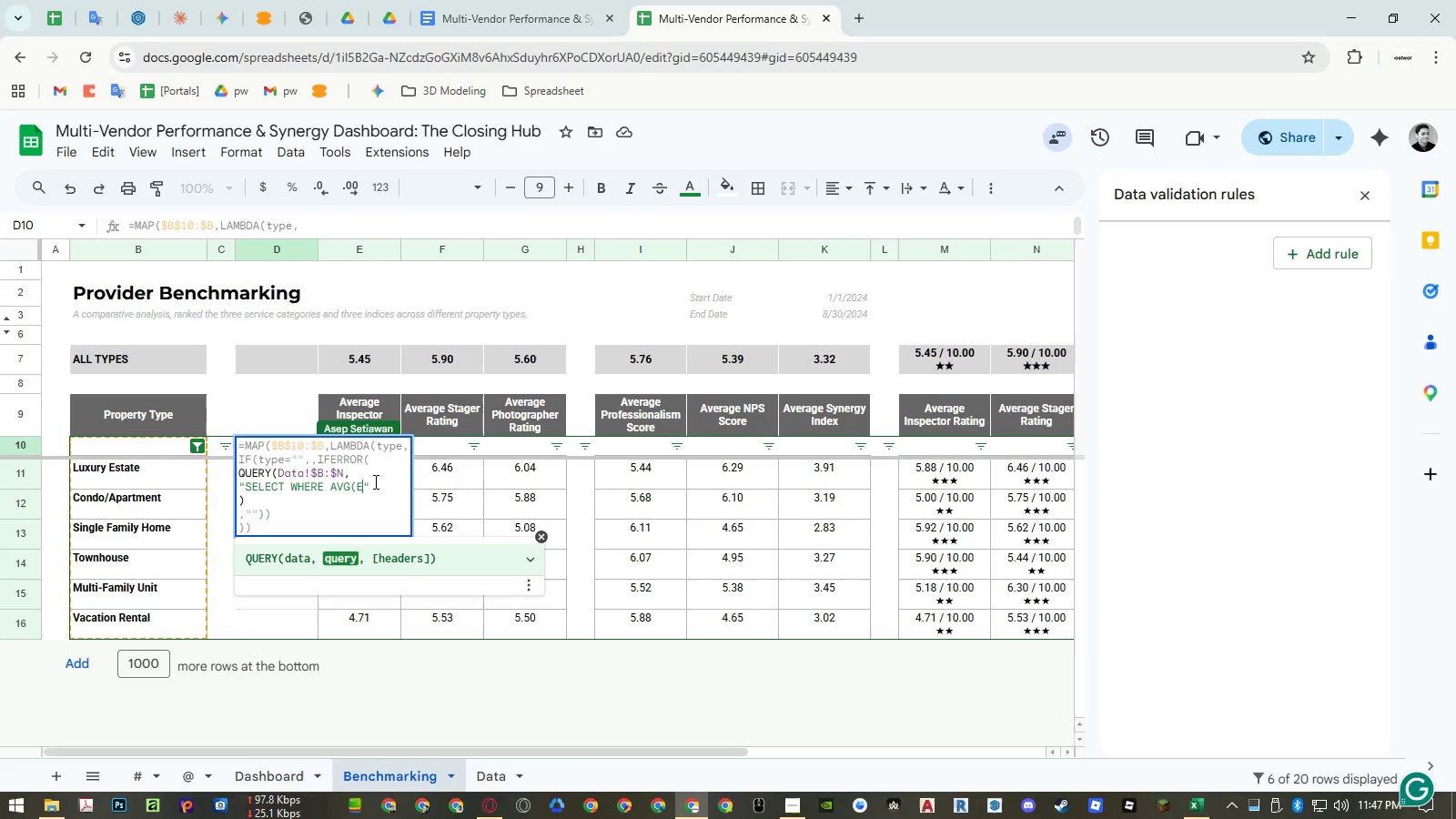 
key(Shift+0)
 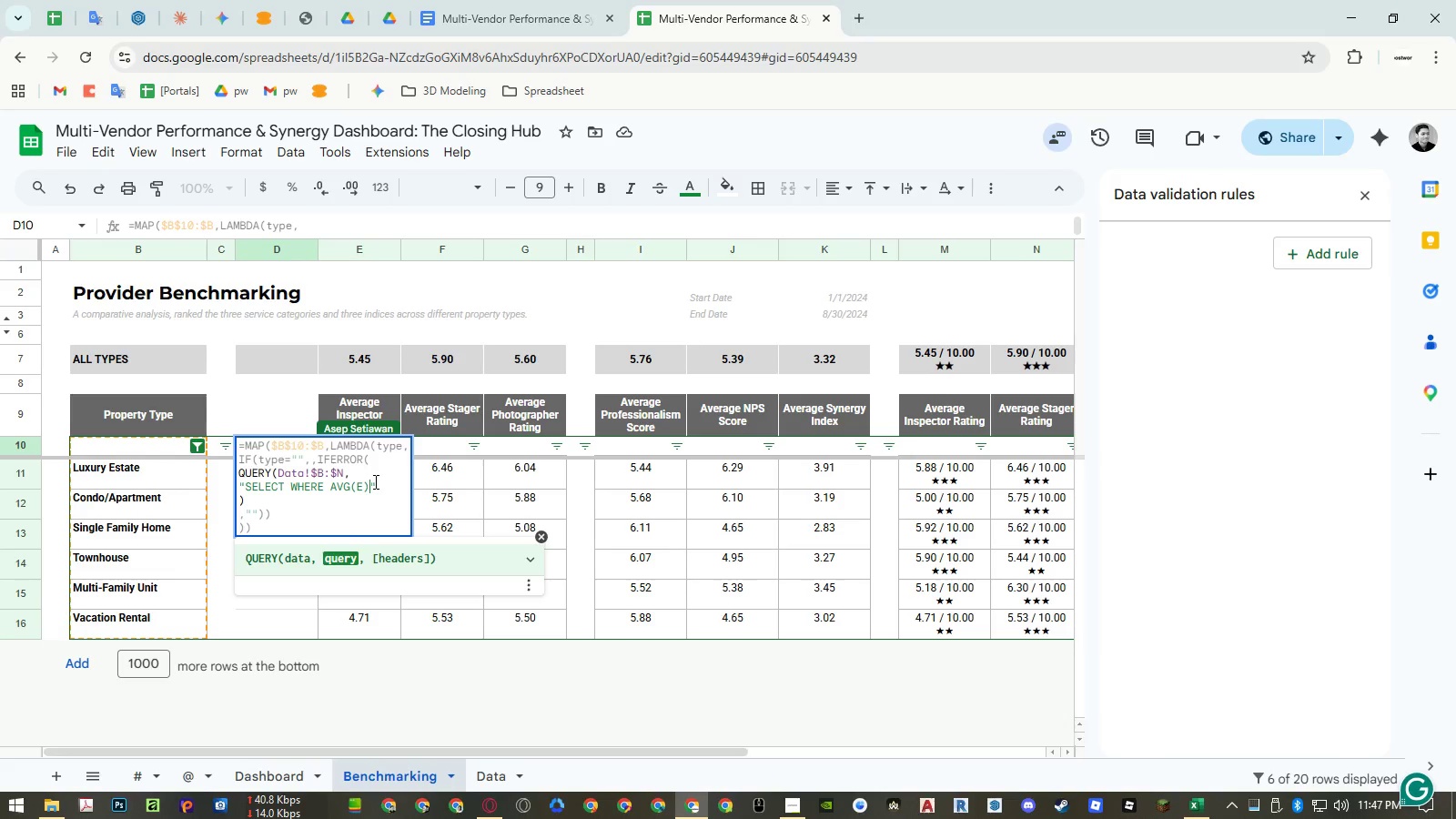 
wait(9.91)
 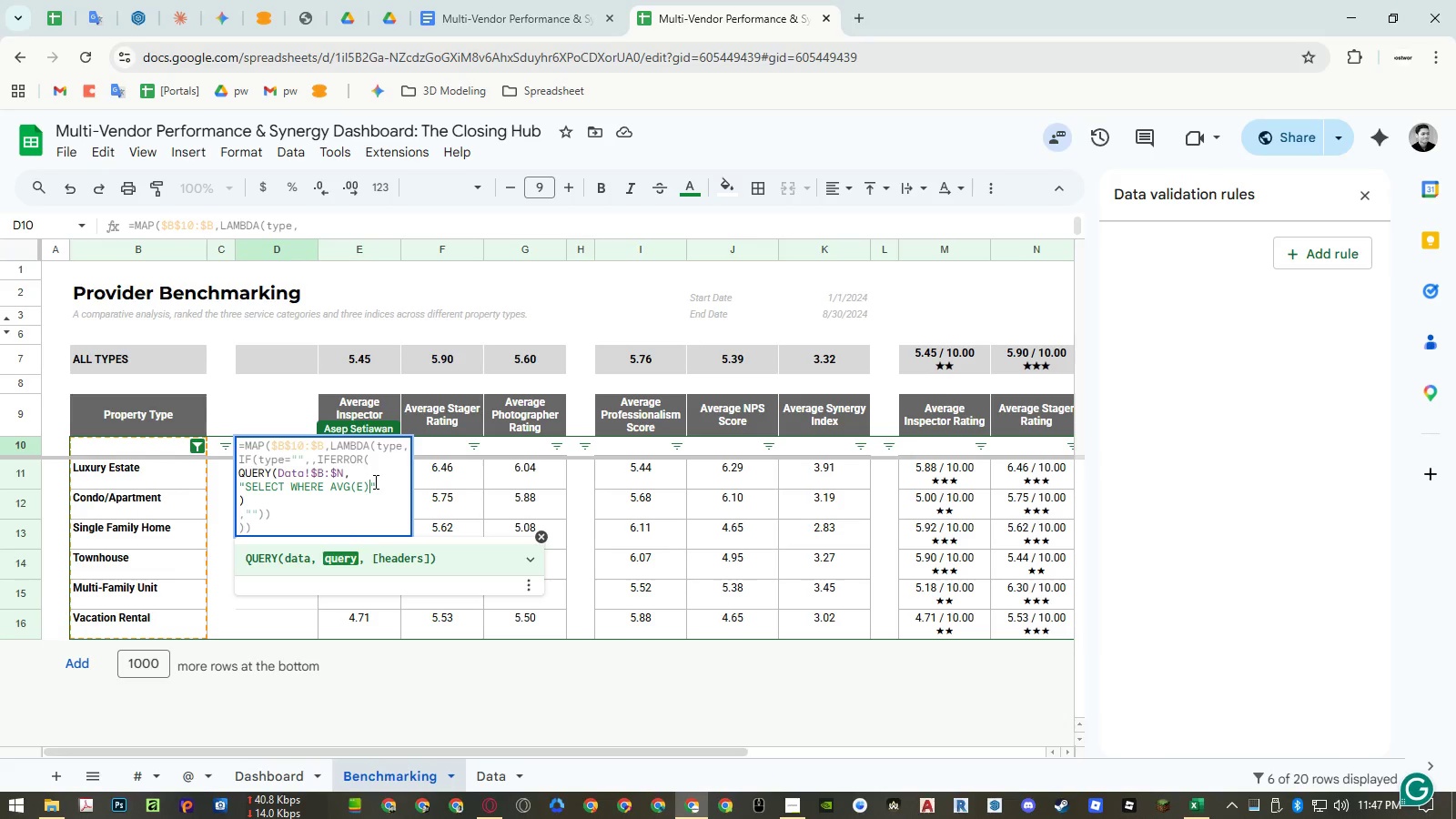 
type( WE)
key(Backspace)
type(HERE )
 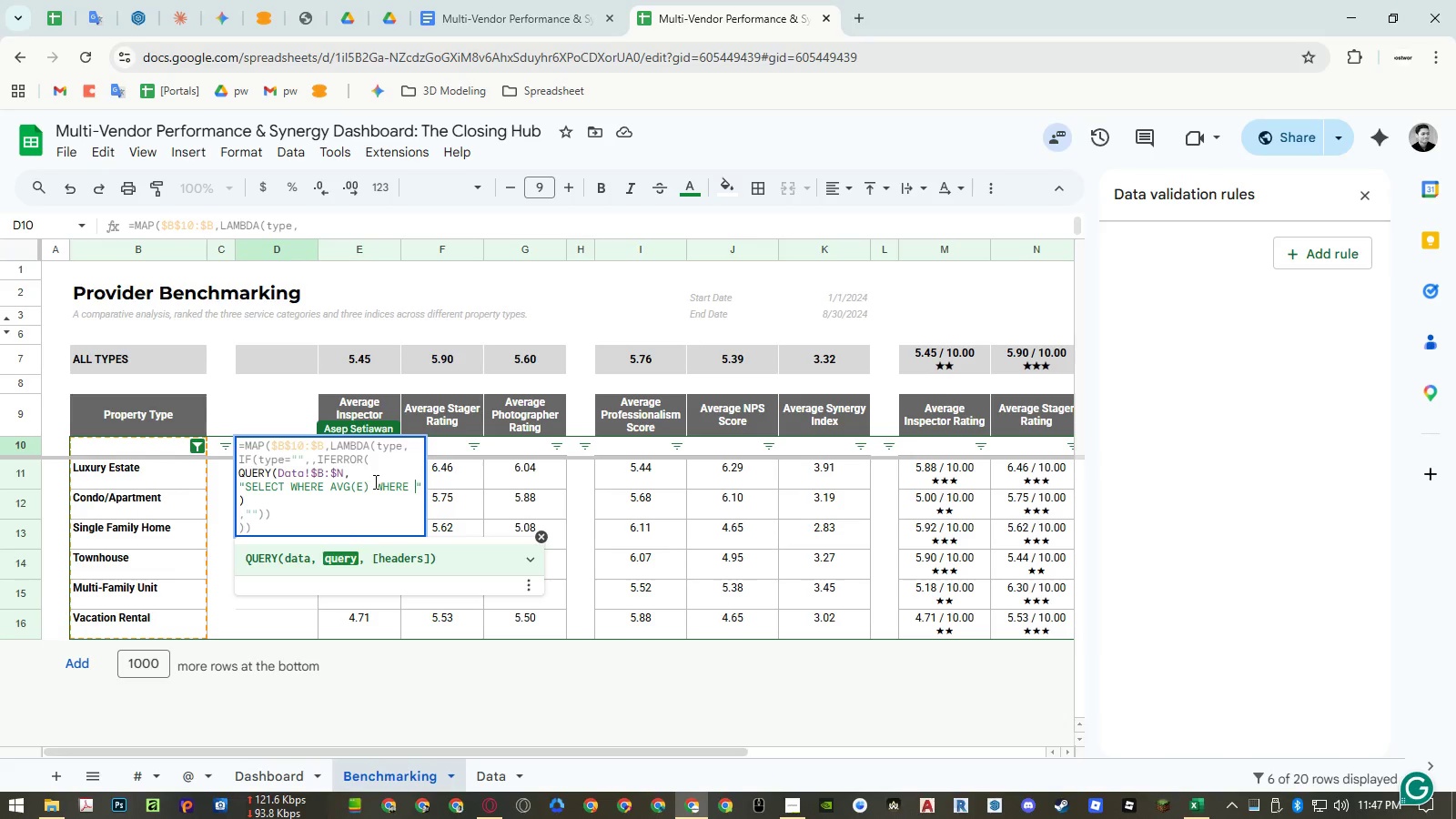 
key(Control+ArrowLeft)
 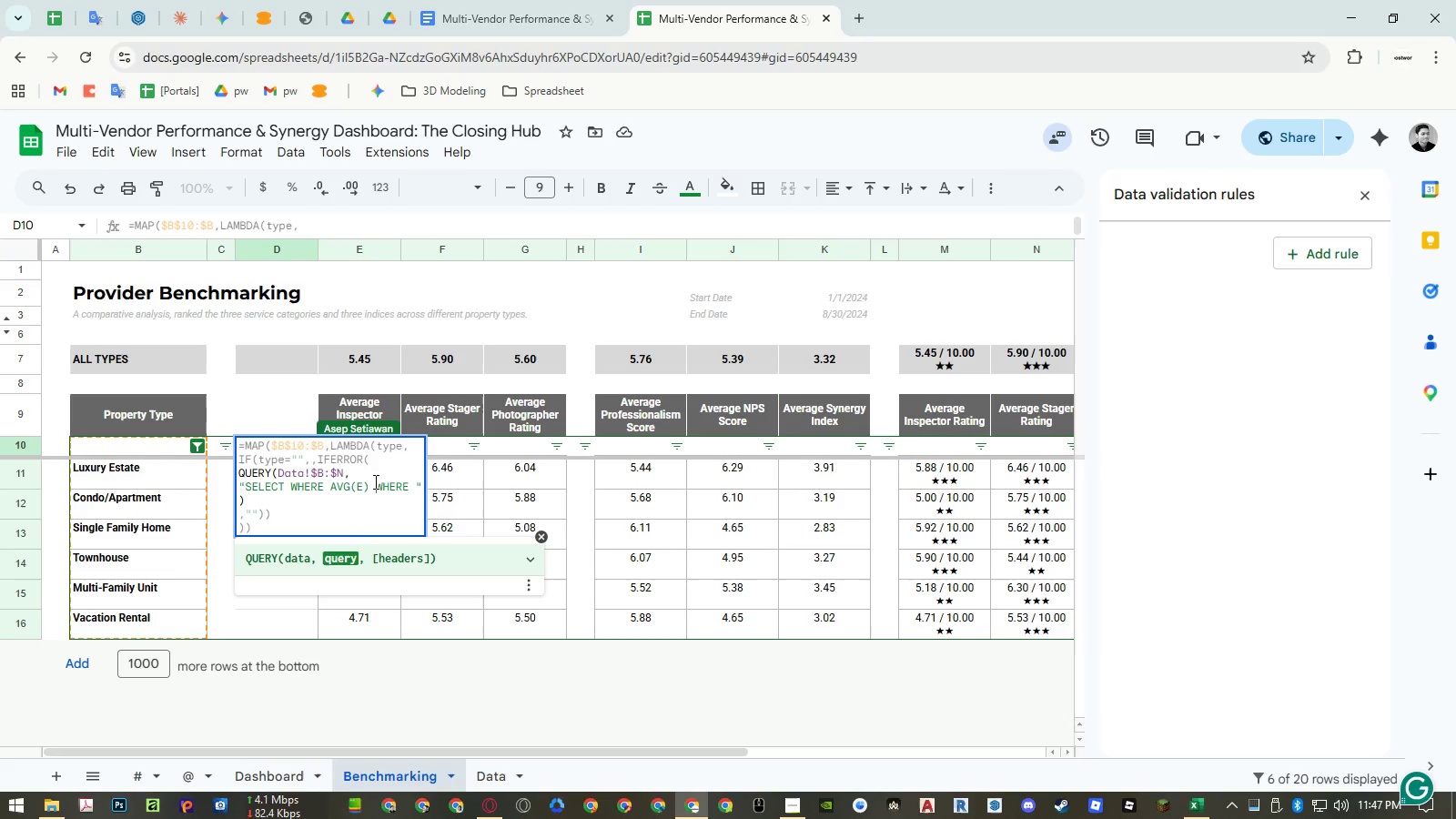 
key(Control+ArrowLeft)
 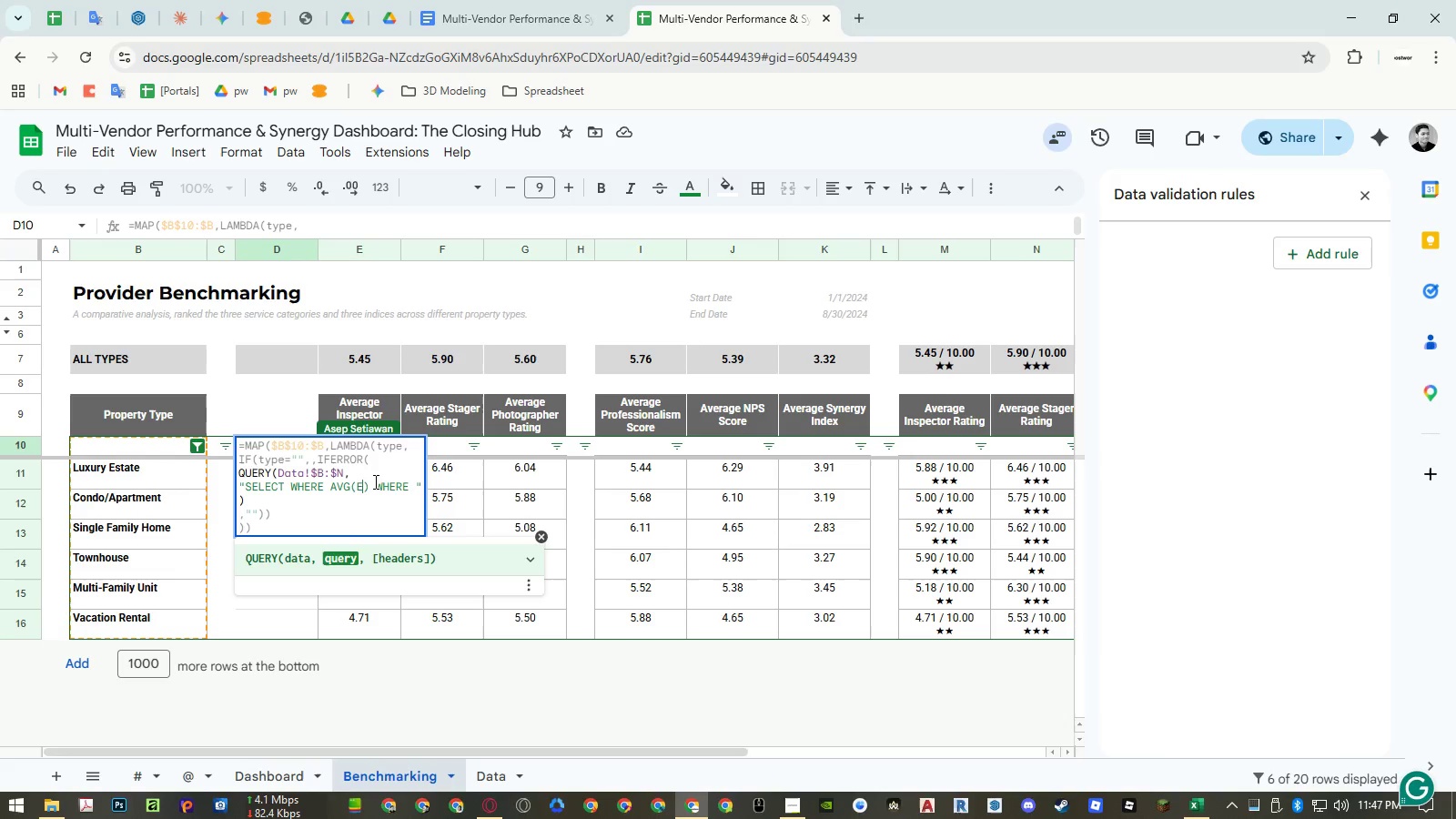 
key(Control+ArrowLeft)
 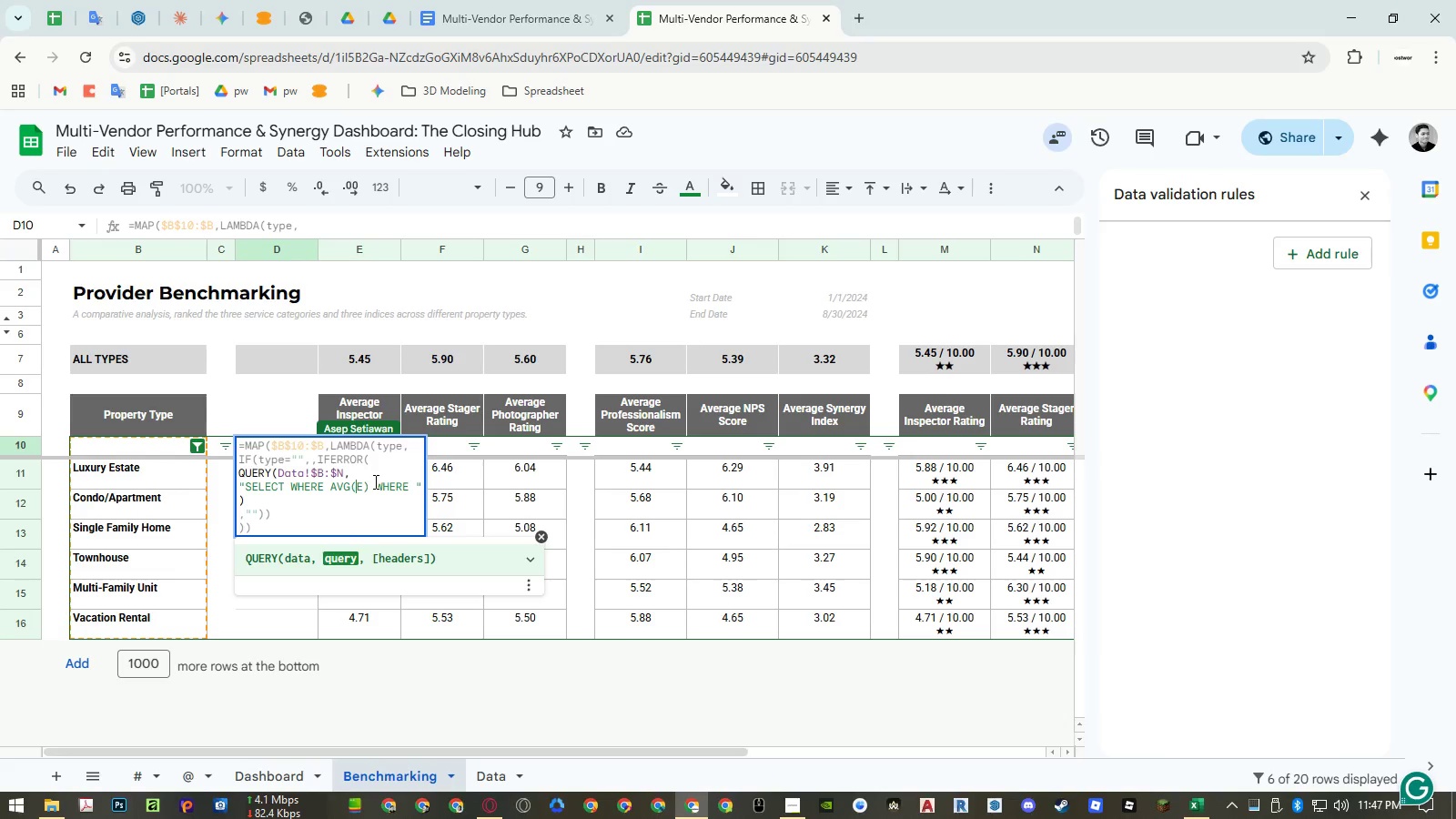 
key(Control+ArrowLeft)
 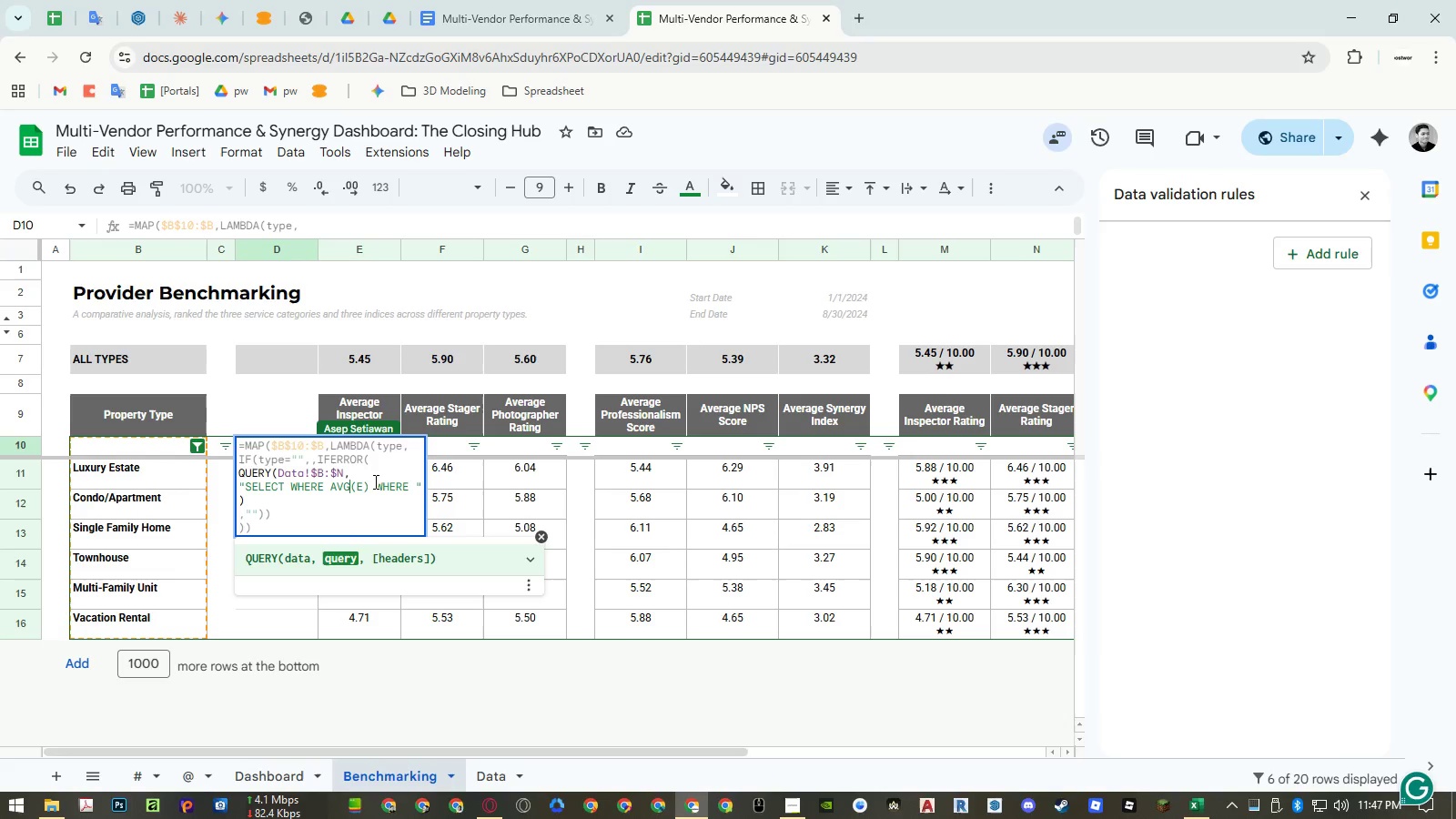 
key(Control+ArrowLeft)
 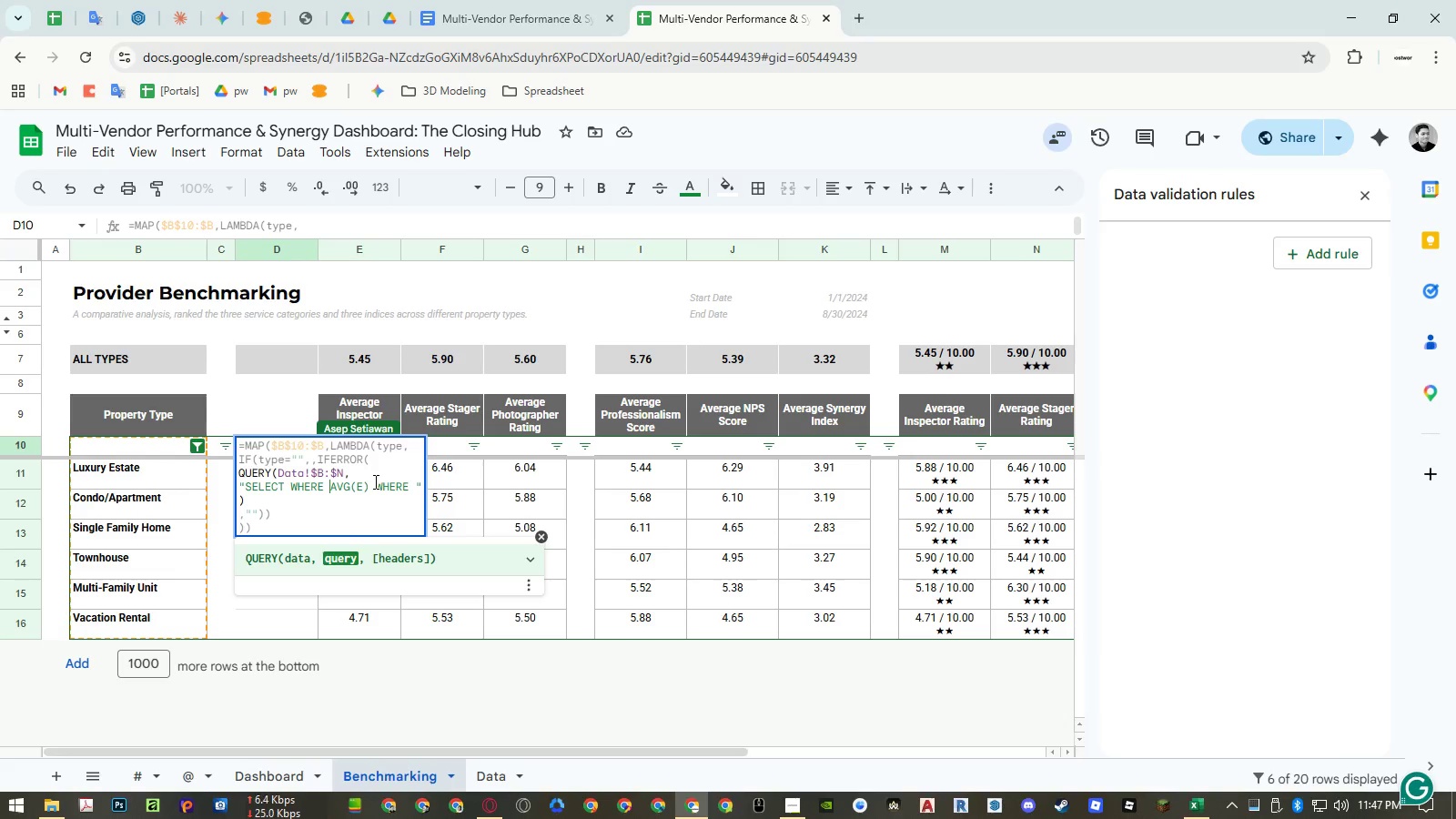 
hold_key(key=ShiftLeft, duration=0.34)
 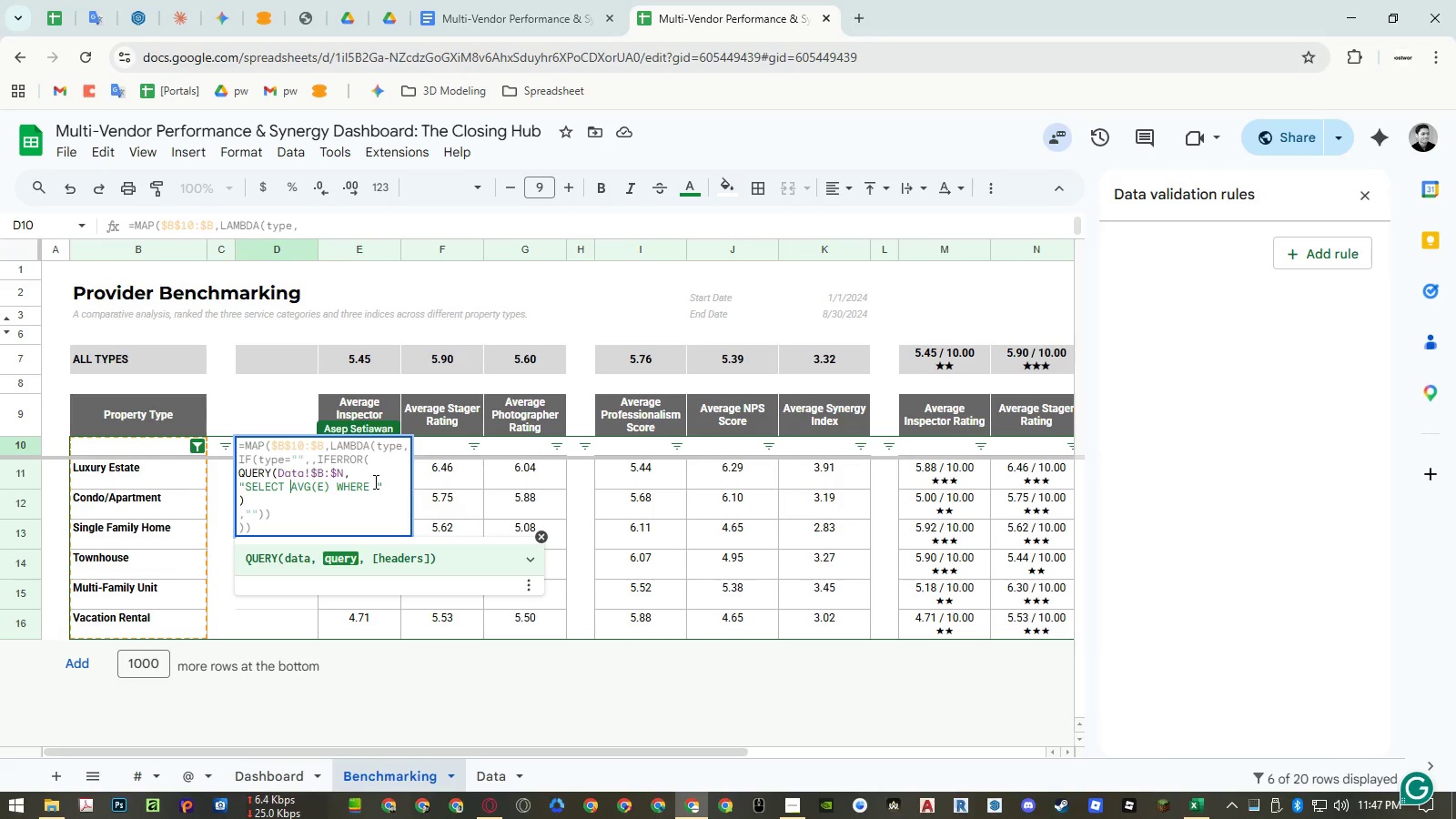 
key(Control+ArrowLeft)
 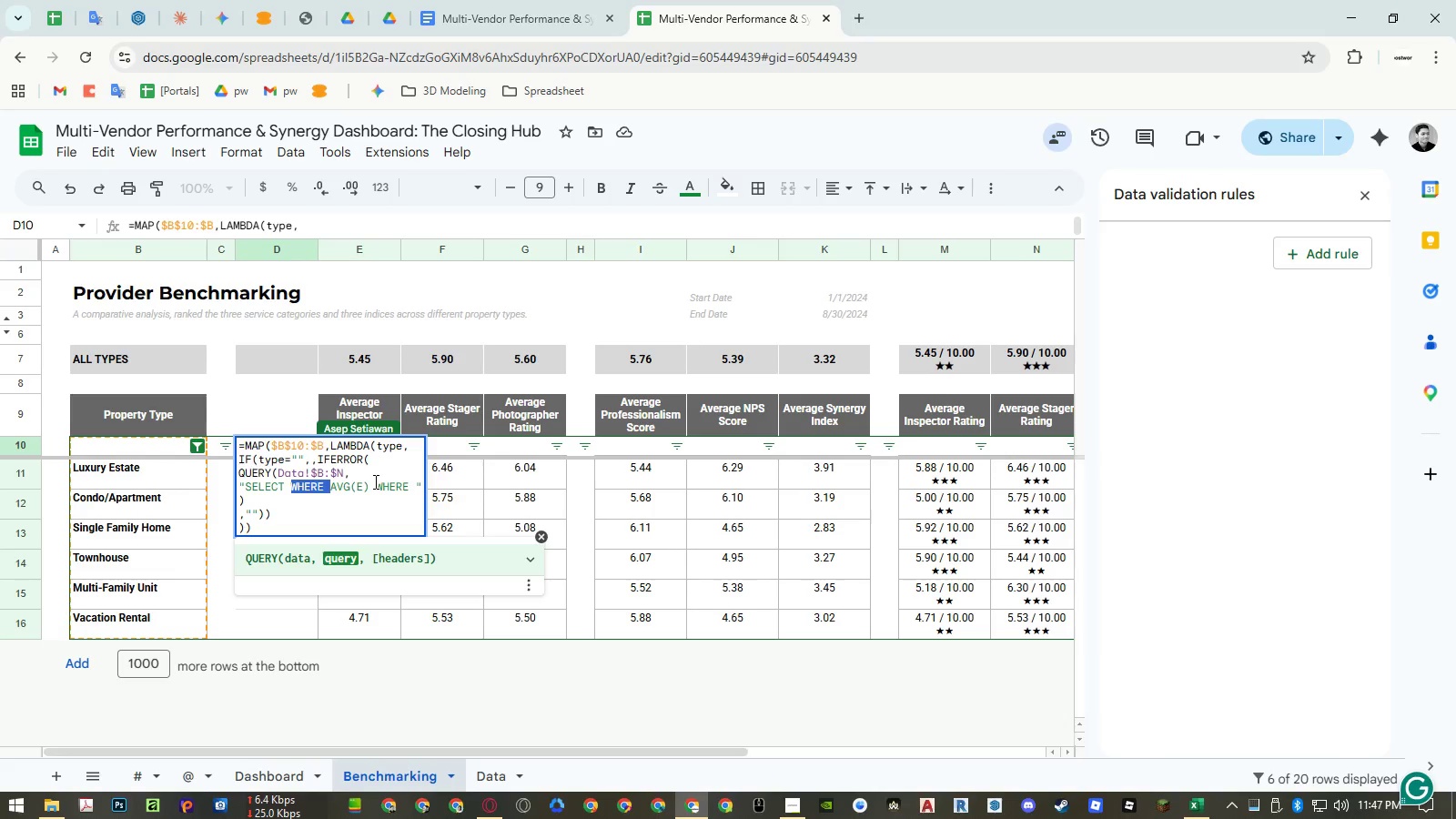 
key(Backspace)
 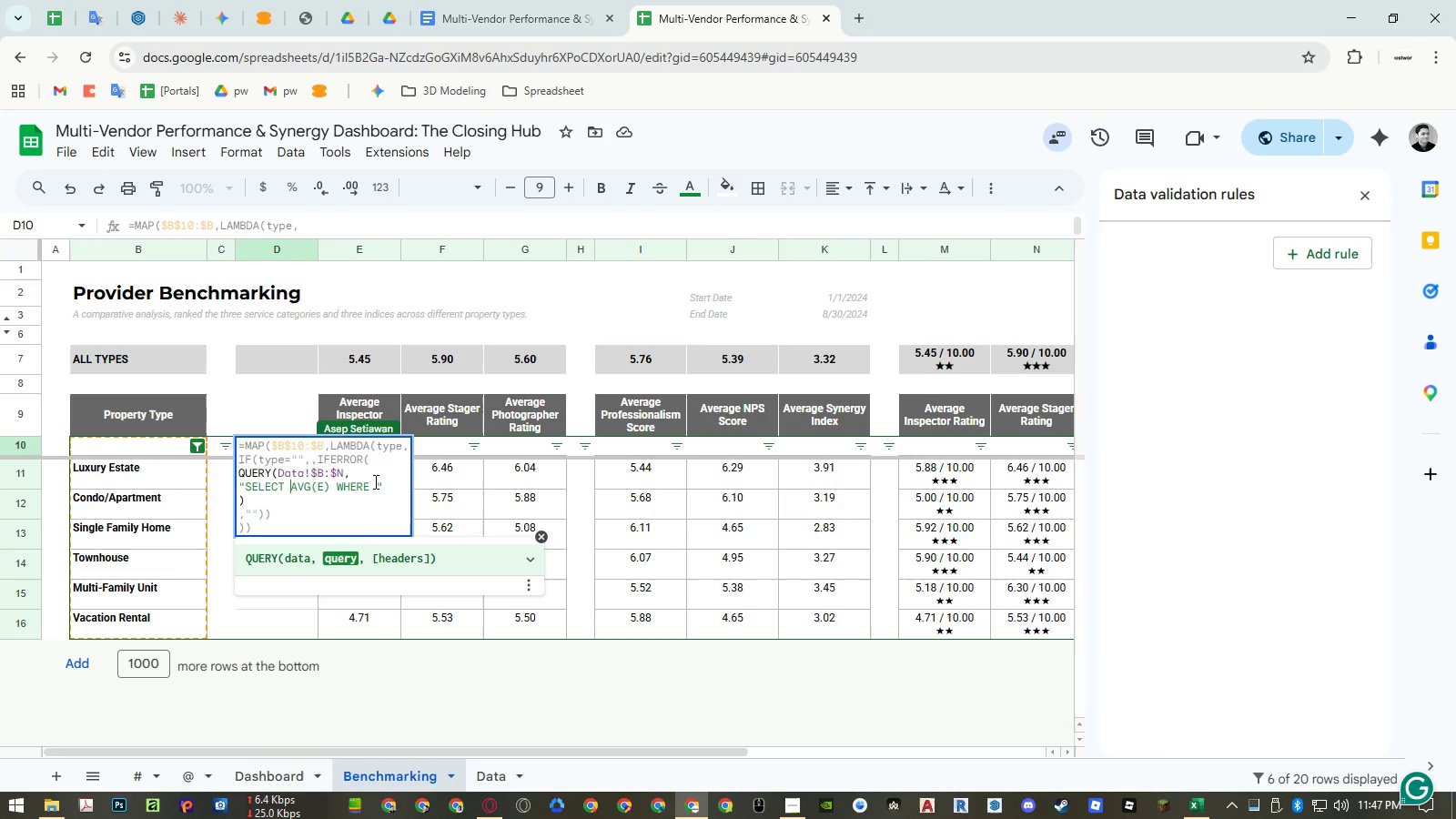 
key(Control+ArrowRight)
 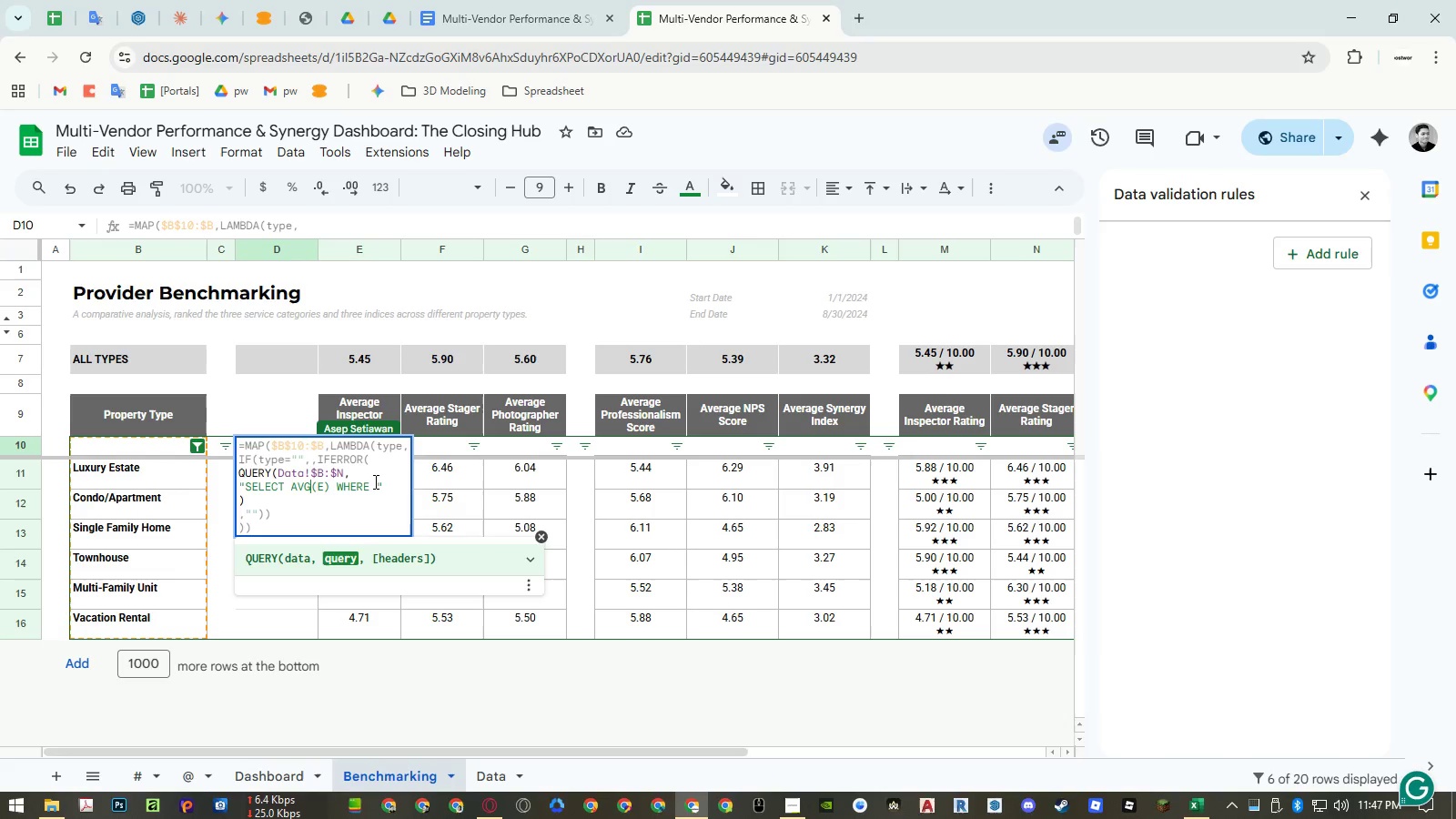 
key(Control+ArrowRight)
 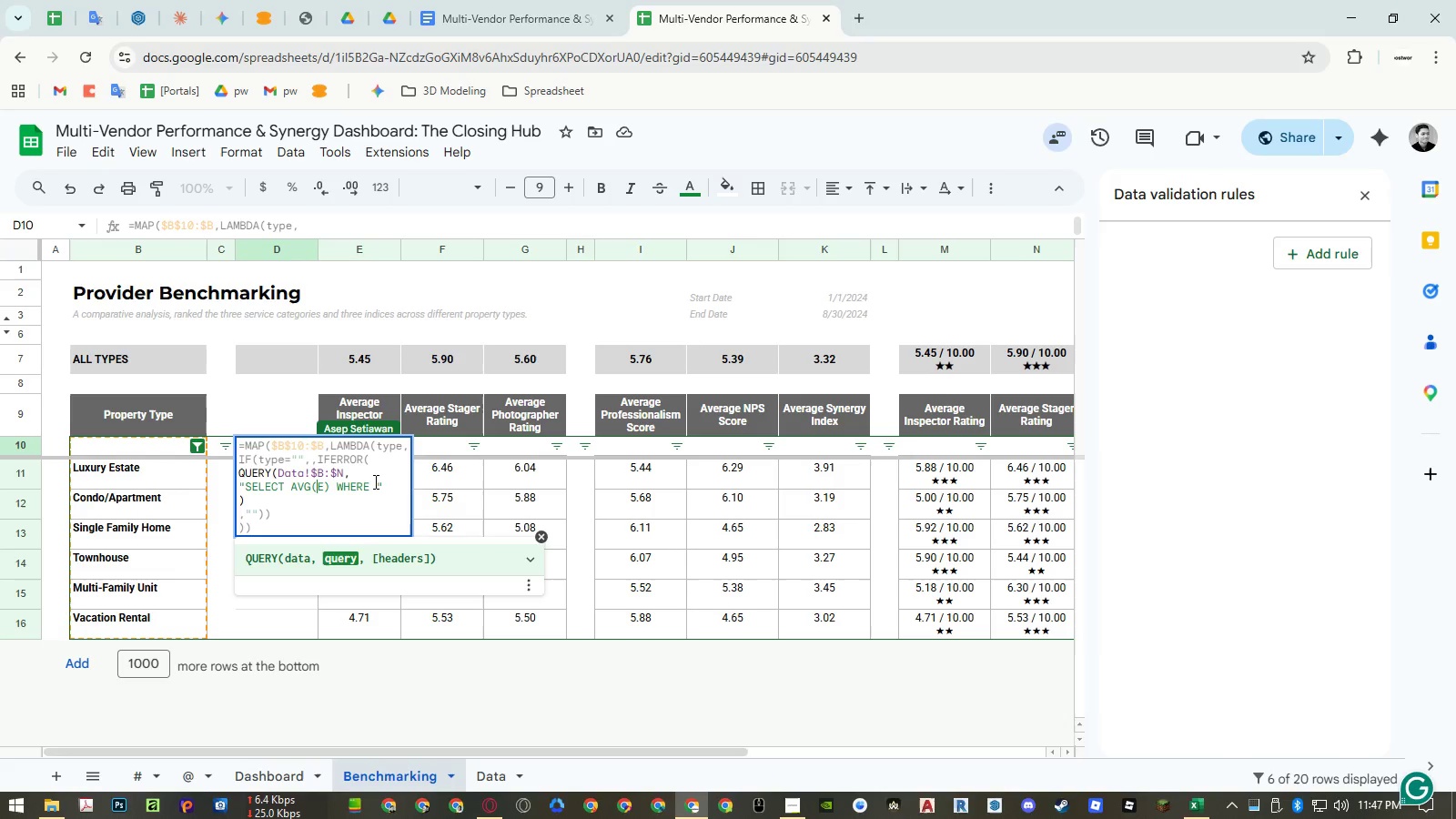 
key(Control+ArrowRight)
 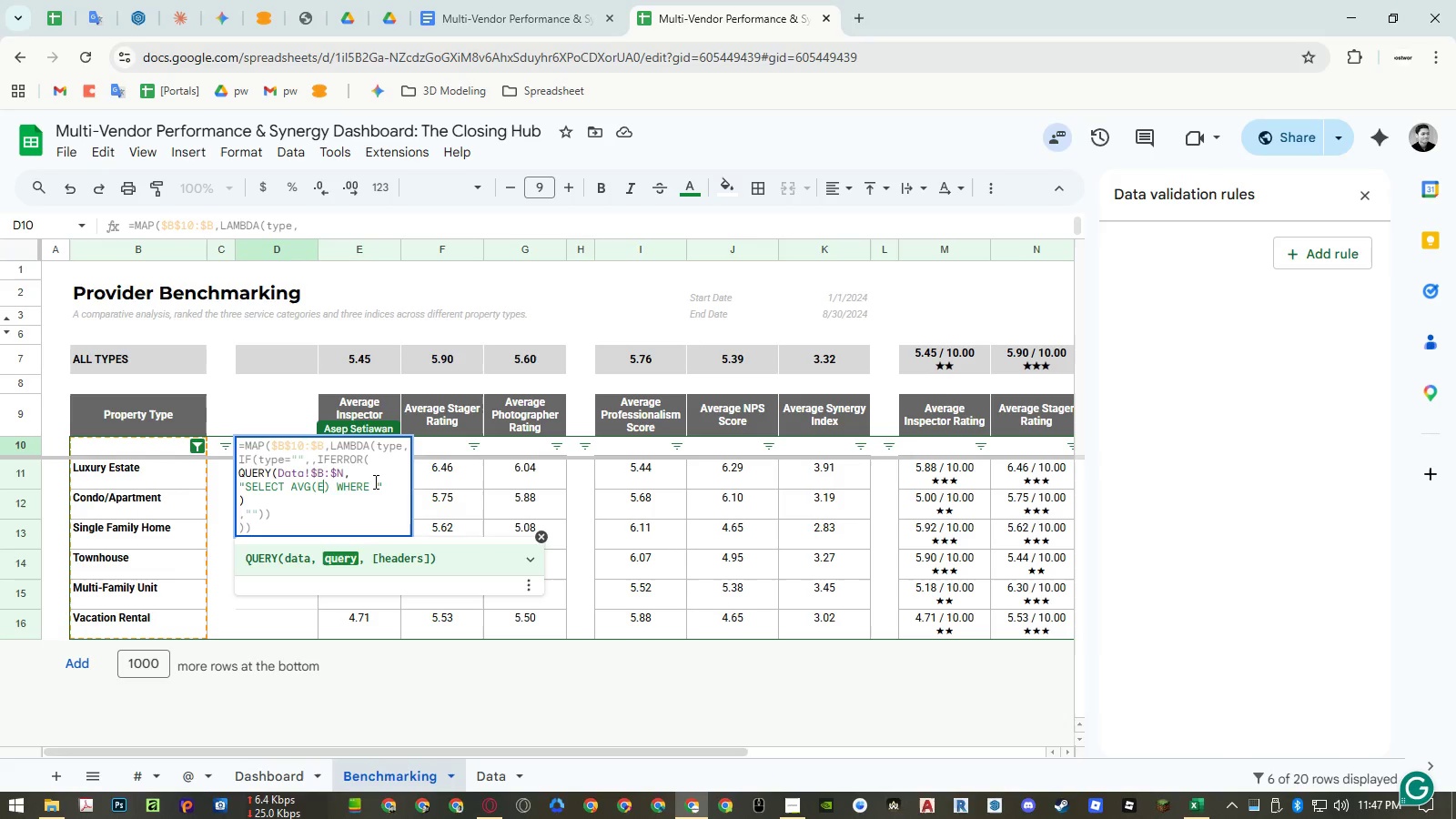 
key(Control+ArrowRight)
 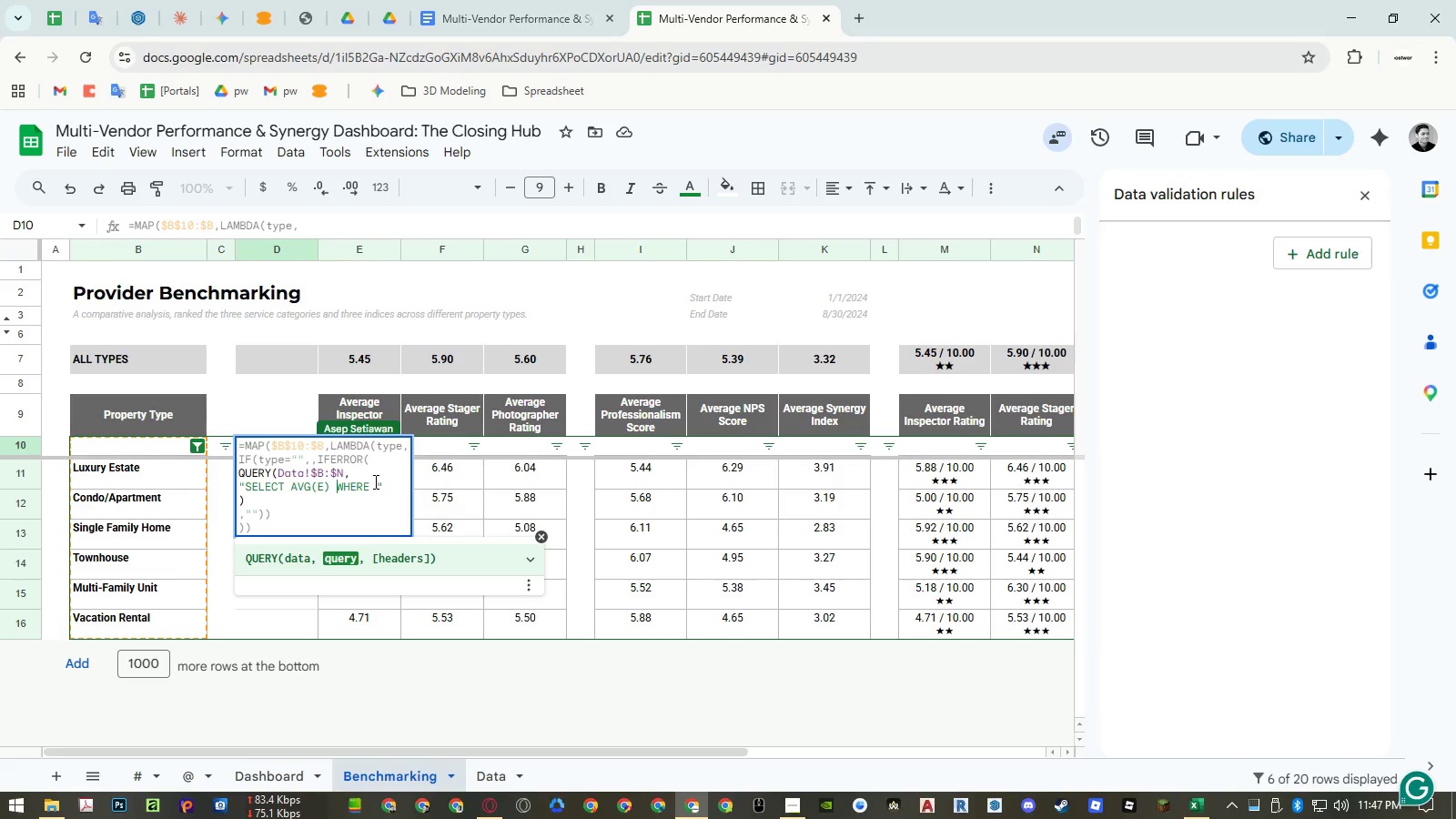 
key(Control+ArrowRight)
 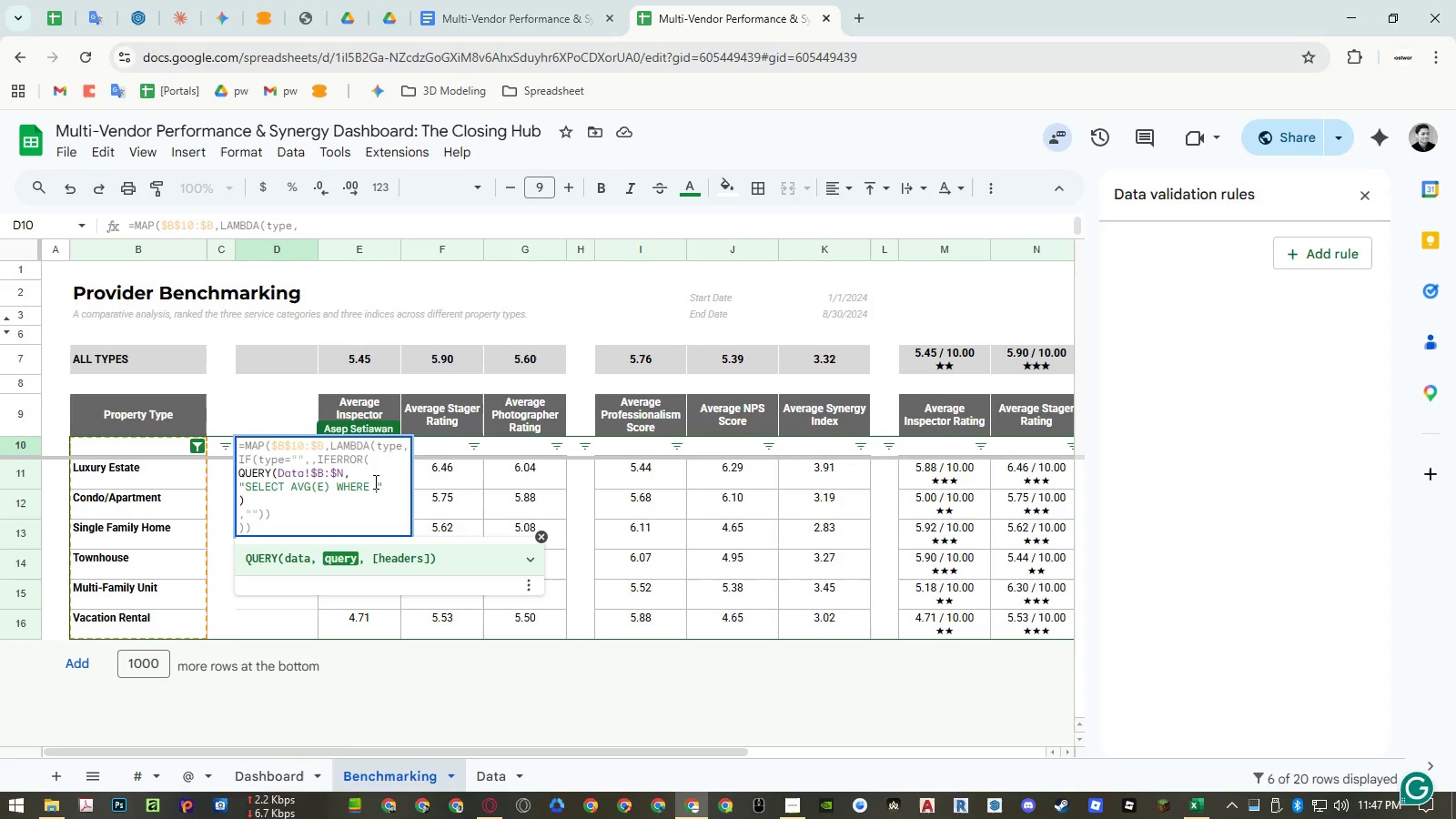 
wait(7.56)
 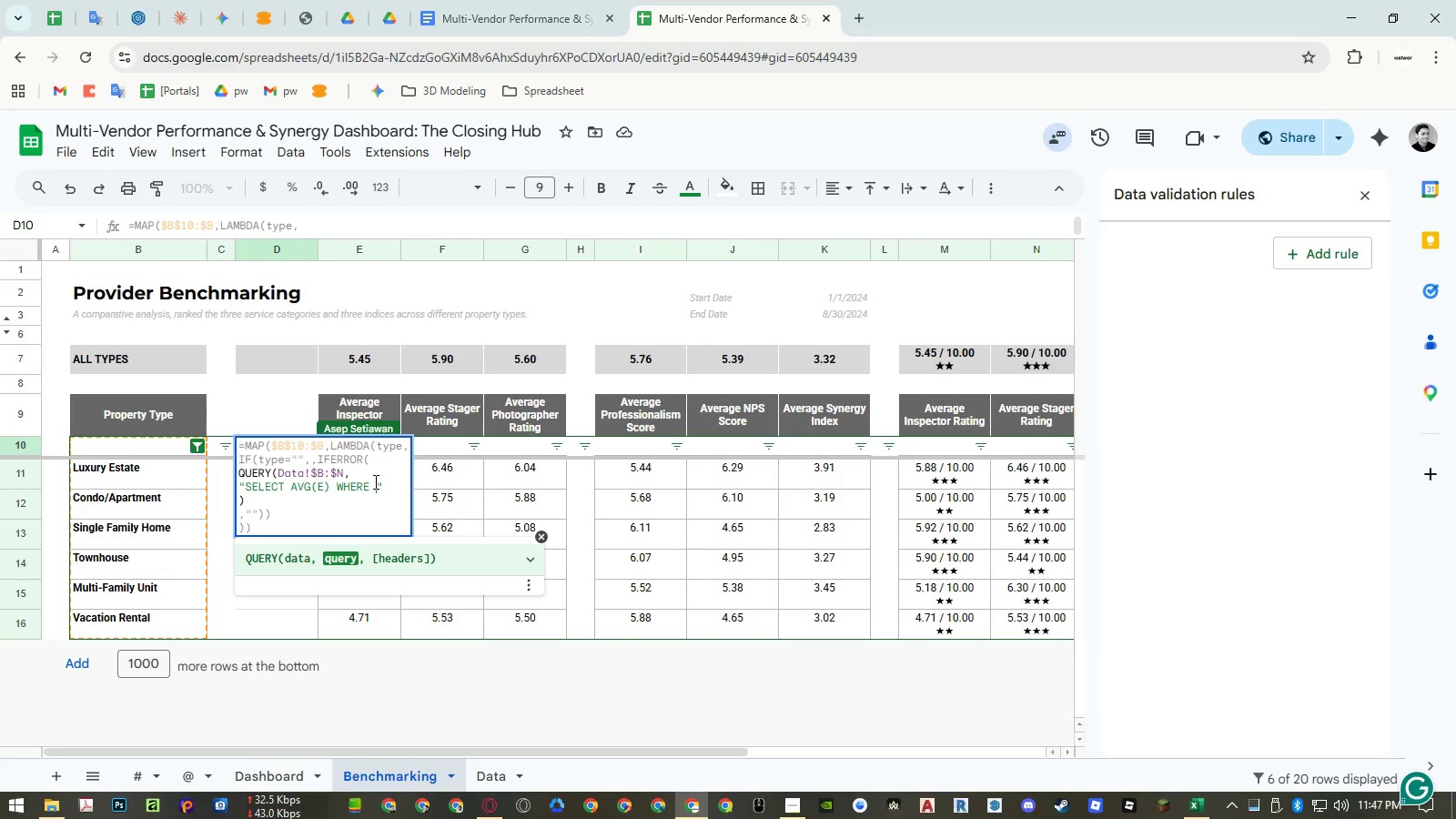 
key(D)
 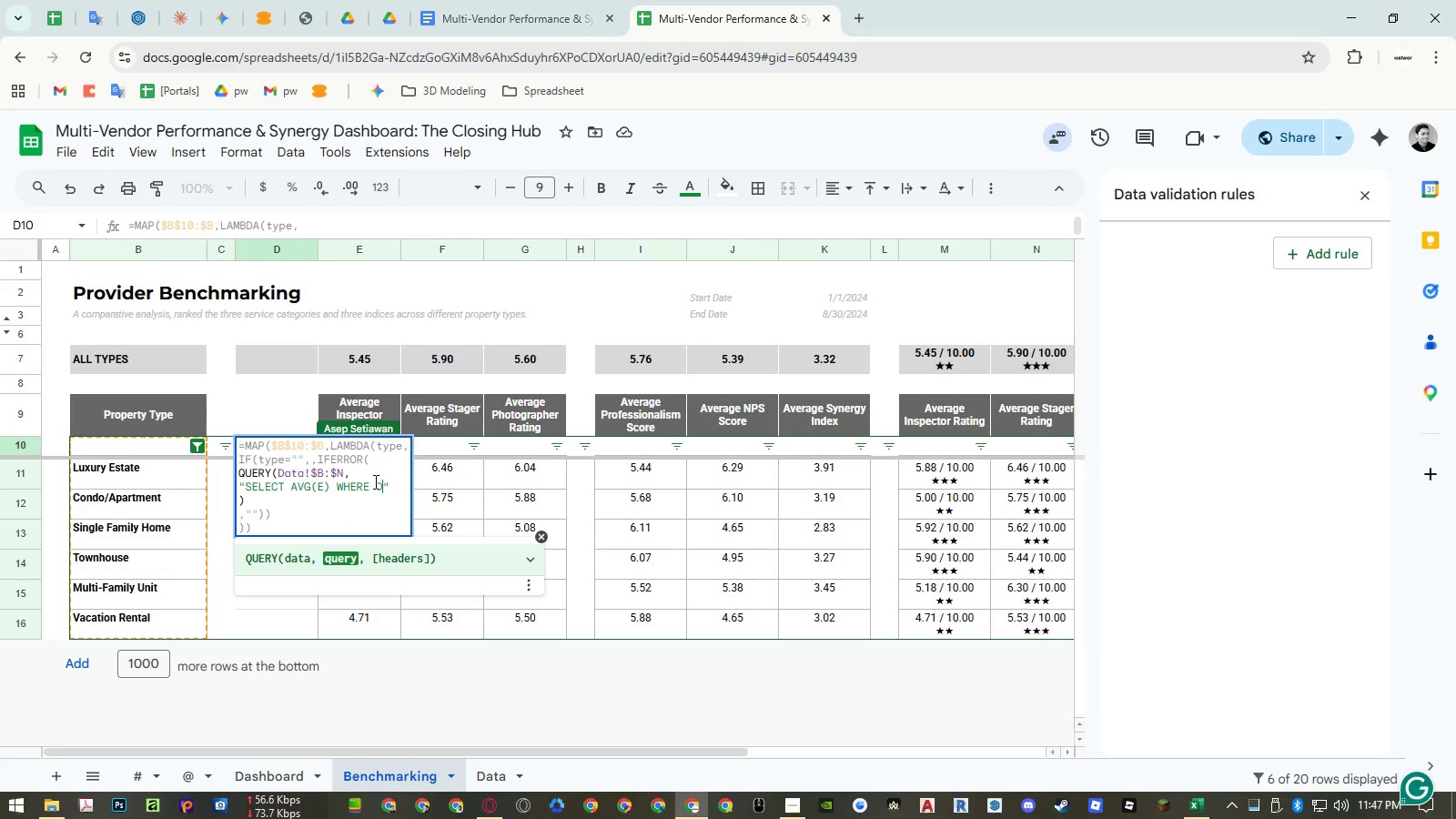 
key(Space)
 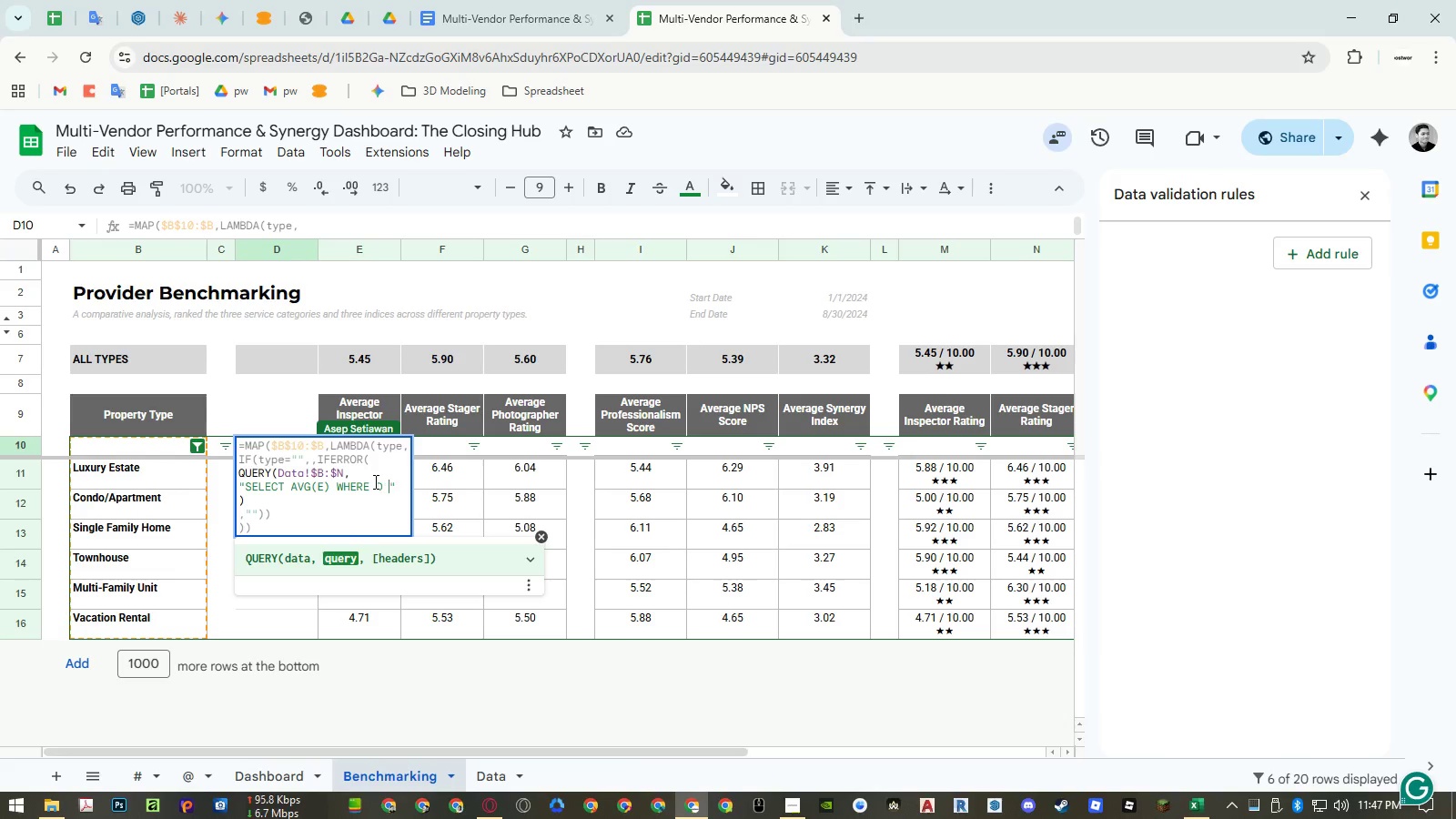 
key(Equal)
 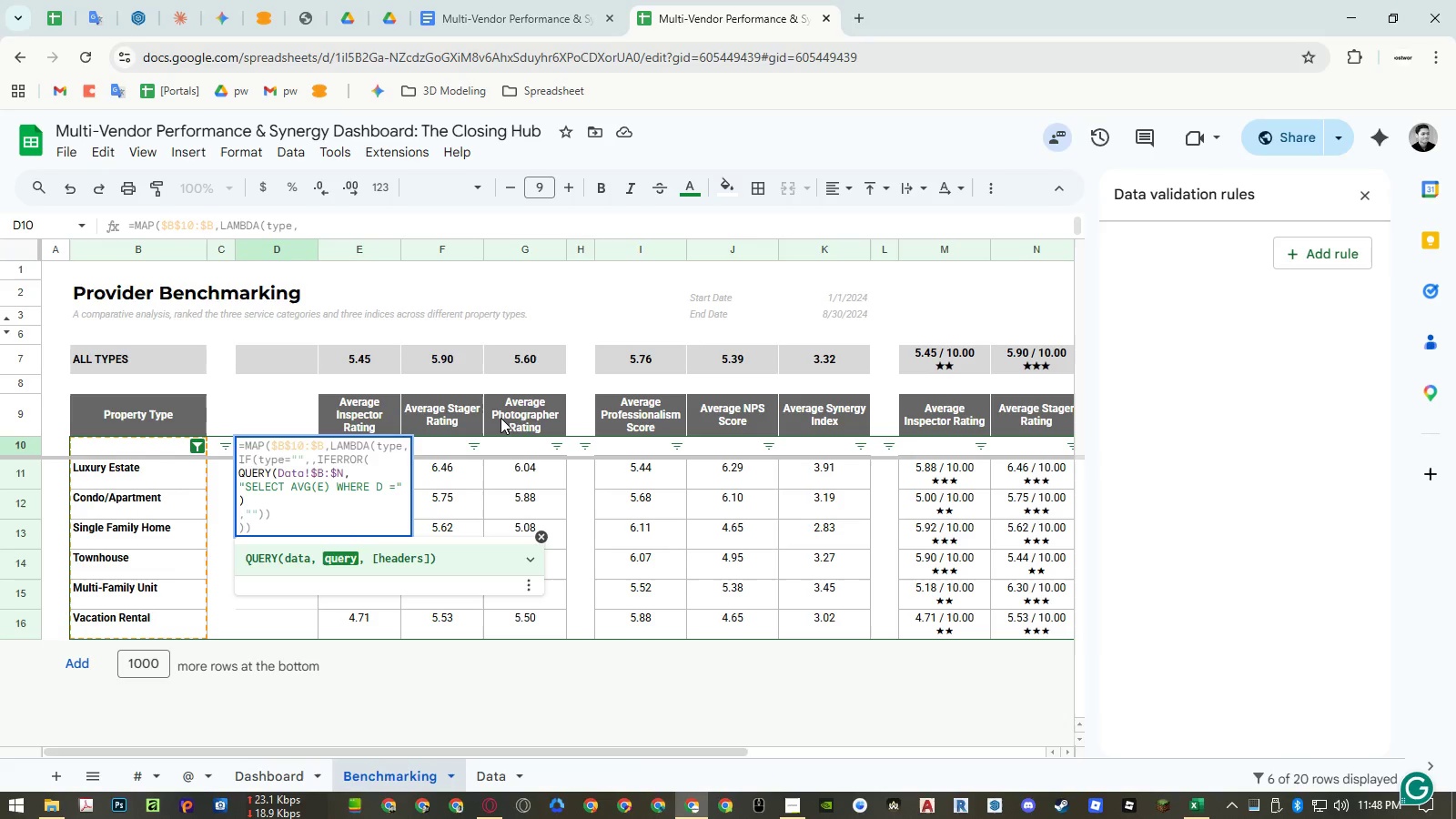 
wait(16.61)
 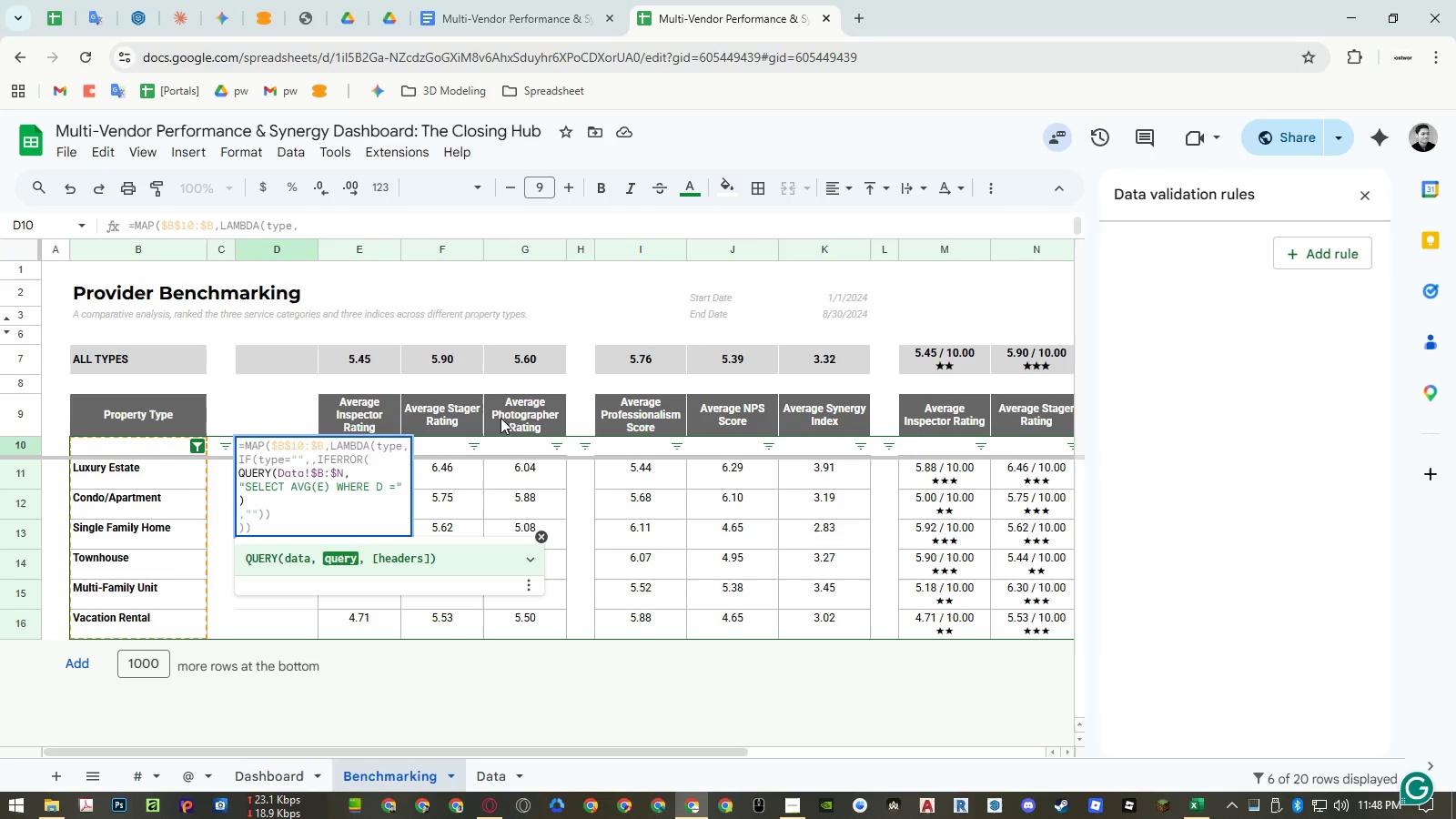 
key(Quote)
 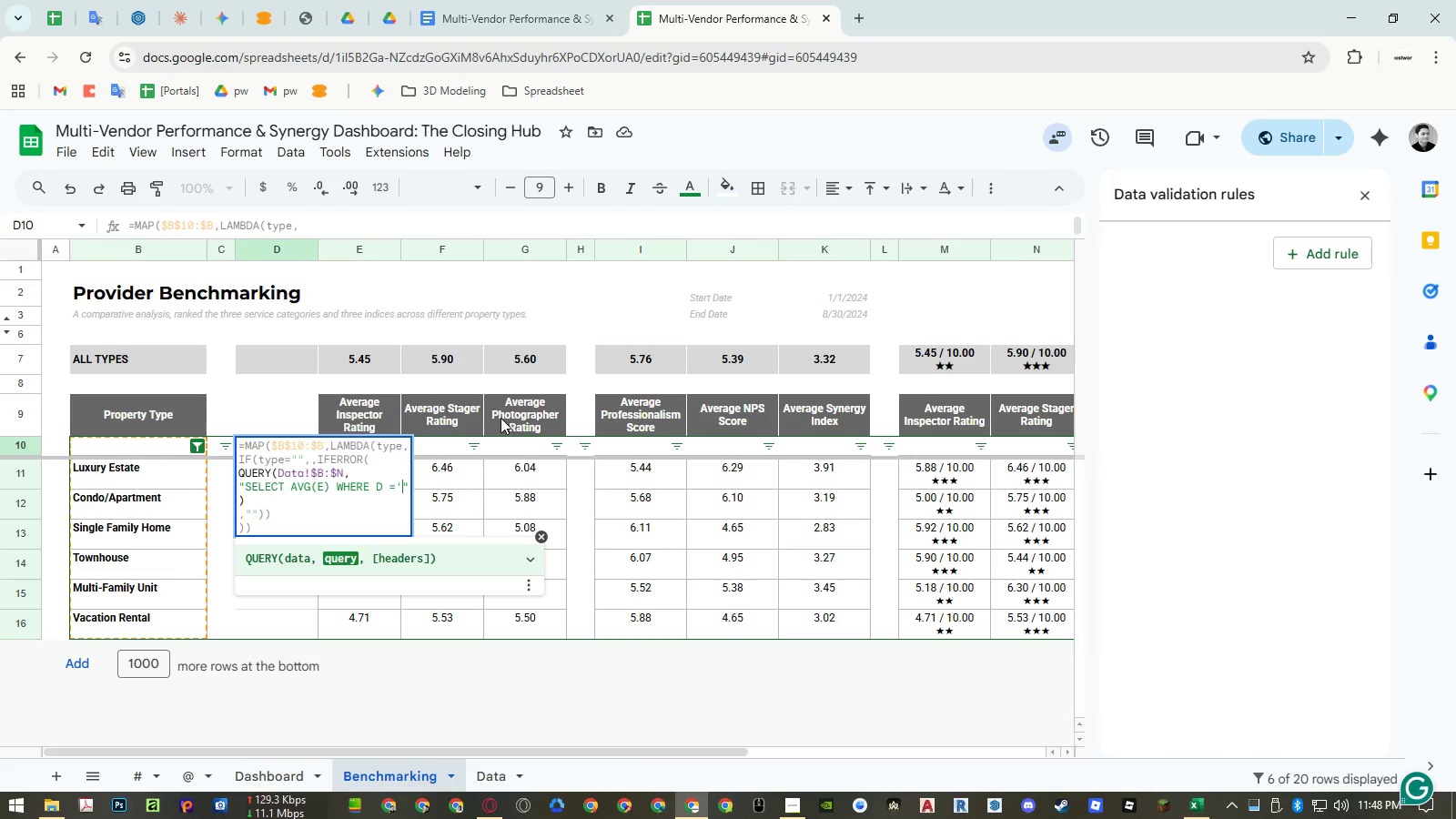 
key(Shift+ShiftLeft)
 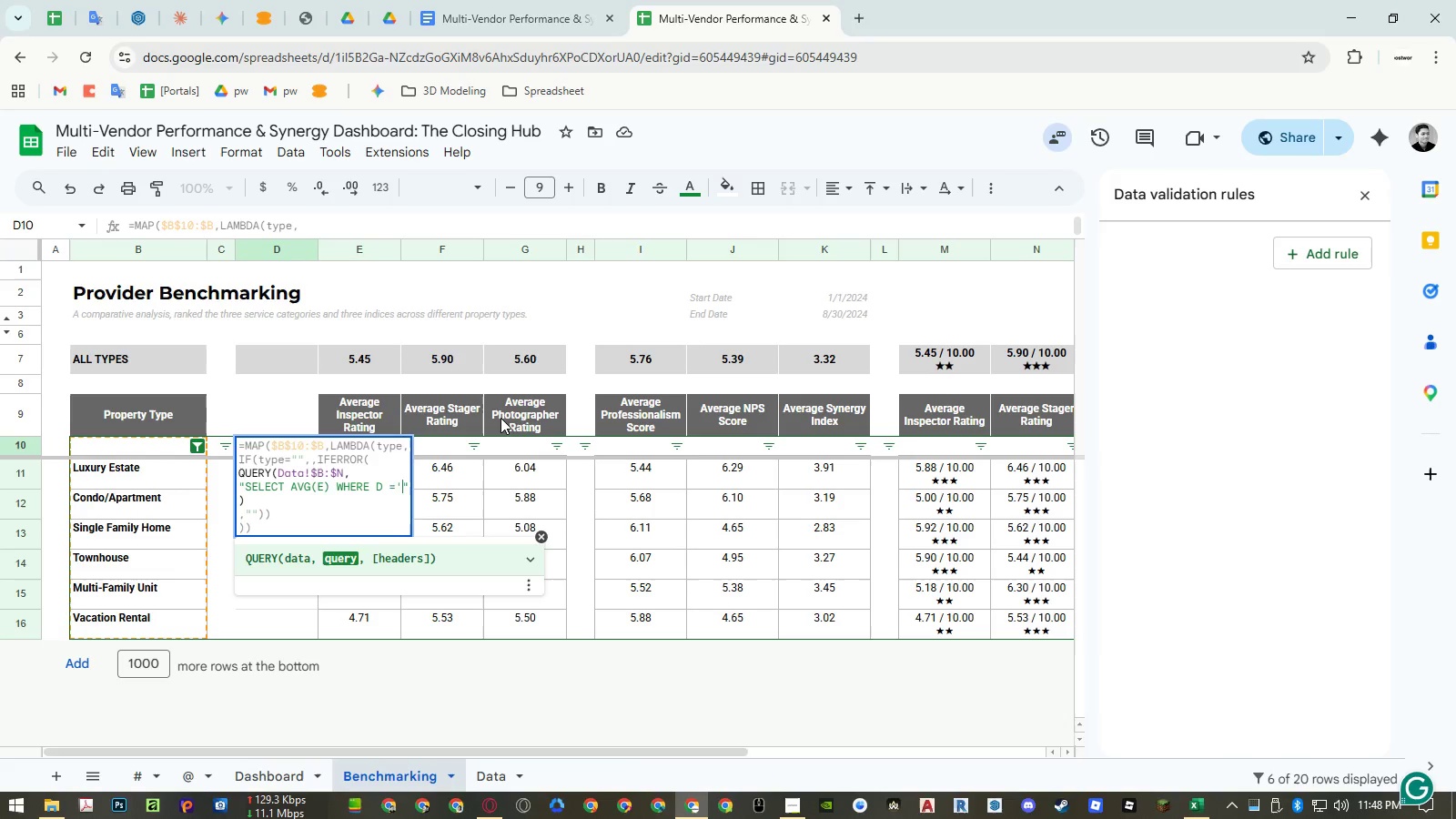 
key(Shift+Quote)
 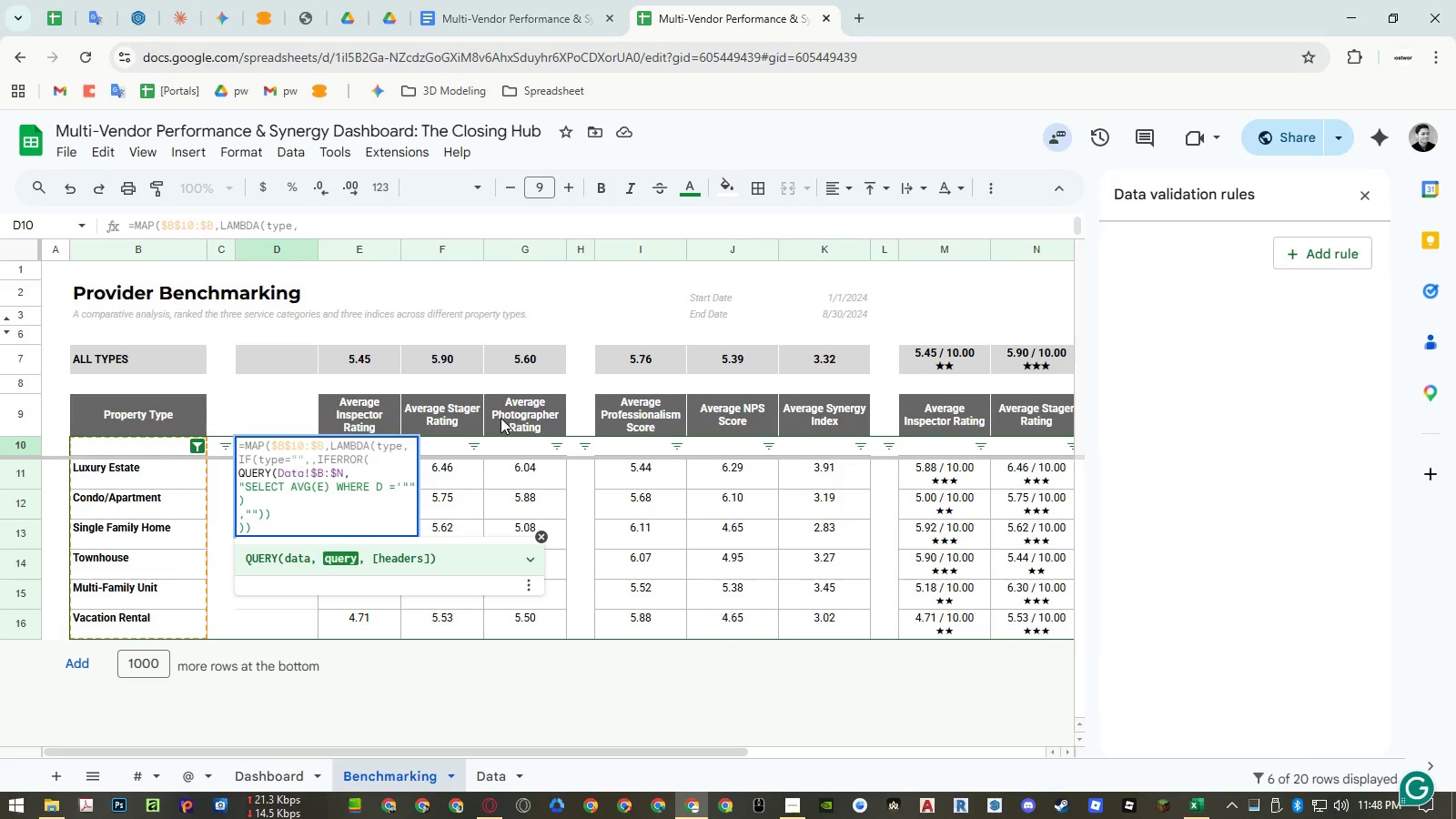 
type(&TYPE&"' AND B >= date)
 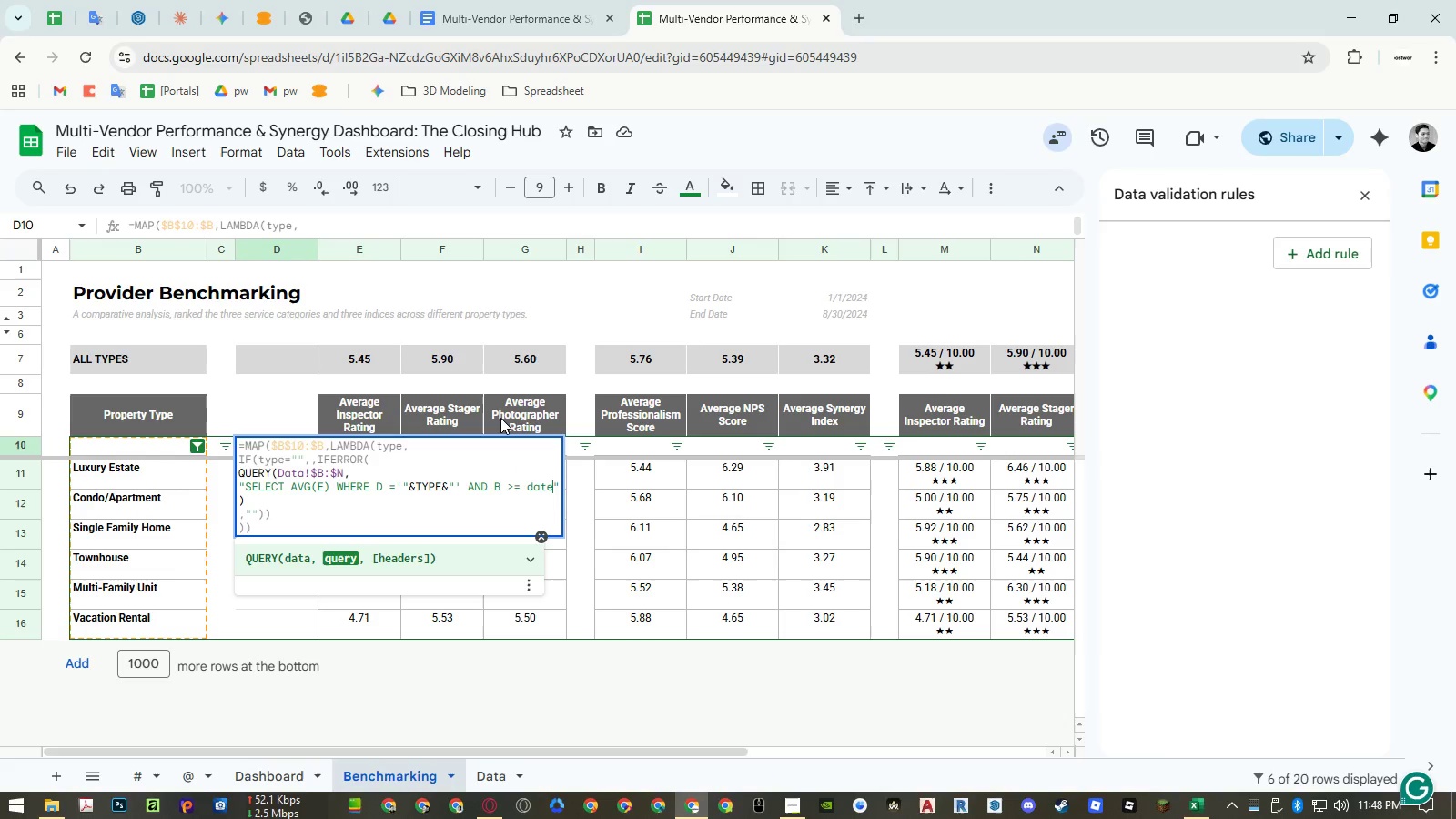 
 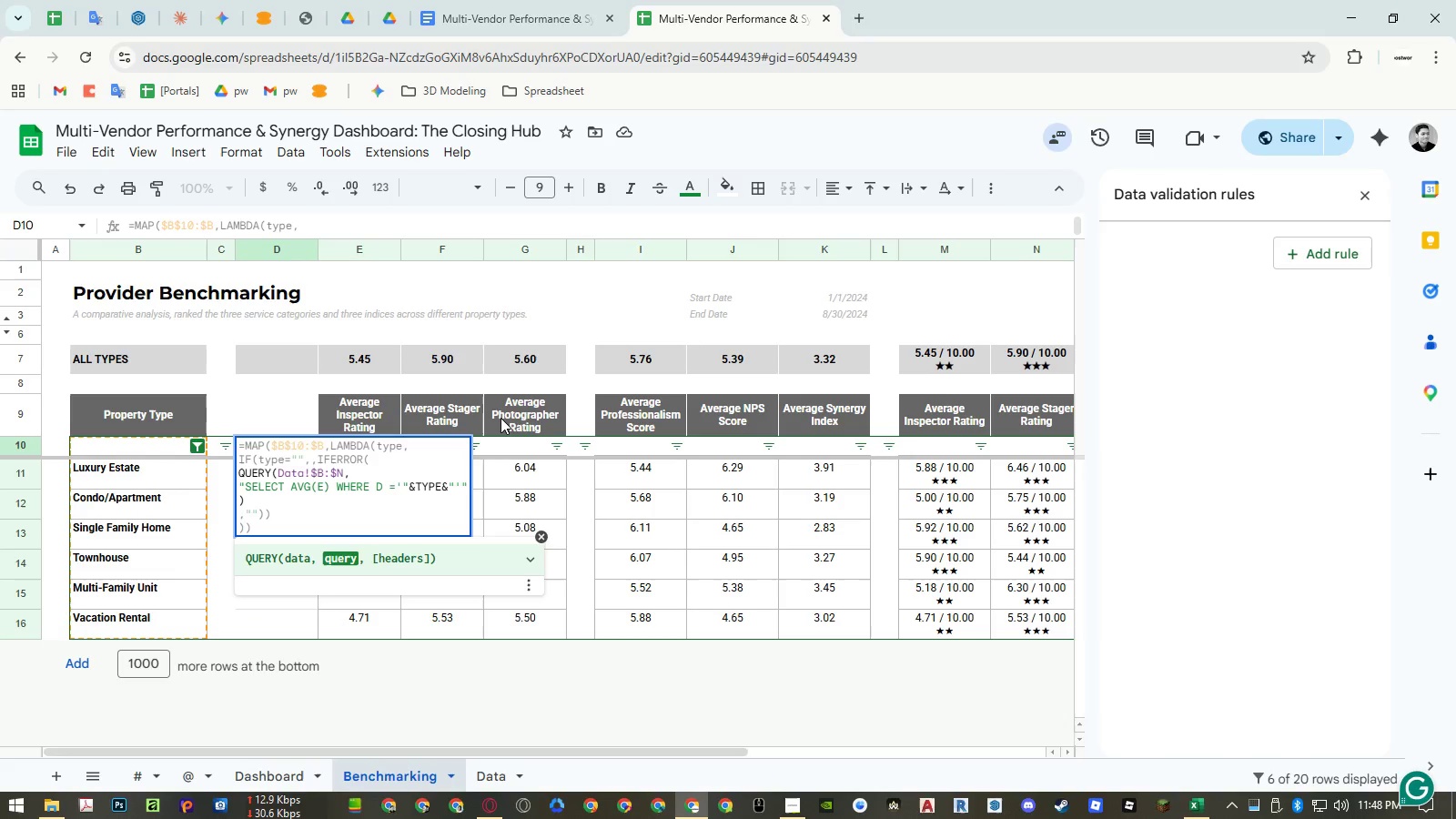 
hold_key(key=ControlLeft, duration=0.89)
 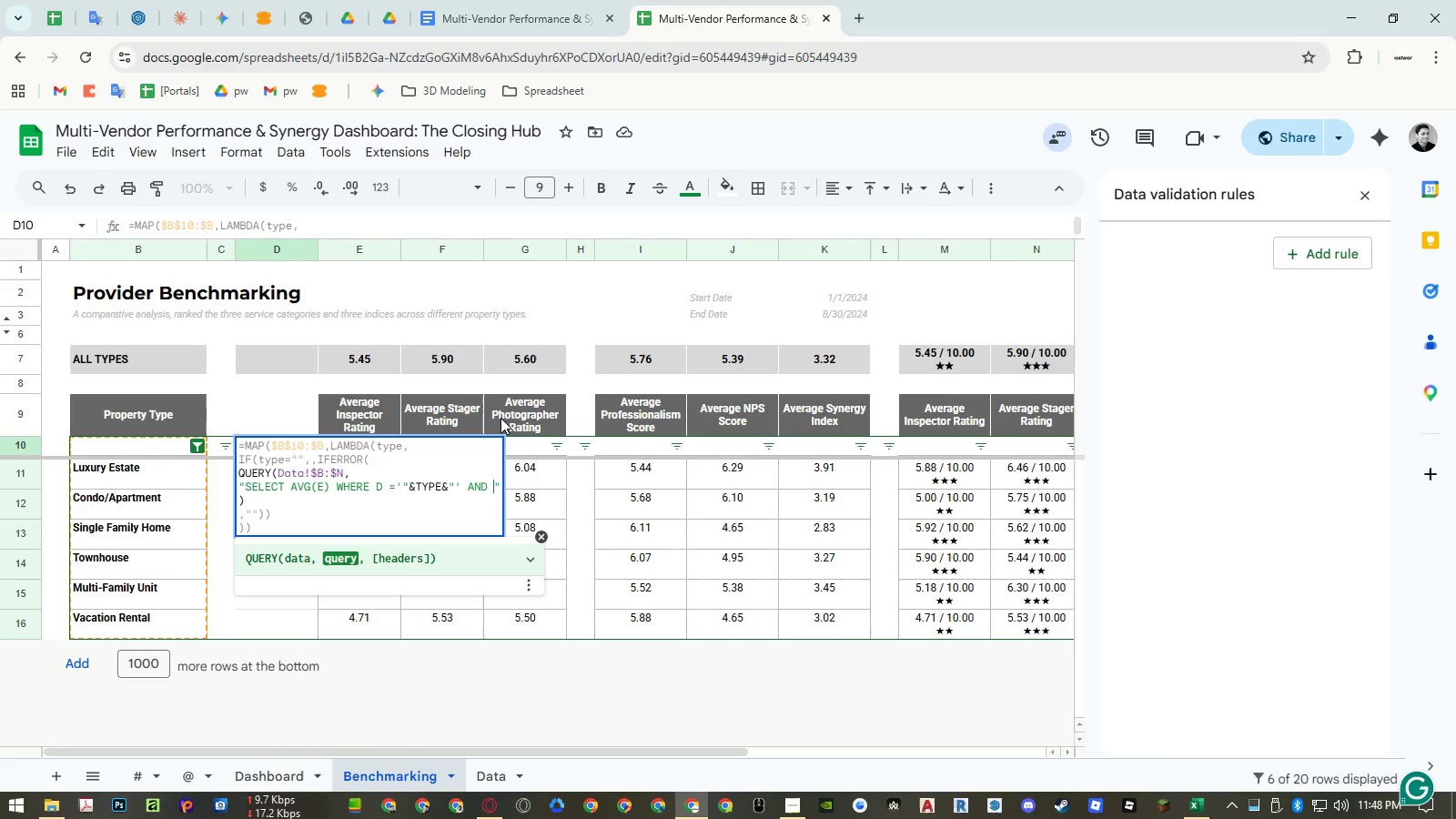 
key(Space)
 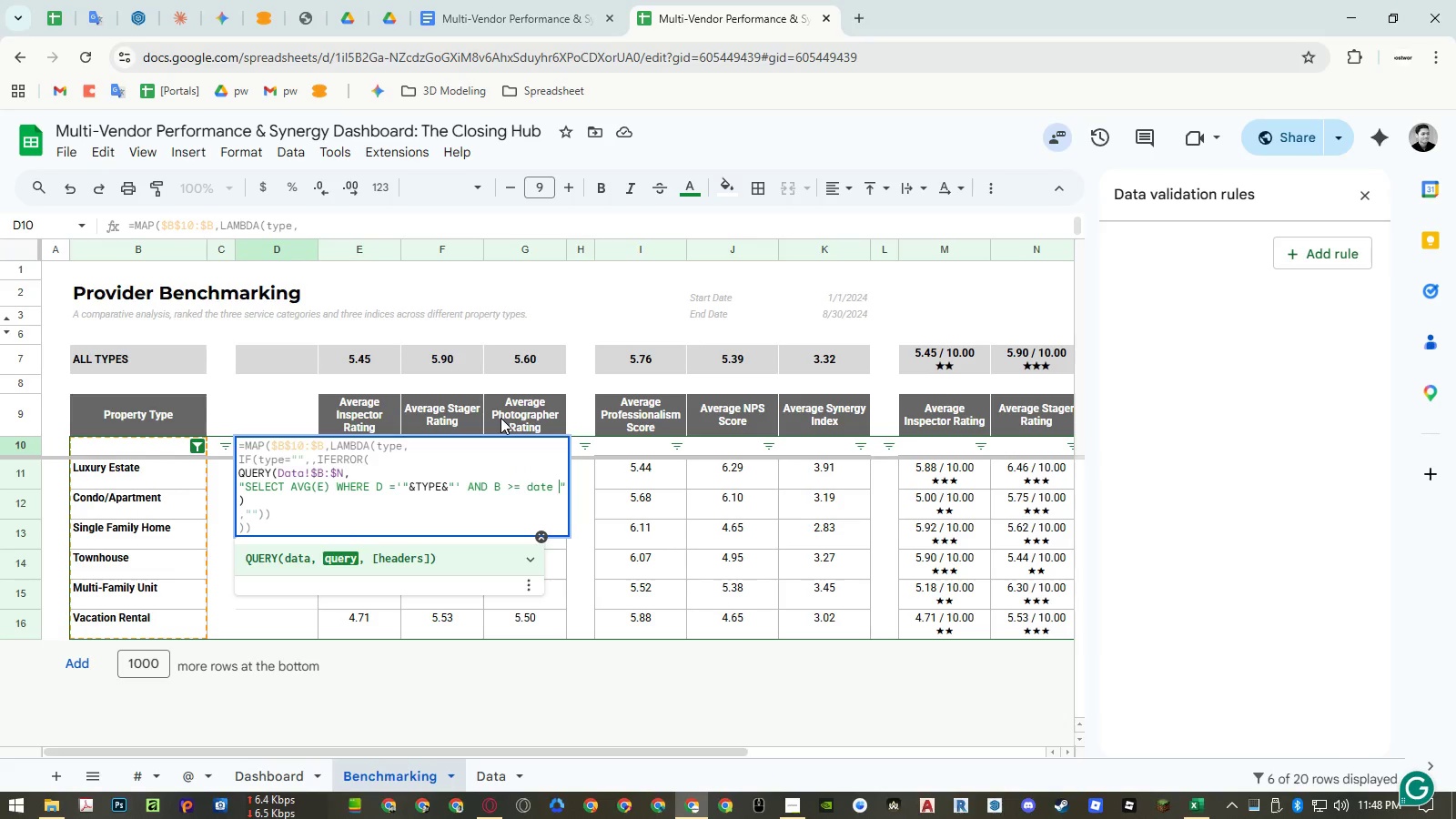 
key(Quote)
 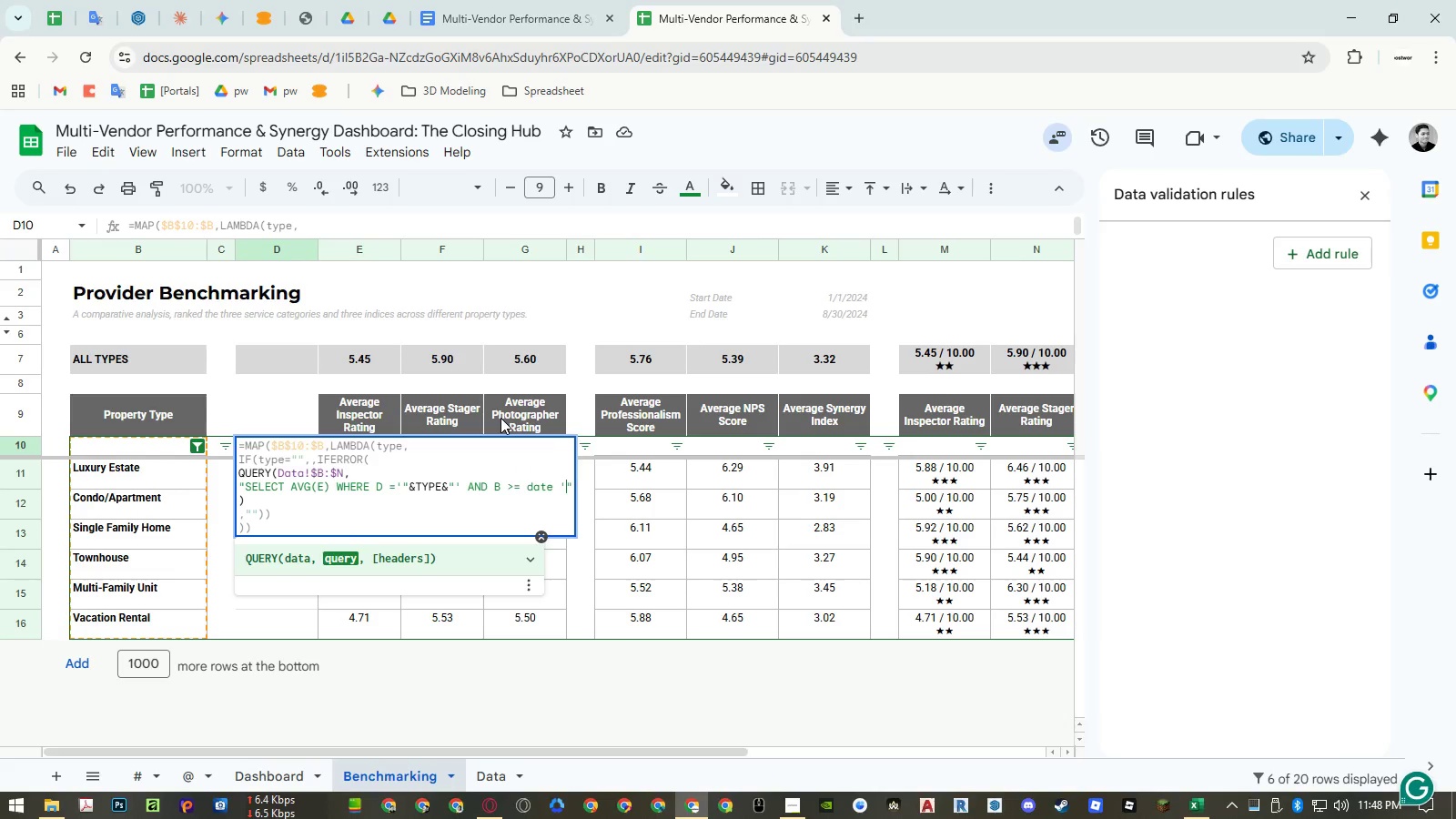 
key(Shift+ShiftLeft)
 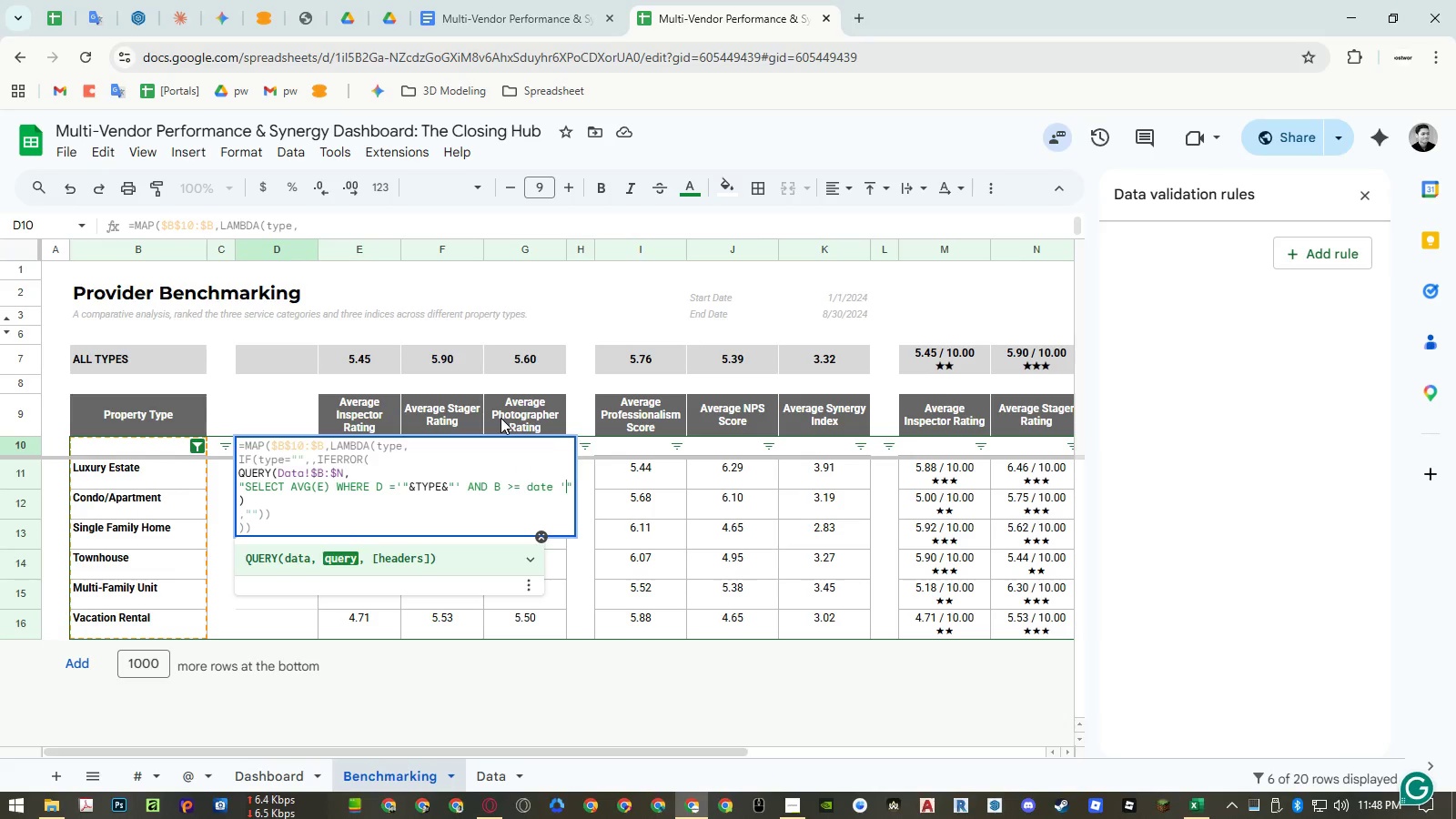 
key(Shift+Quote)
 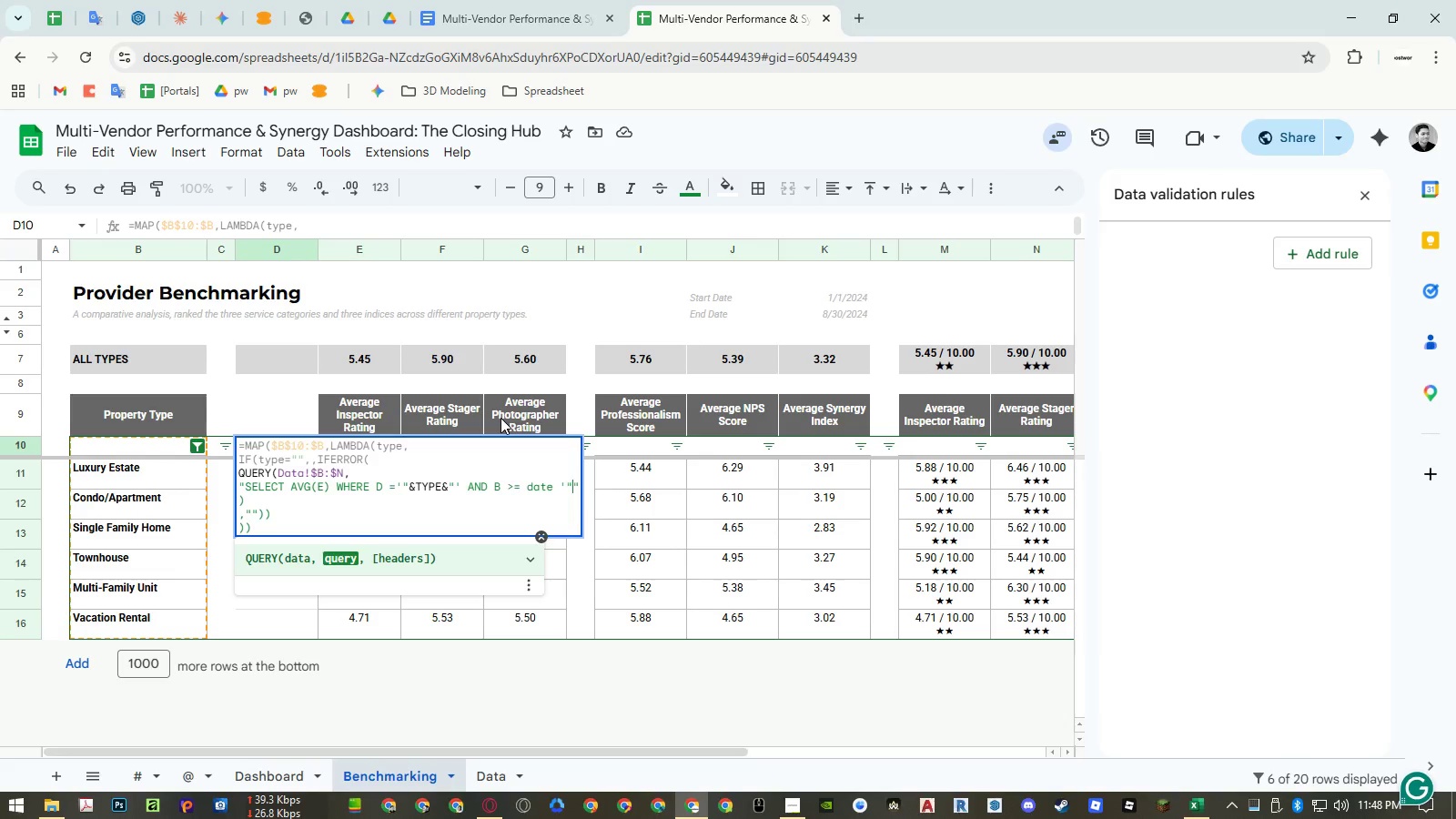 
key(CapsLock)
 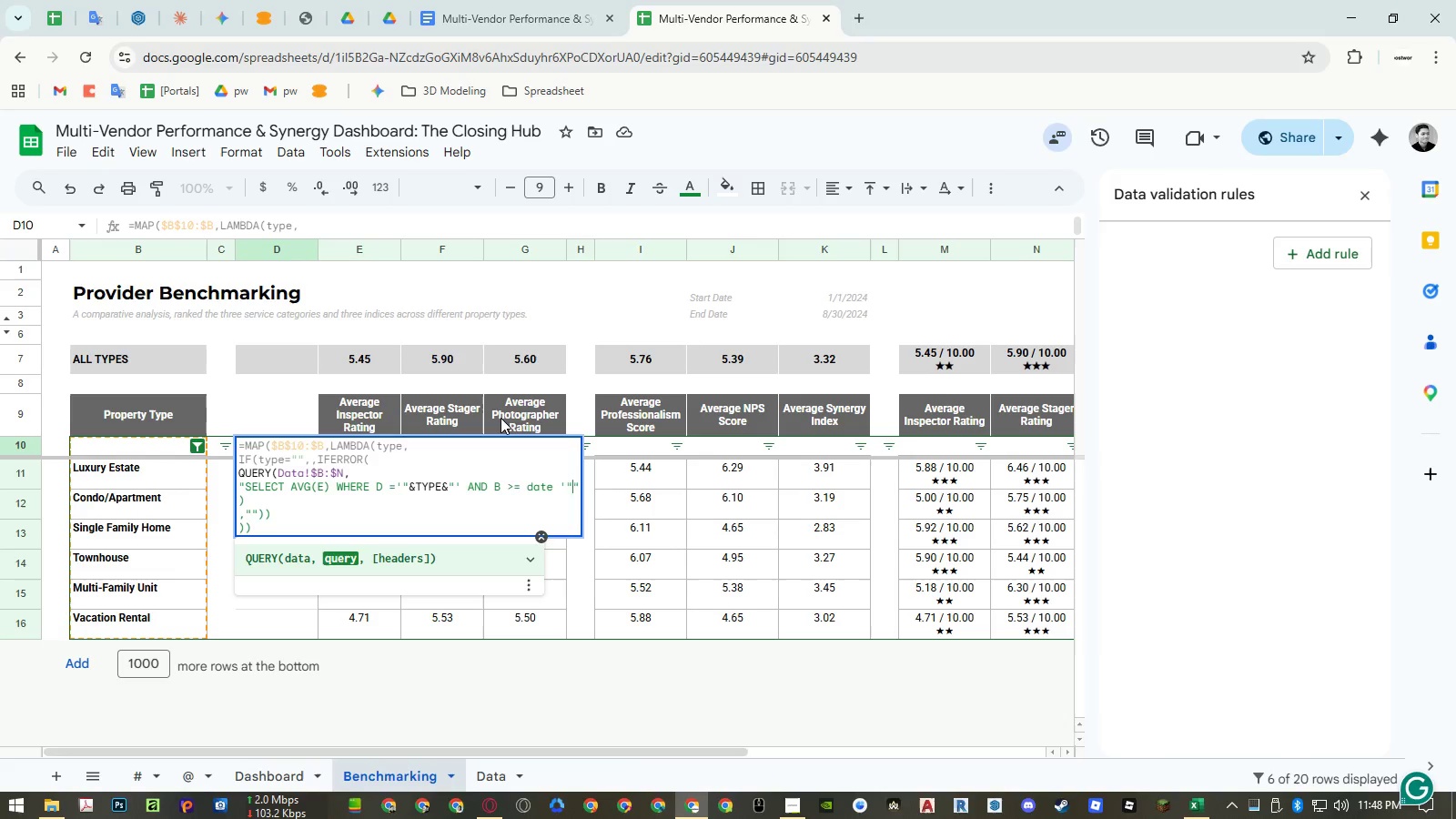 
hold_key(key=ShiftLeft, duration=1.52)
 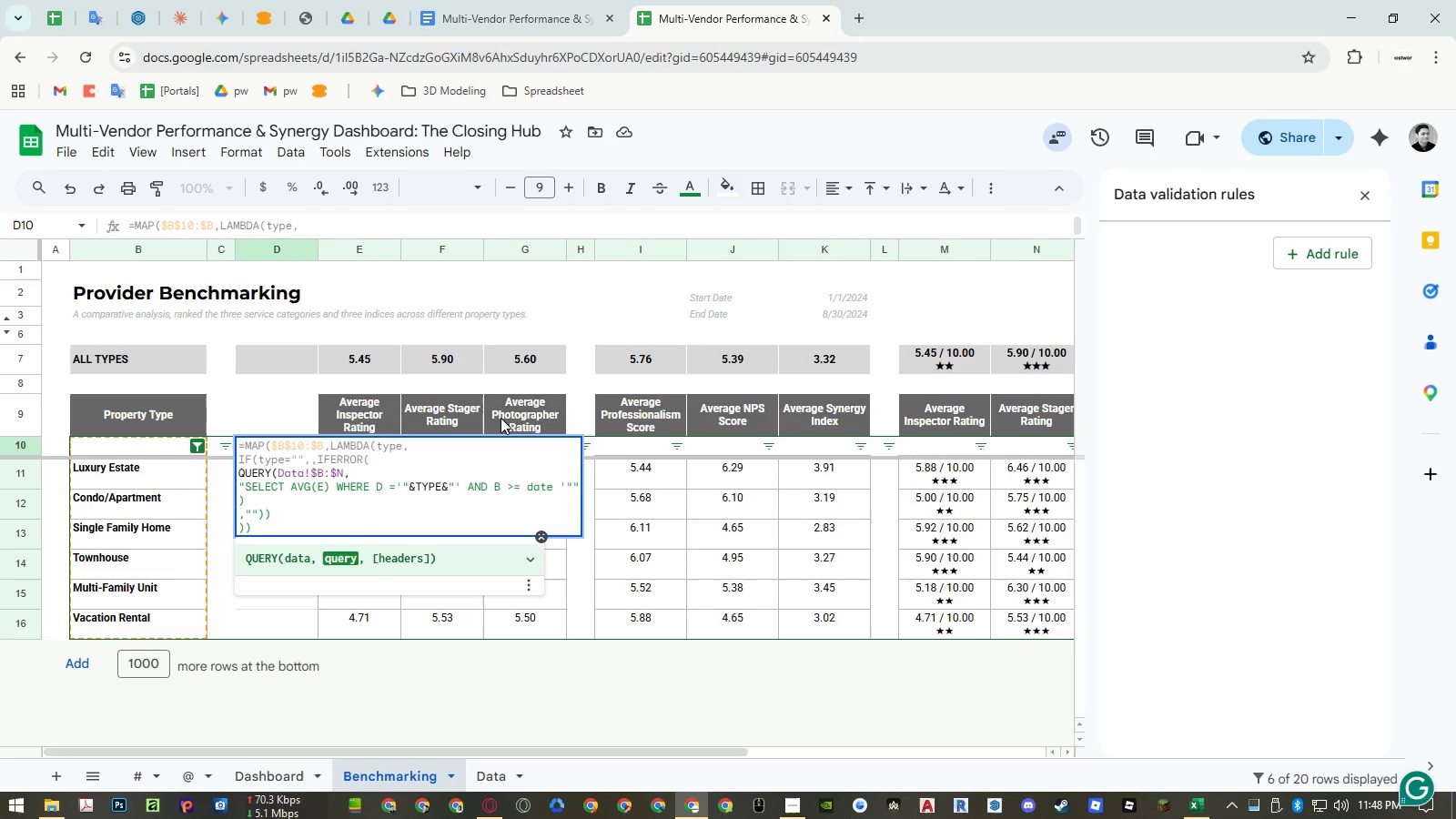 
type(&TEXT()
 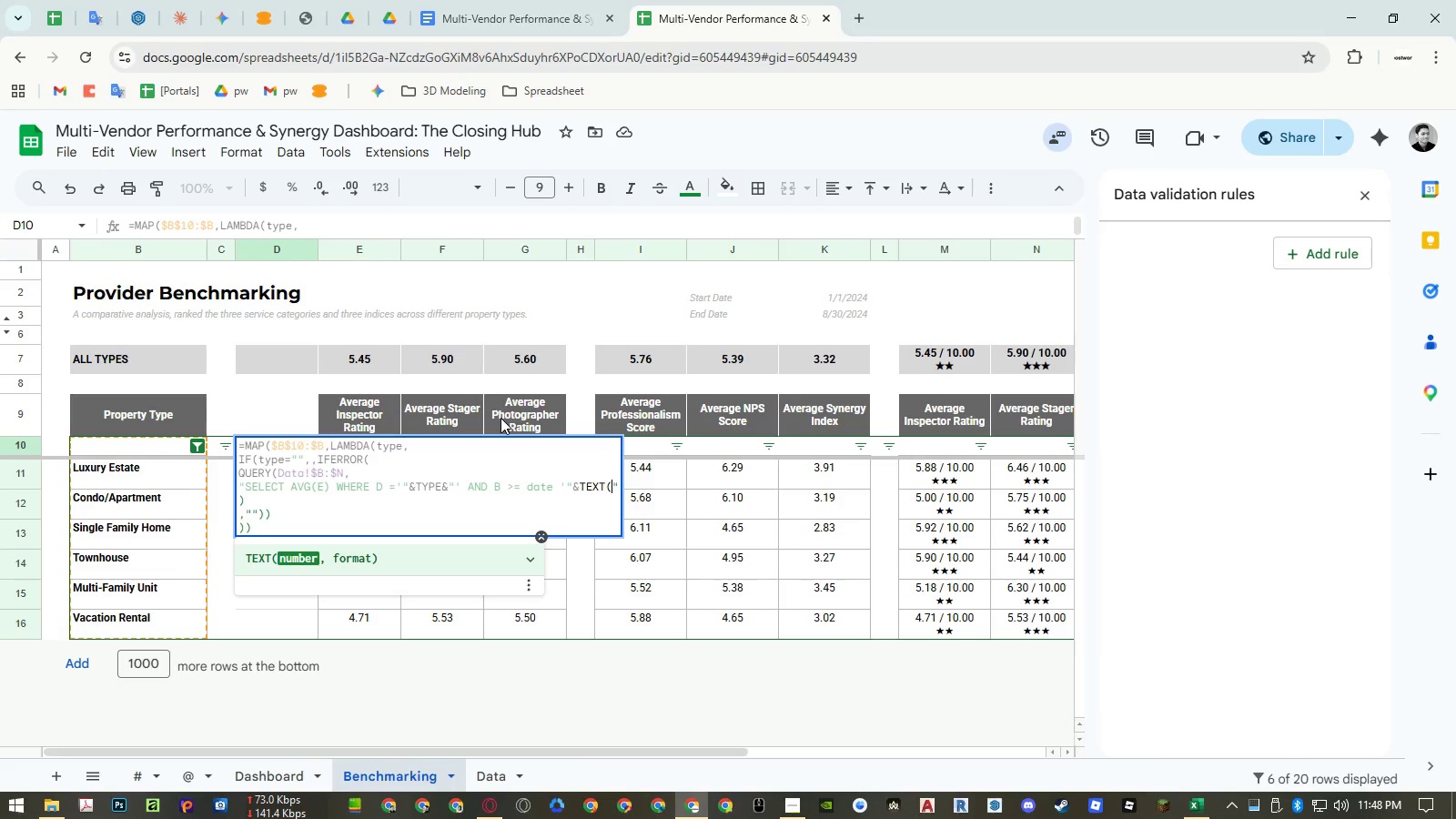 
left_click([831, 298])
 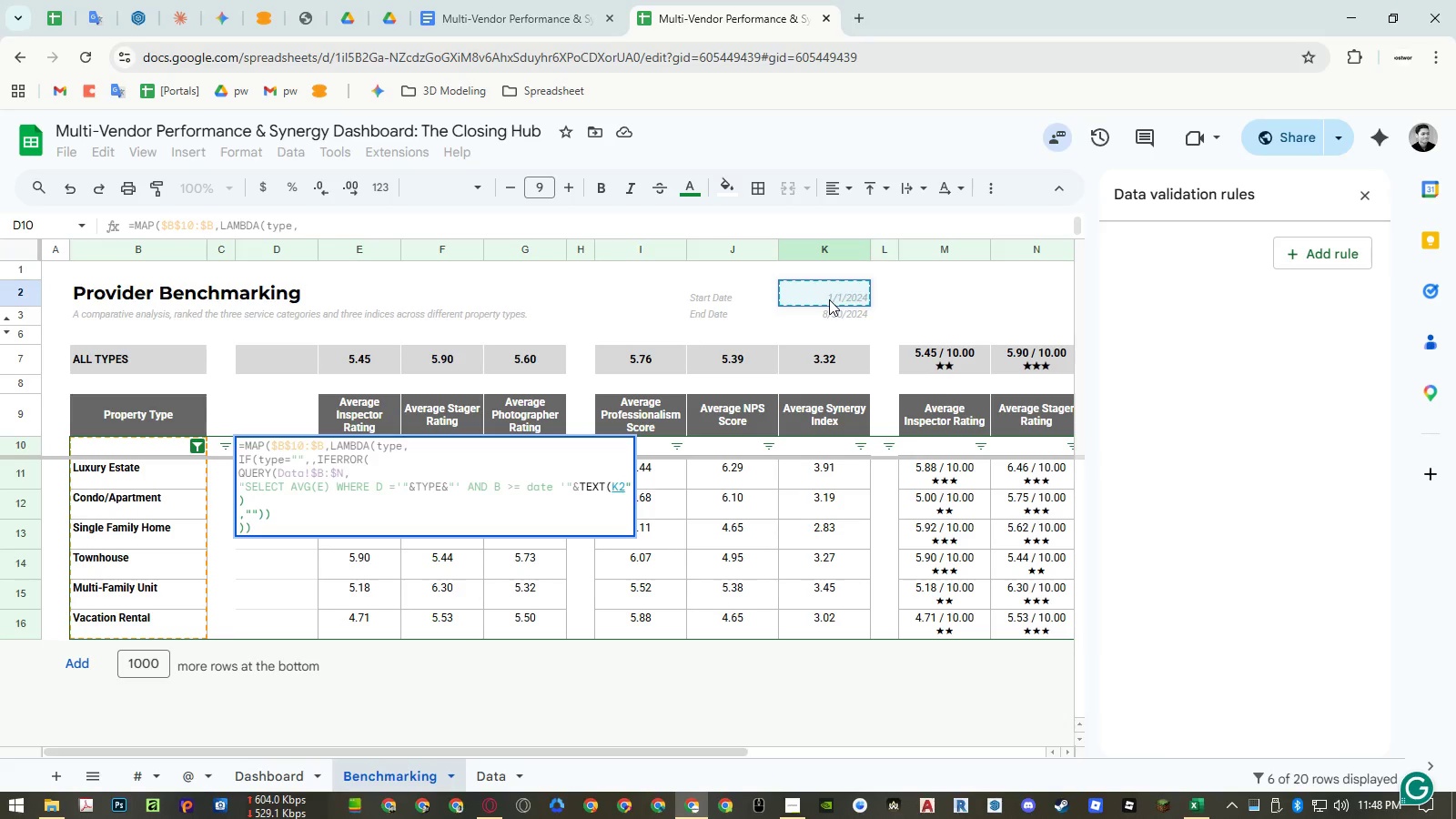 
key(F4)
 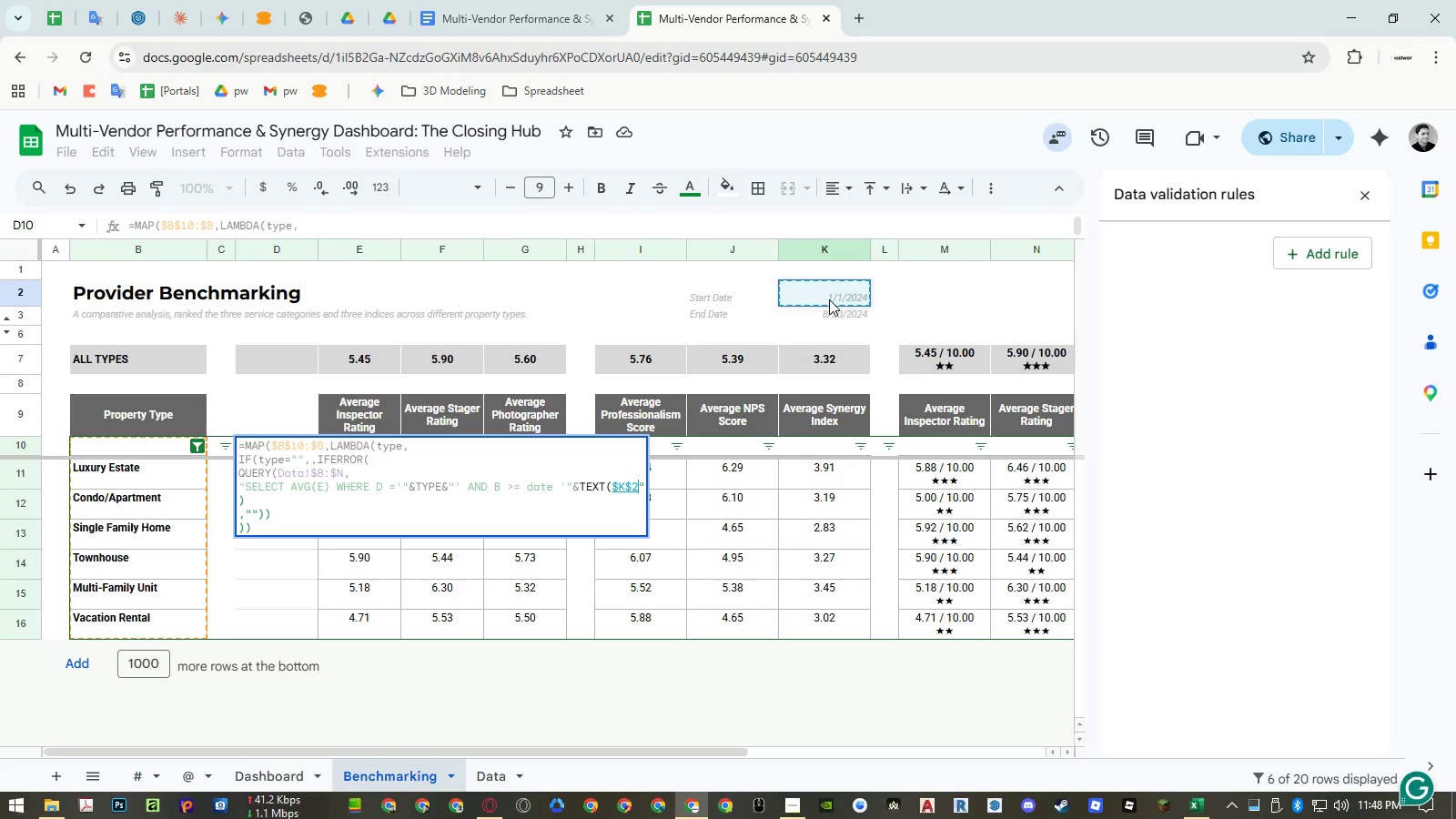 
key(Comma)
 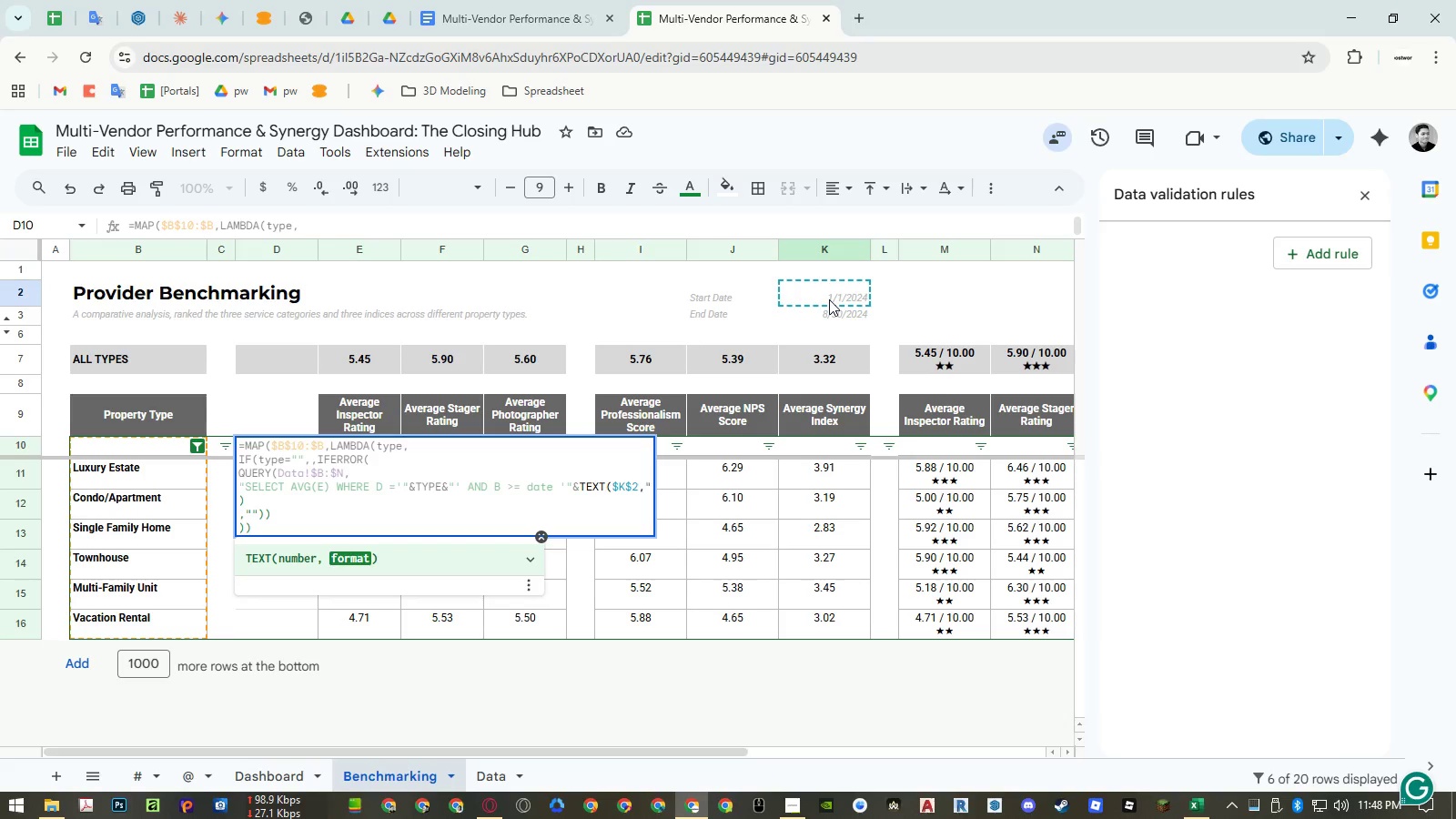 
wait(9.91)
 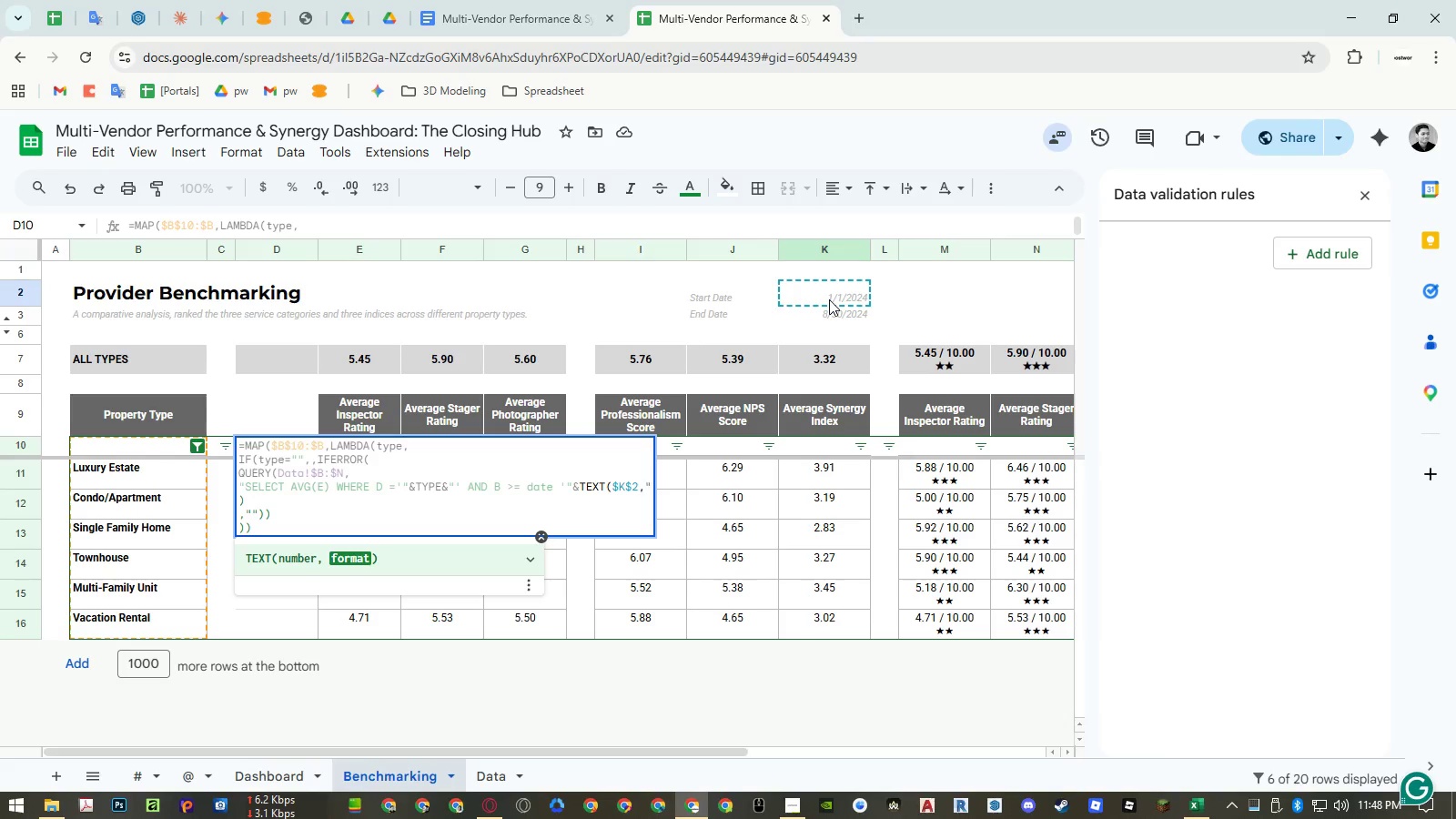 
key(Shift+Quote)
 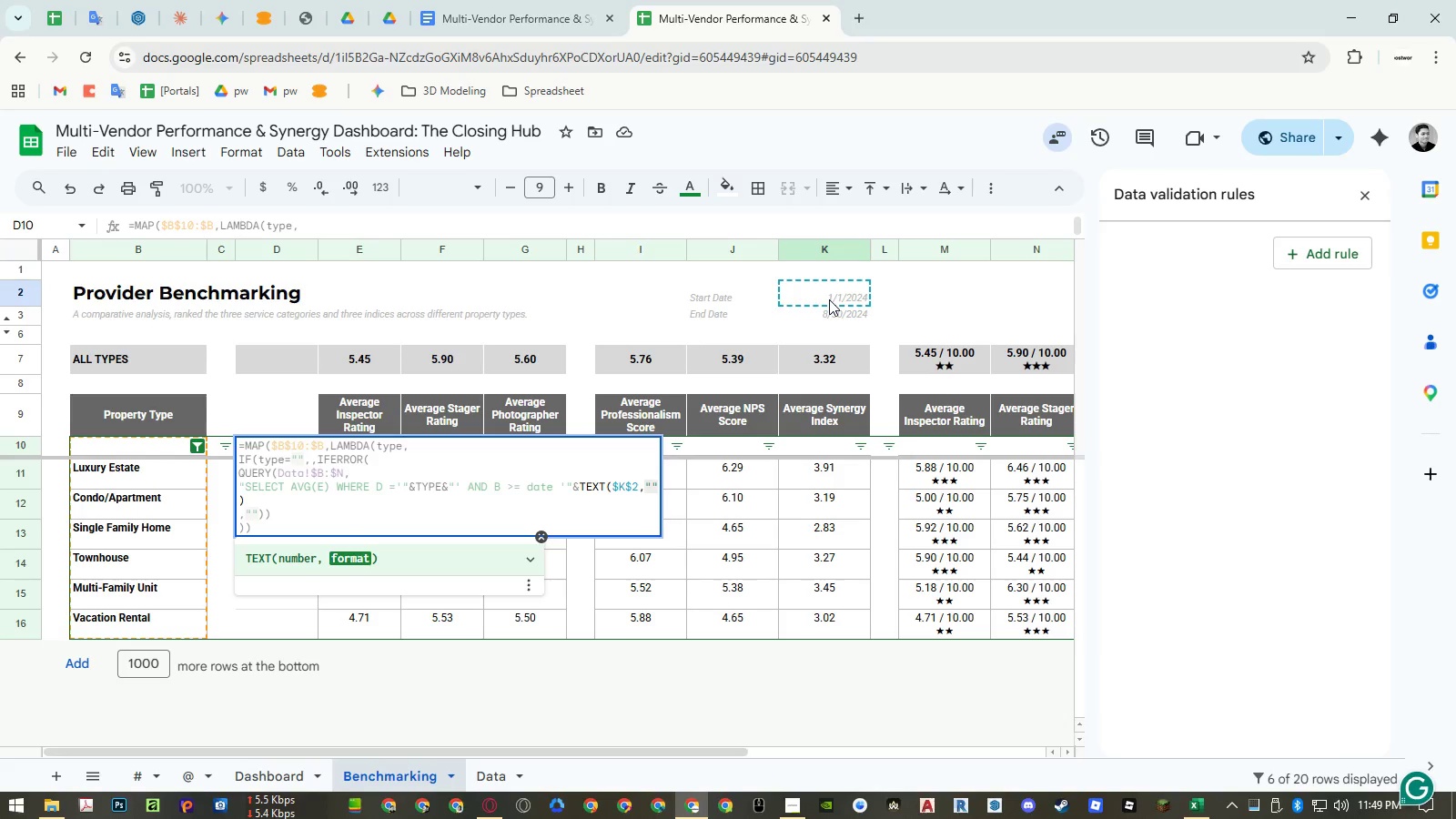 
key(Shift+Quote)
 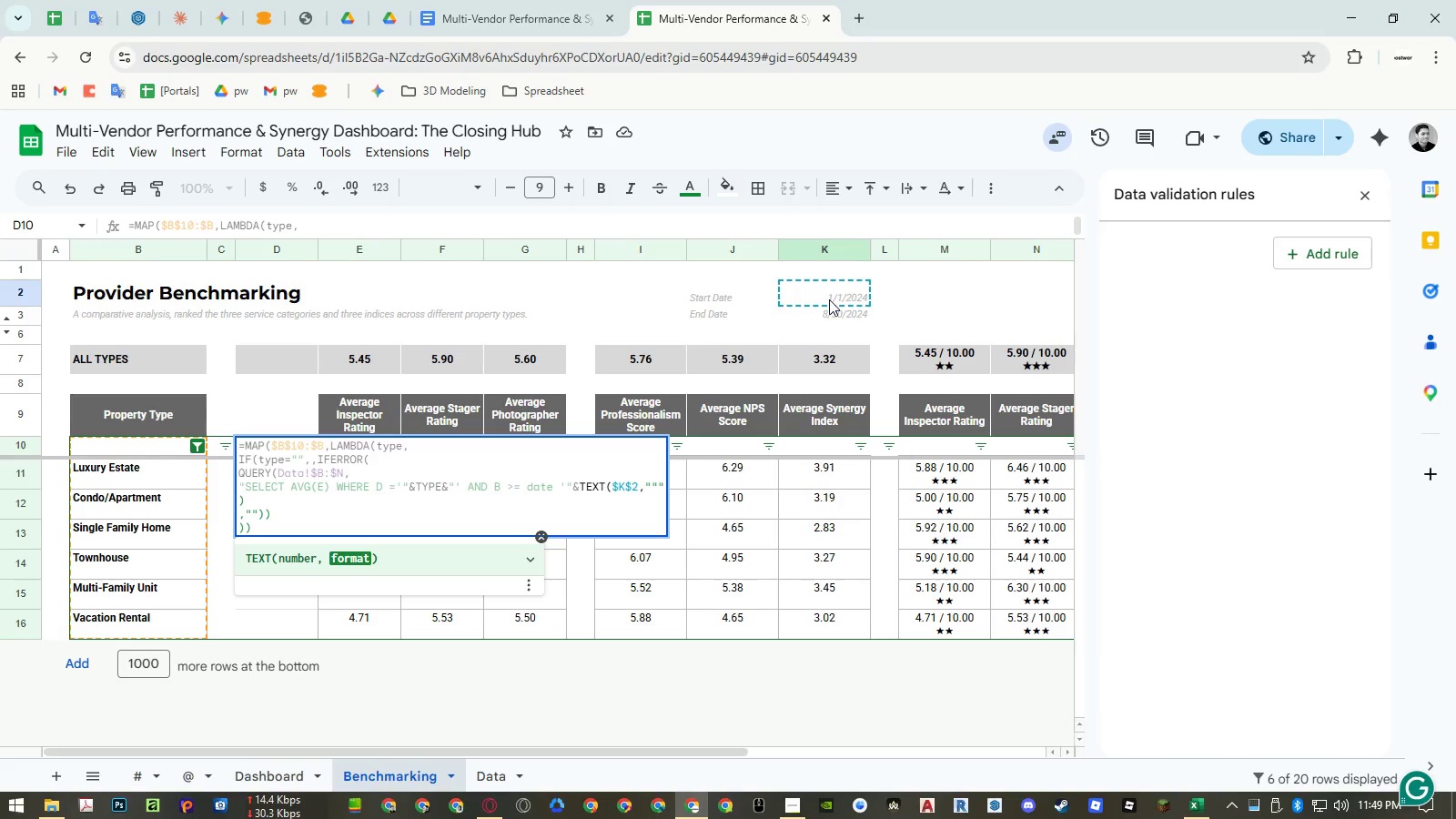 
key(ArrowLeft)
 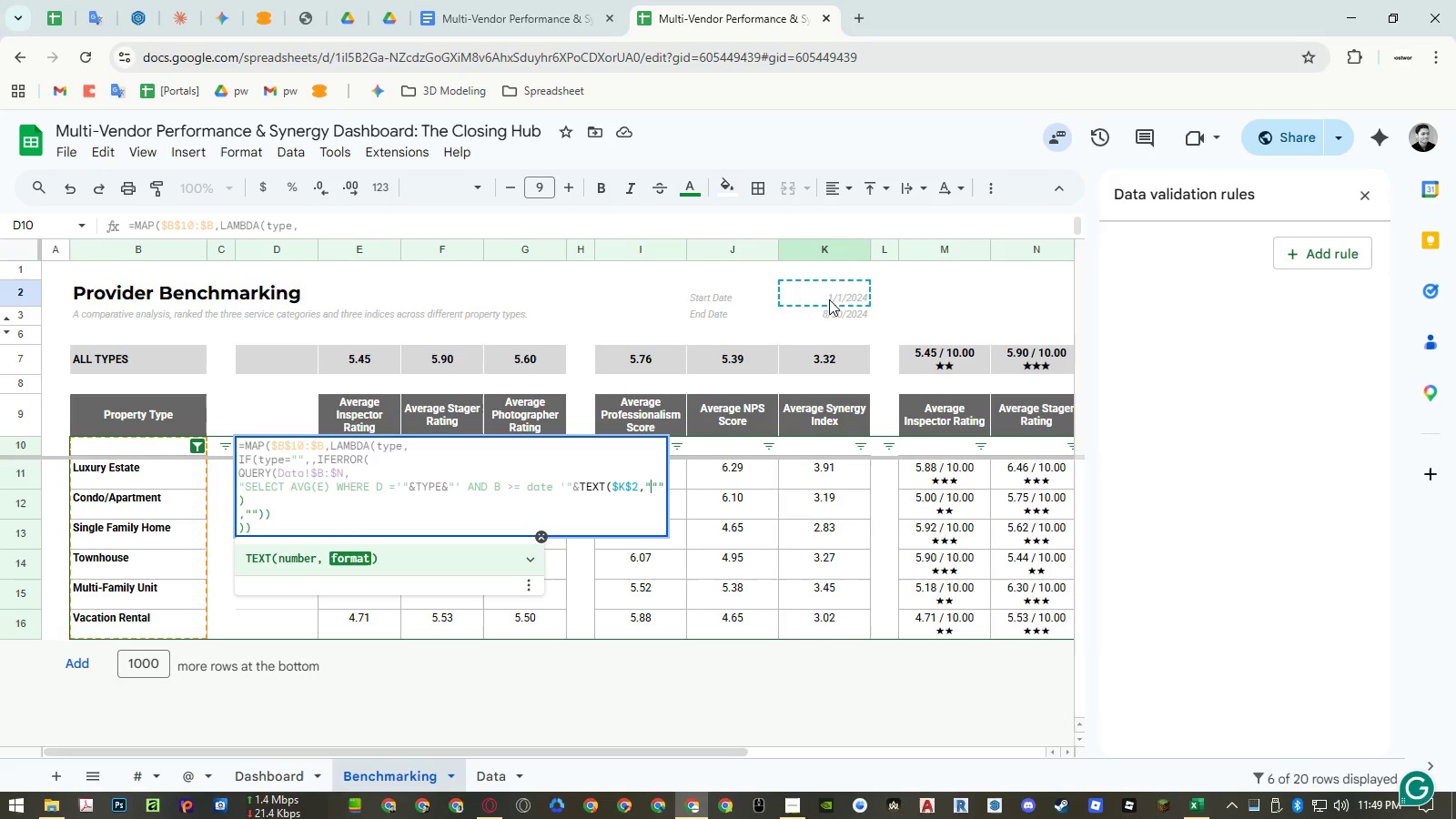 
type(dd/mm/yyyy)
 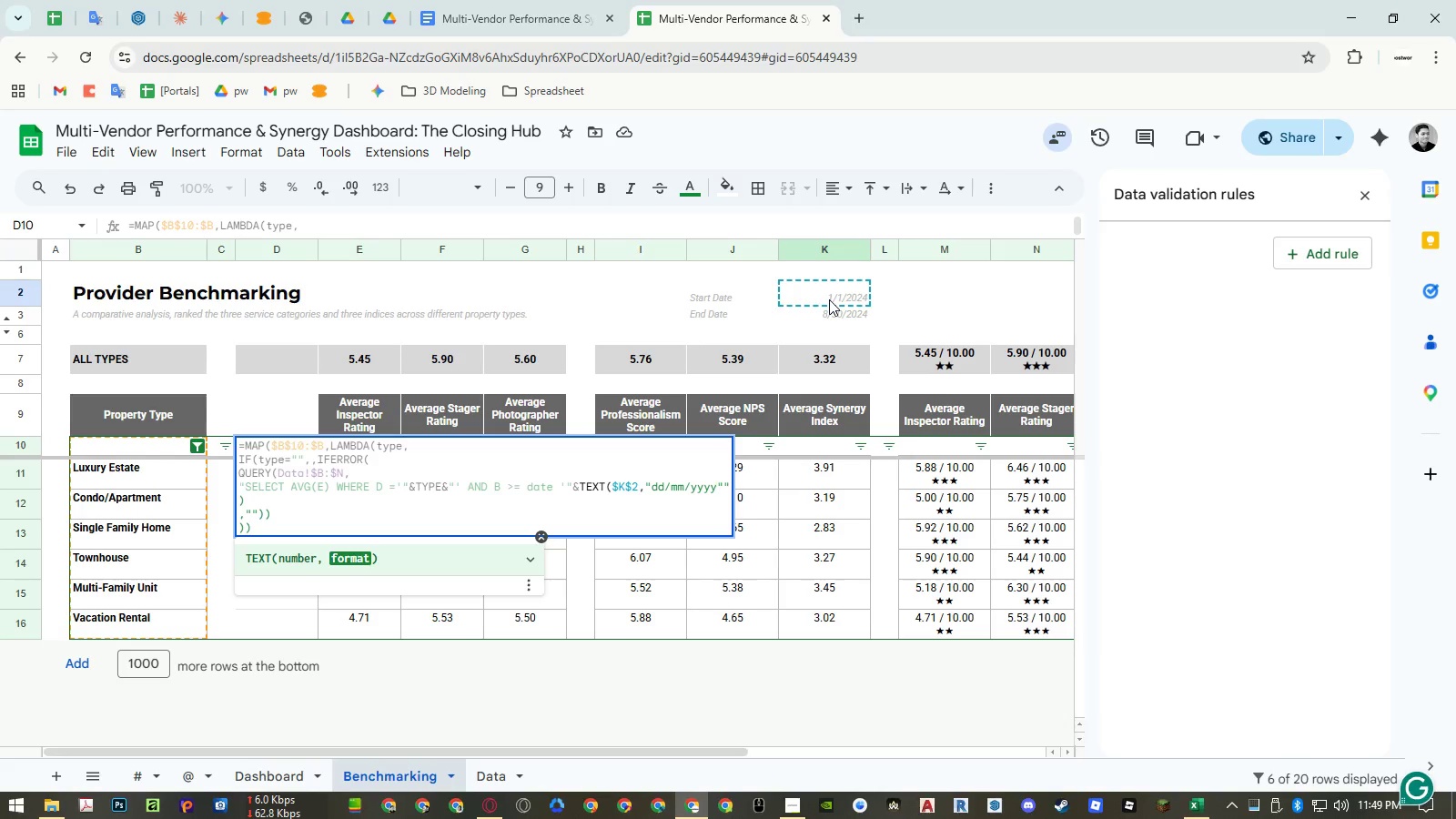 
key(ArrowLeft)
 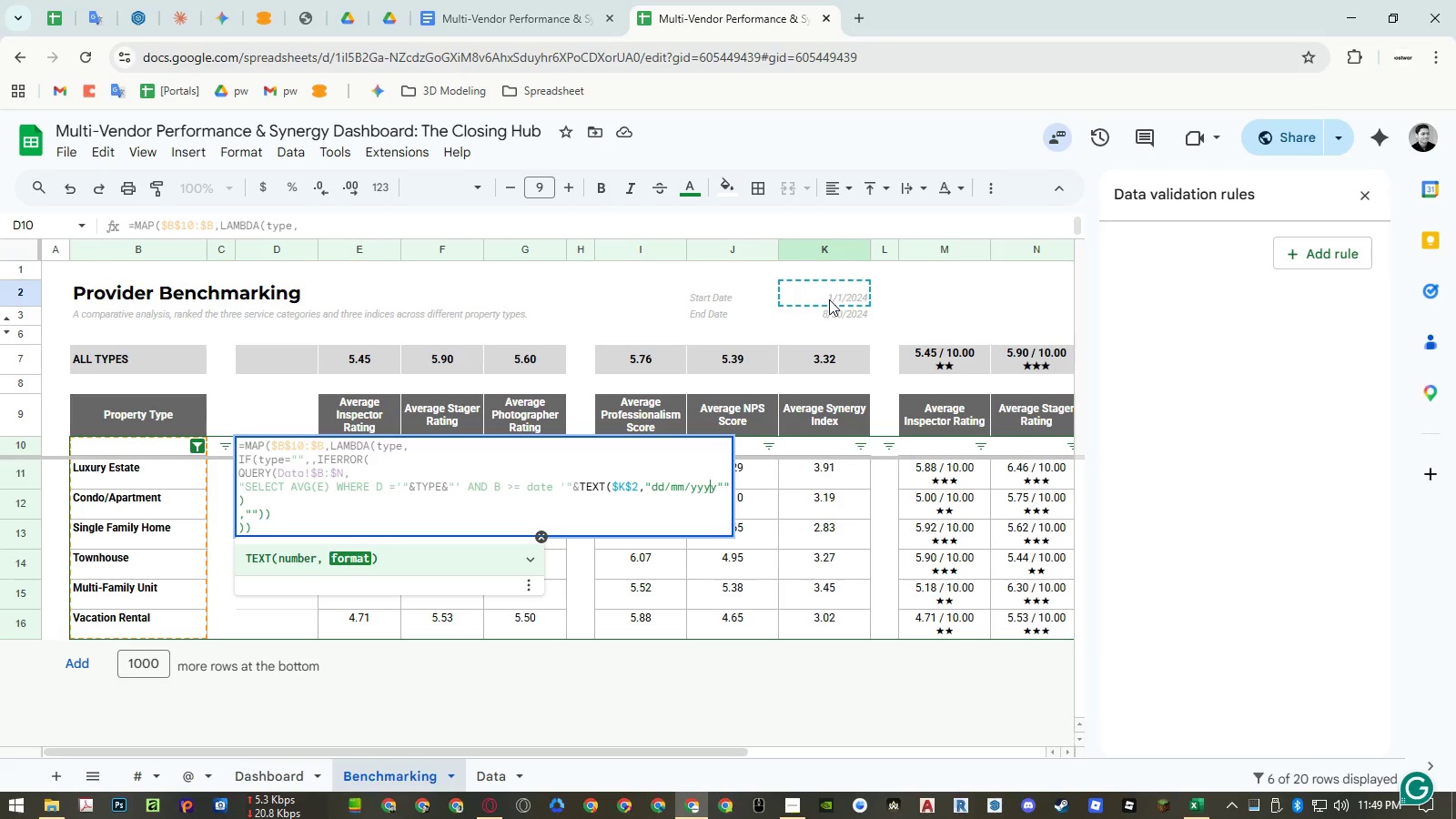 
key(ArrowLeft)
 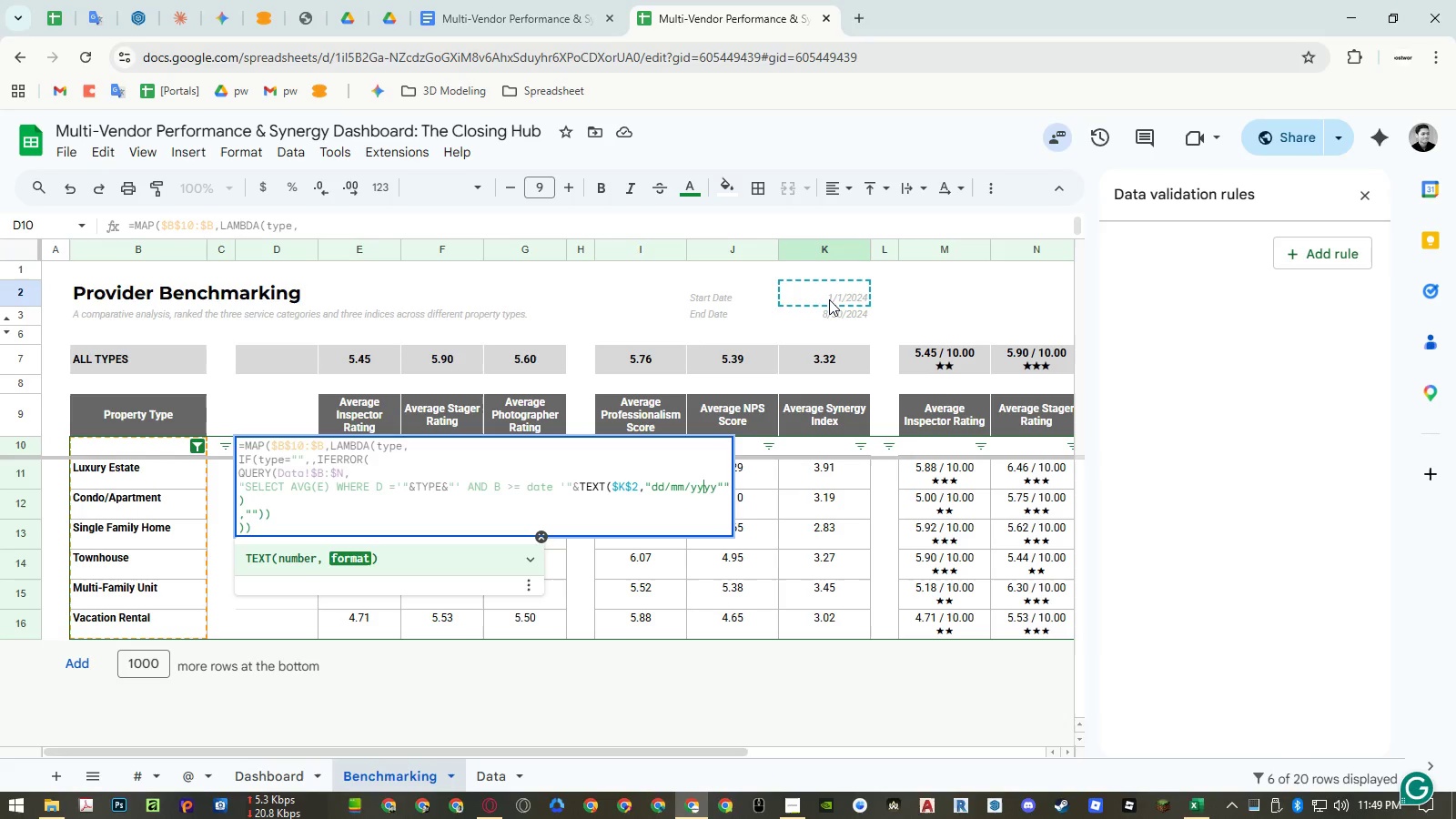 
key(ArrowLeft)
 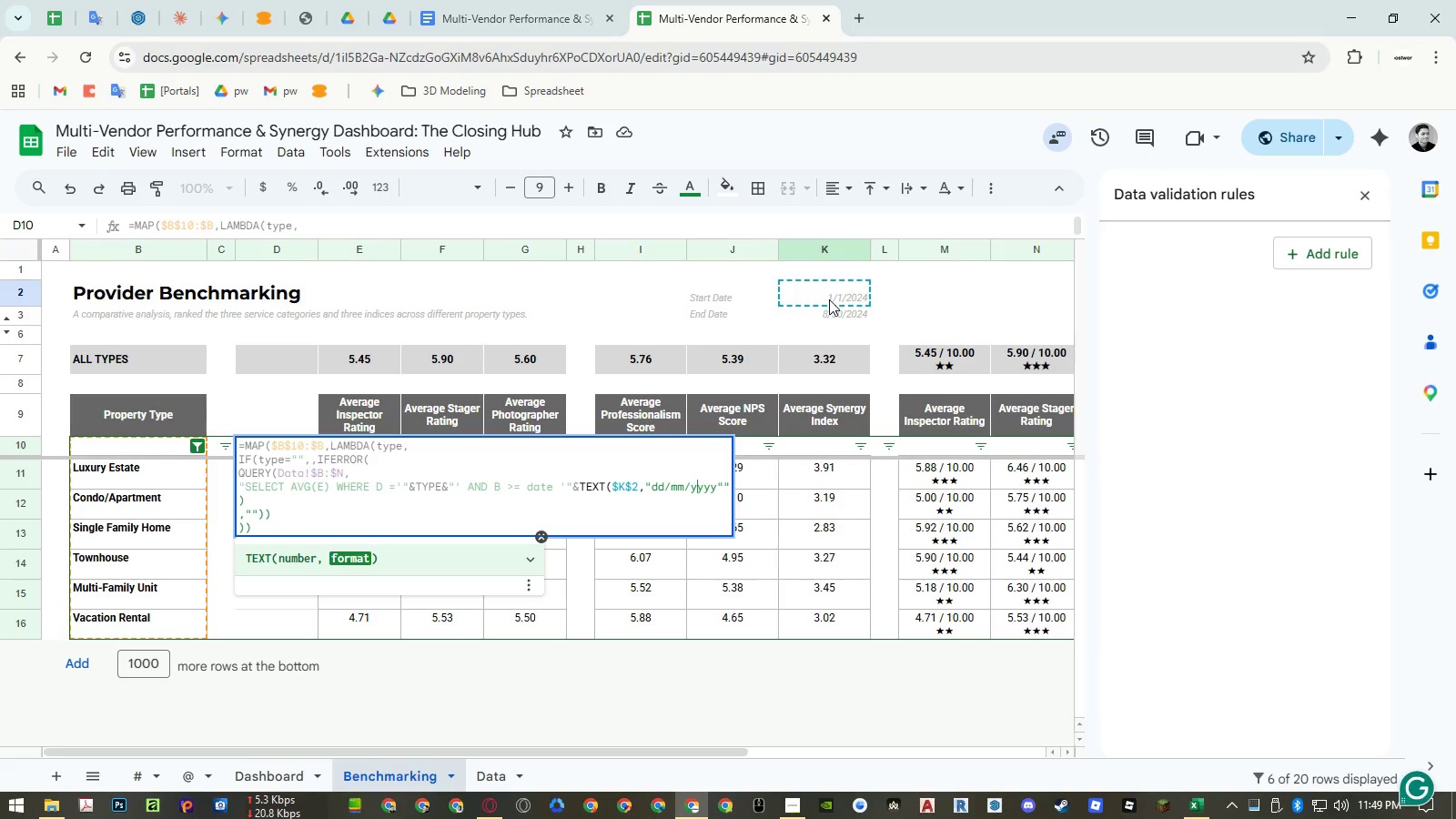 
key(ArrowLeft)
 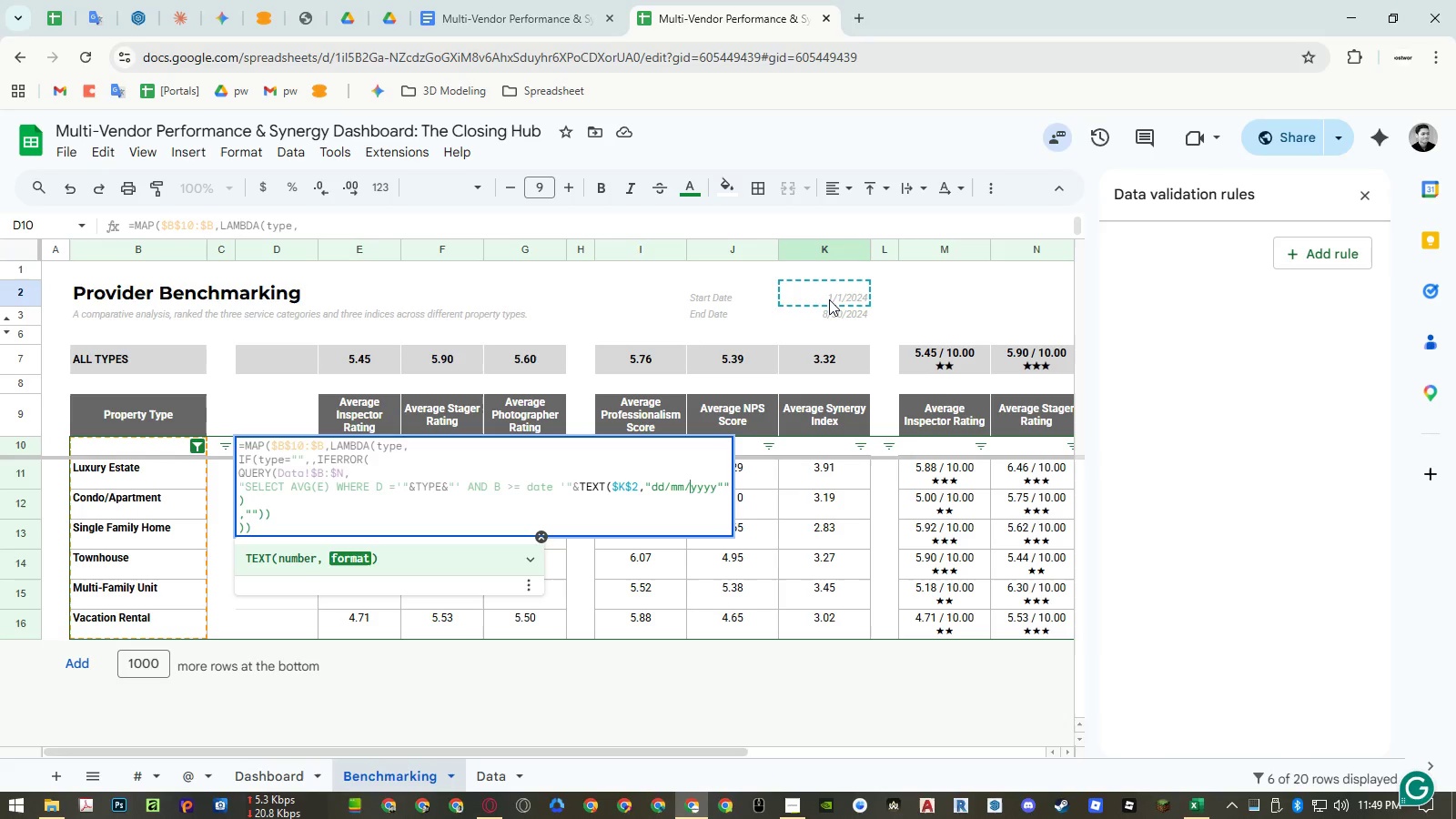 
key(ArrowLeft)
 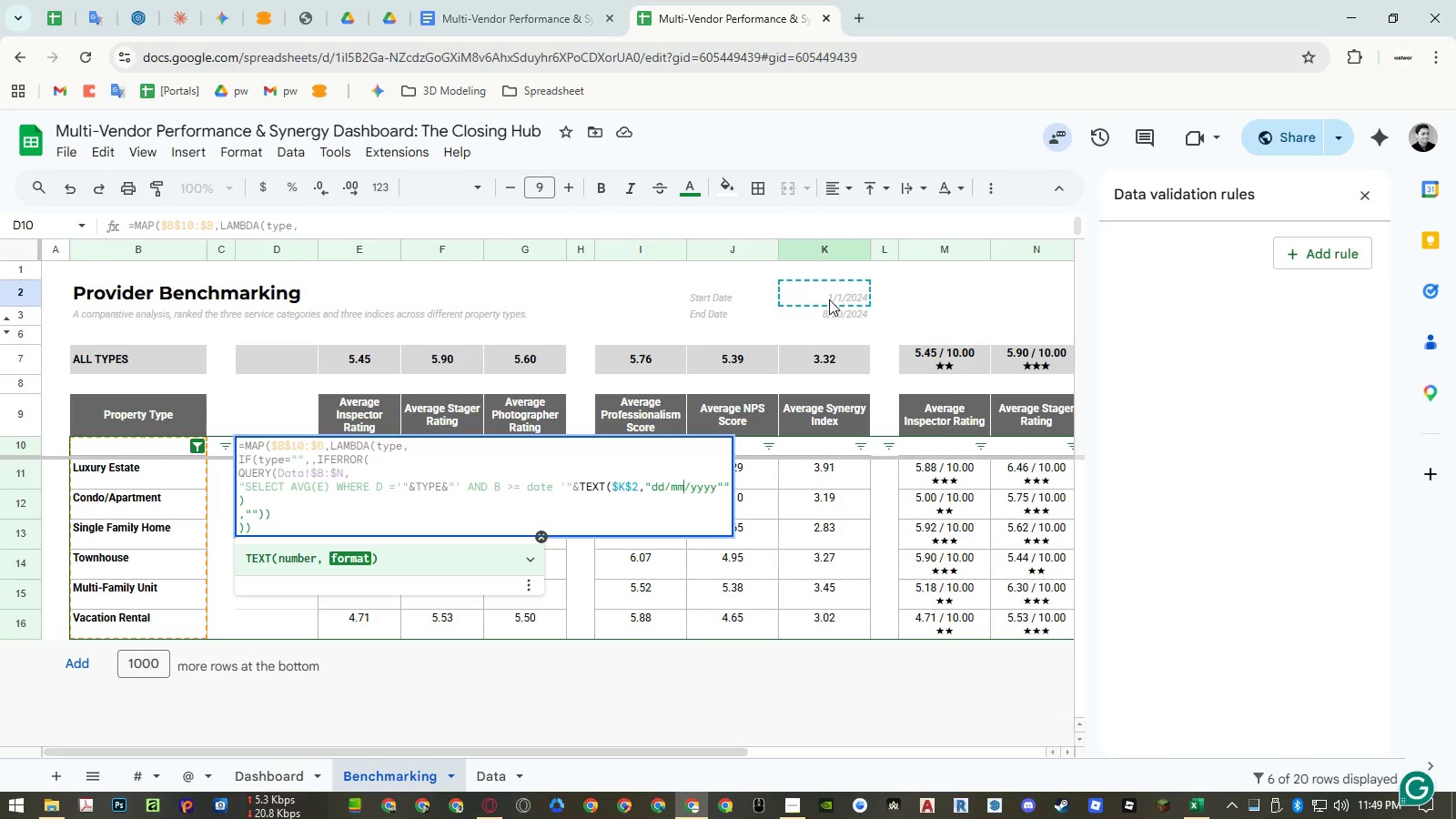 
key(ArrowLeft)
 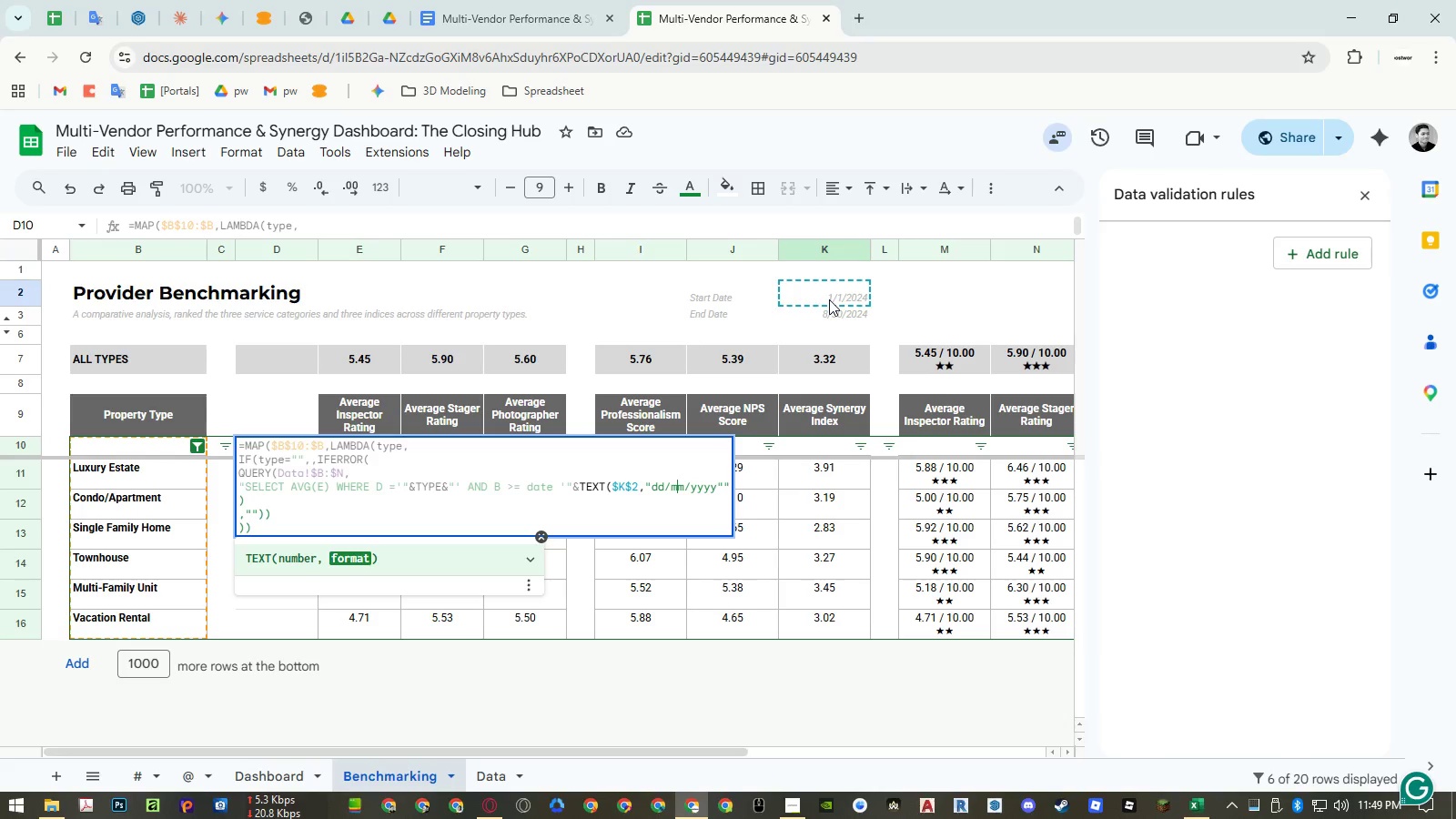 
key(ArrowLeft)
 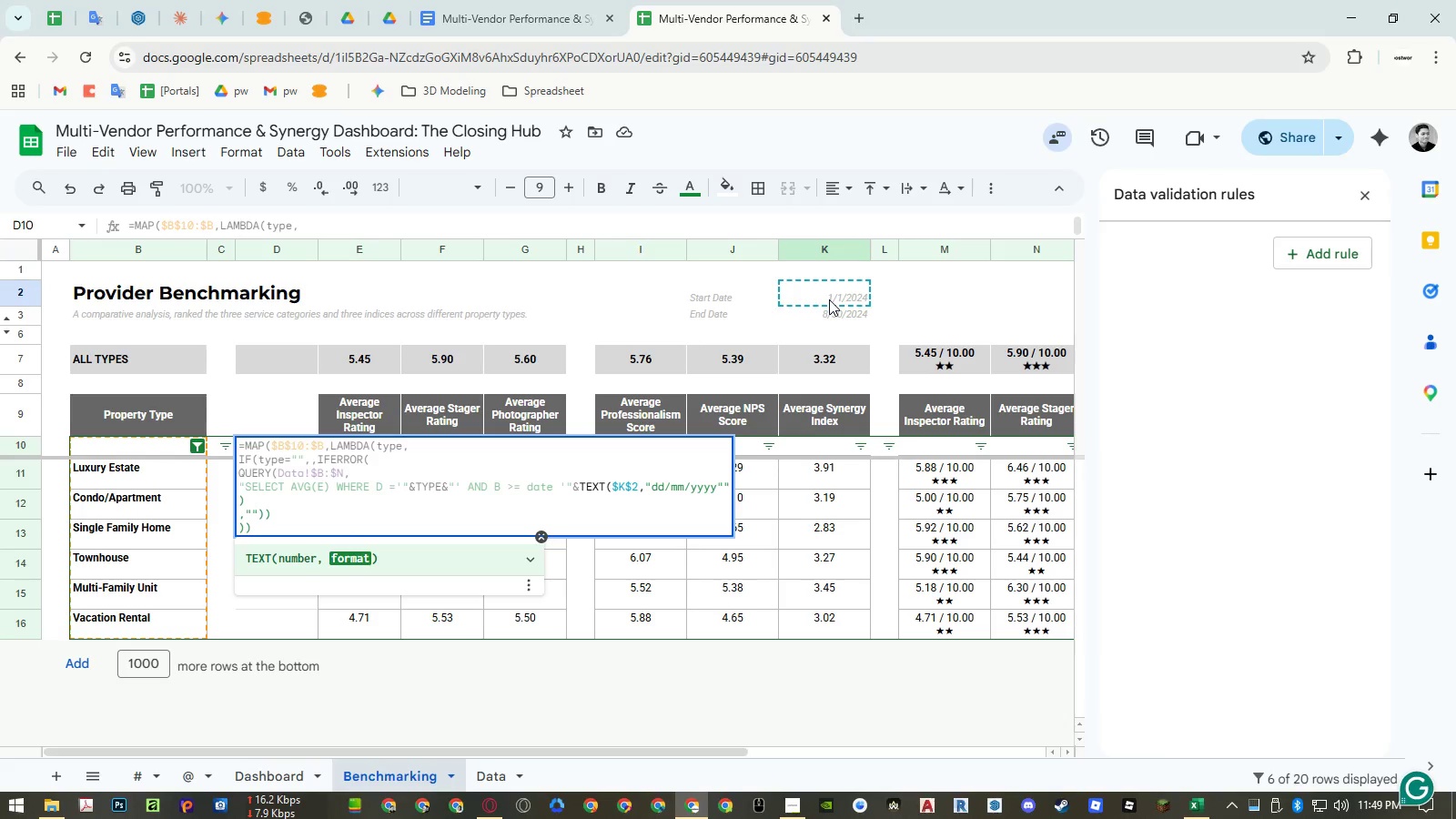 
key(Backspace)
 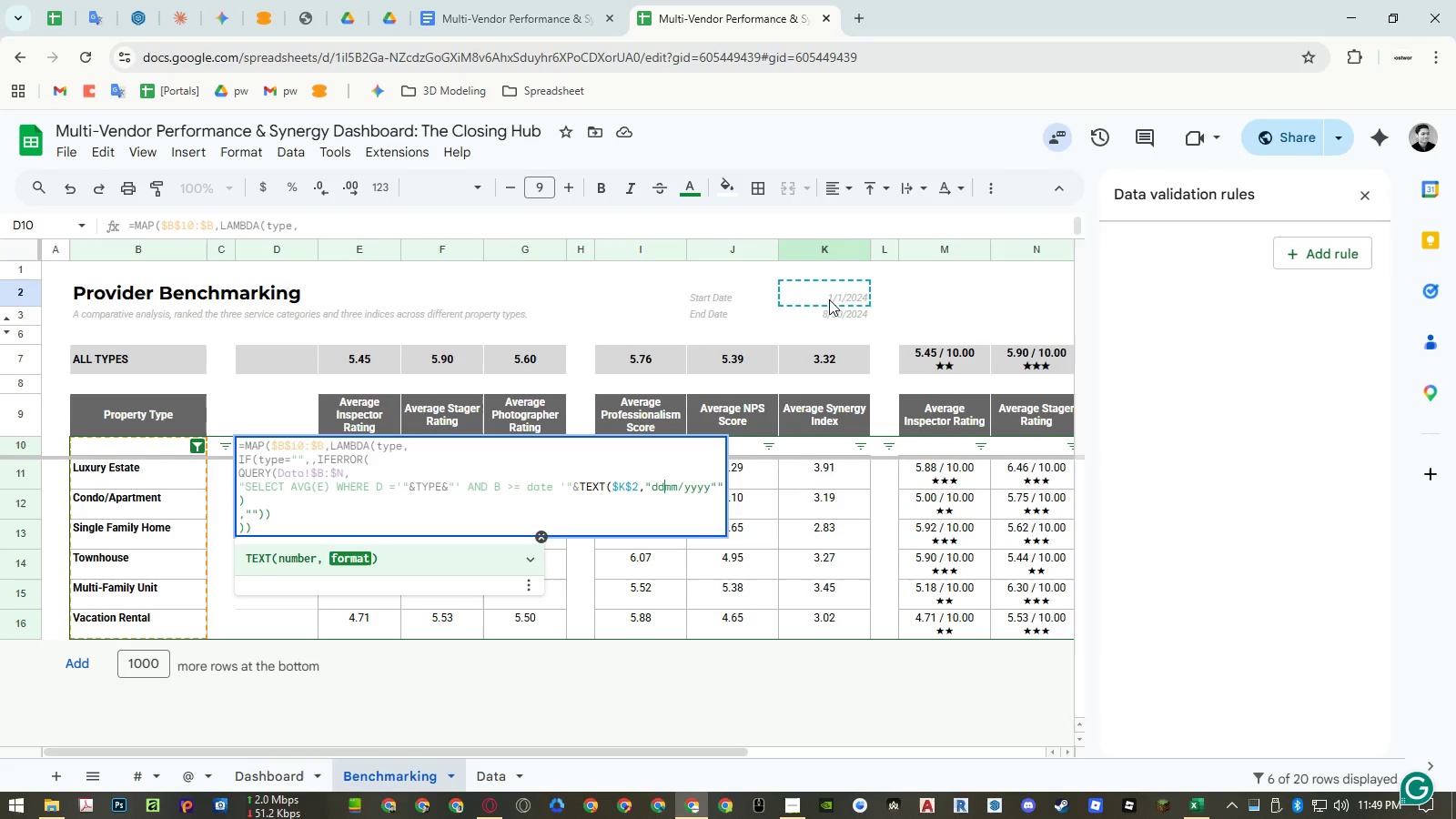 
key(Backspace)
 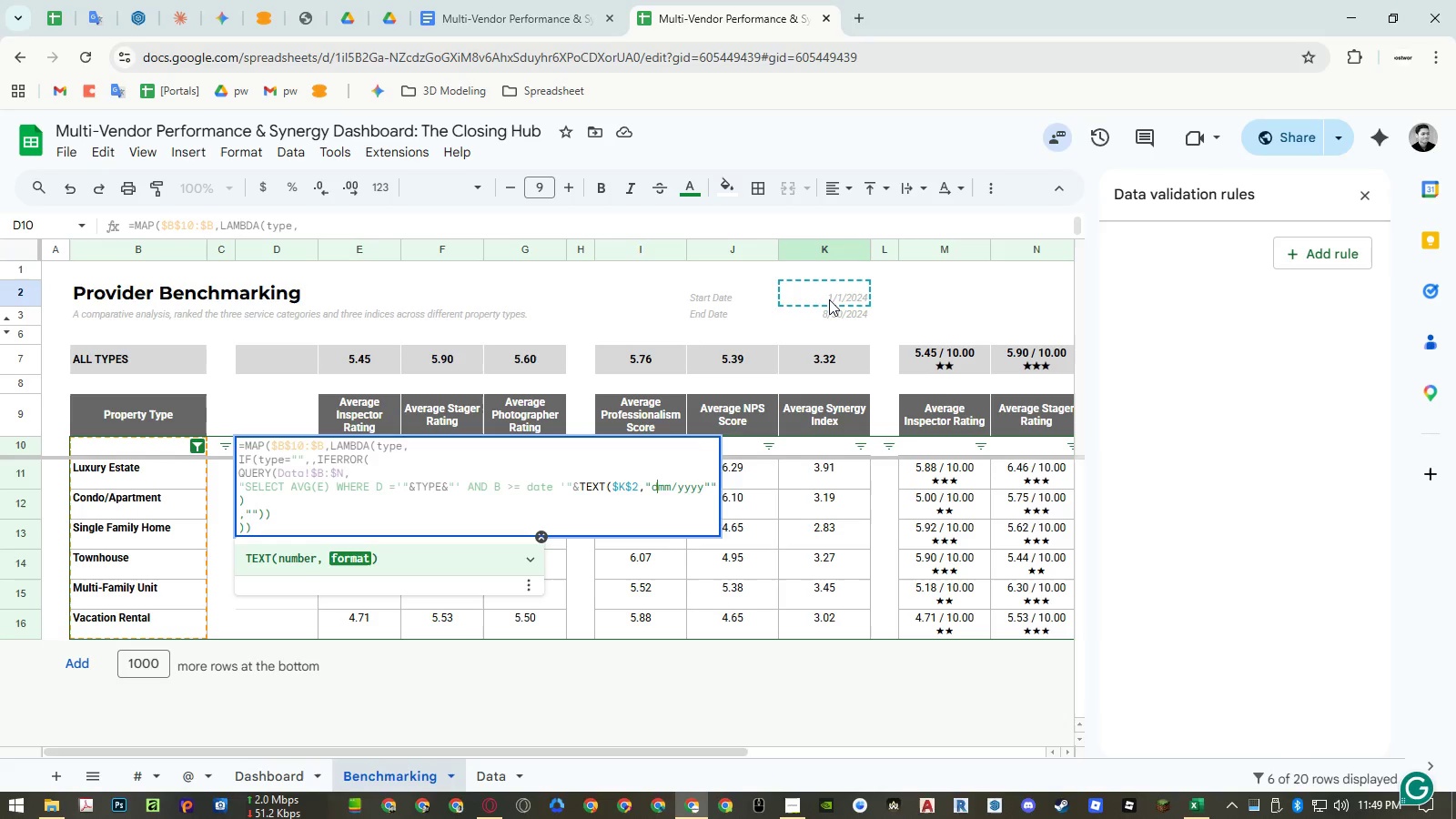 
key(Backspace)
 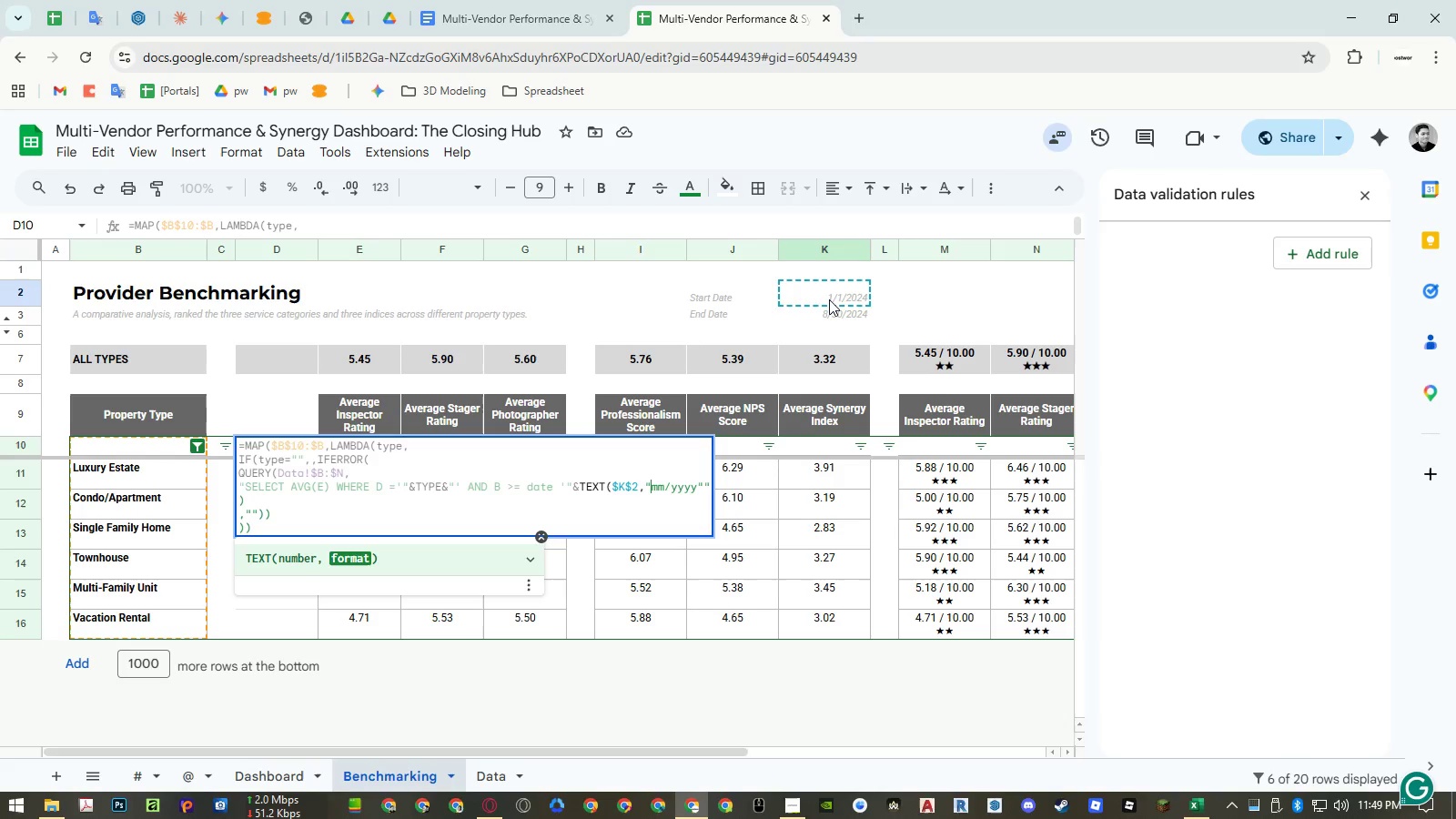 
key(ArrowRight)
 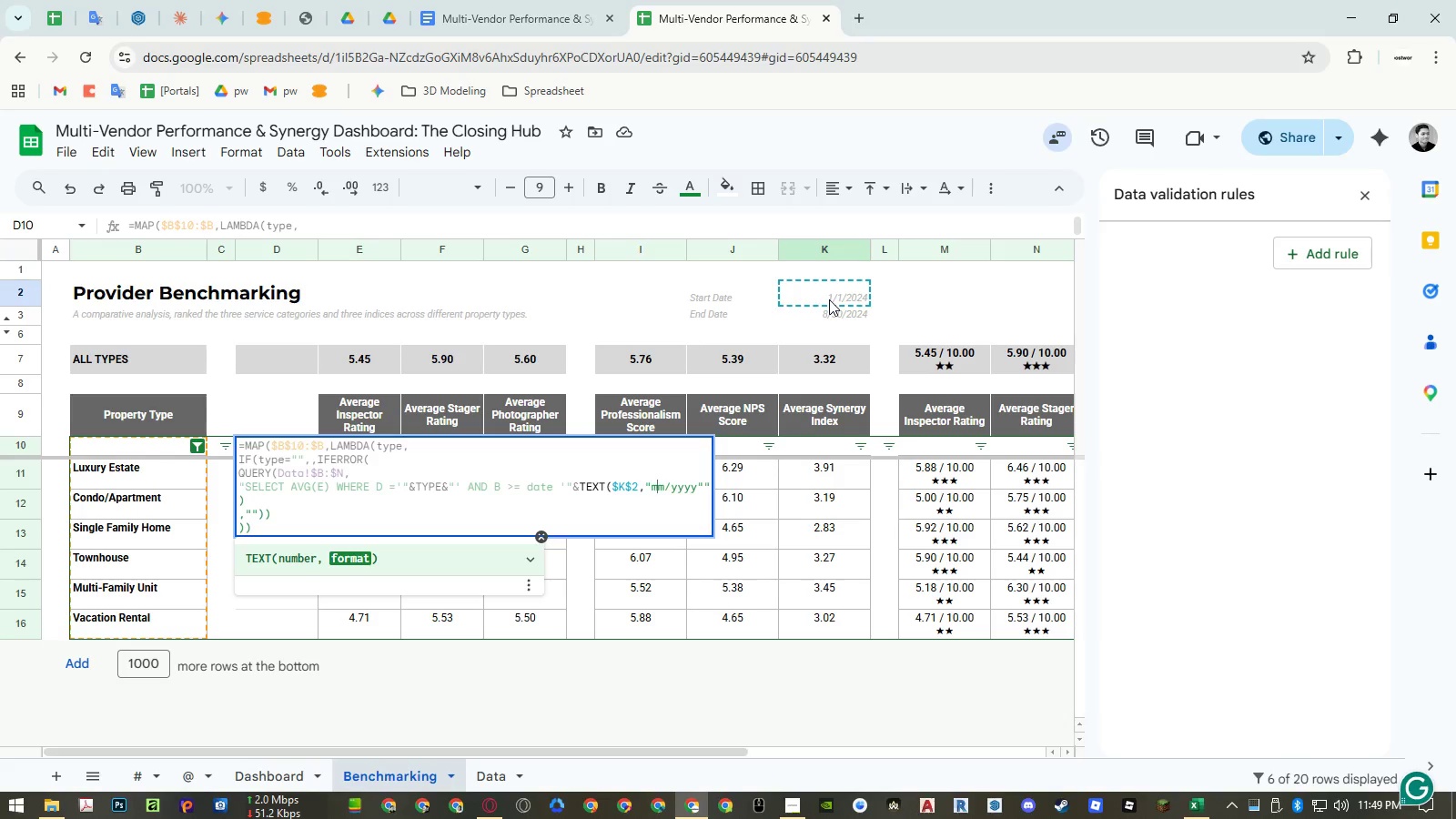 
key(ArrowRight)
 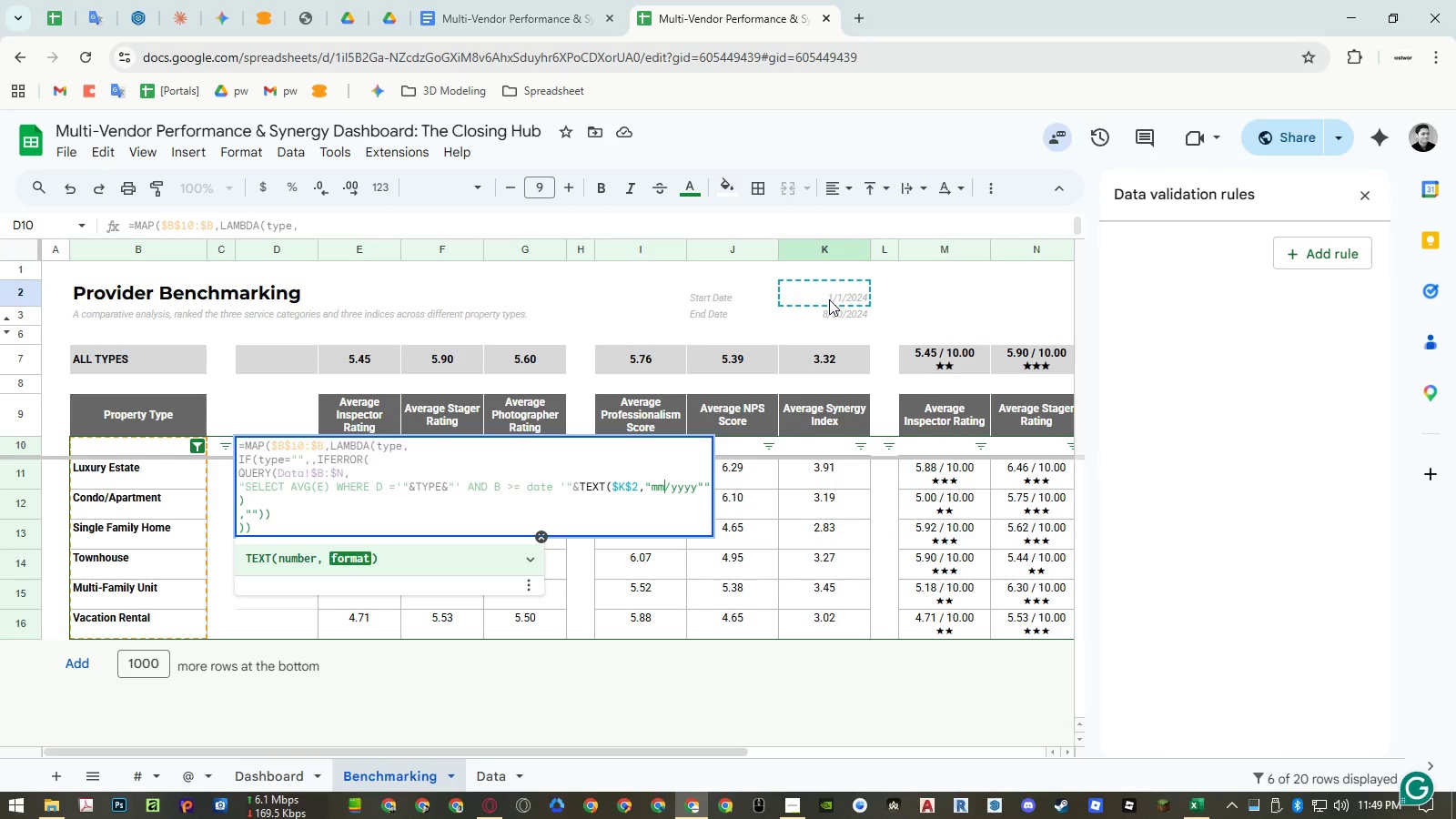 
type(/dd)
 